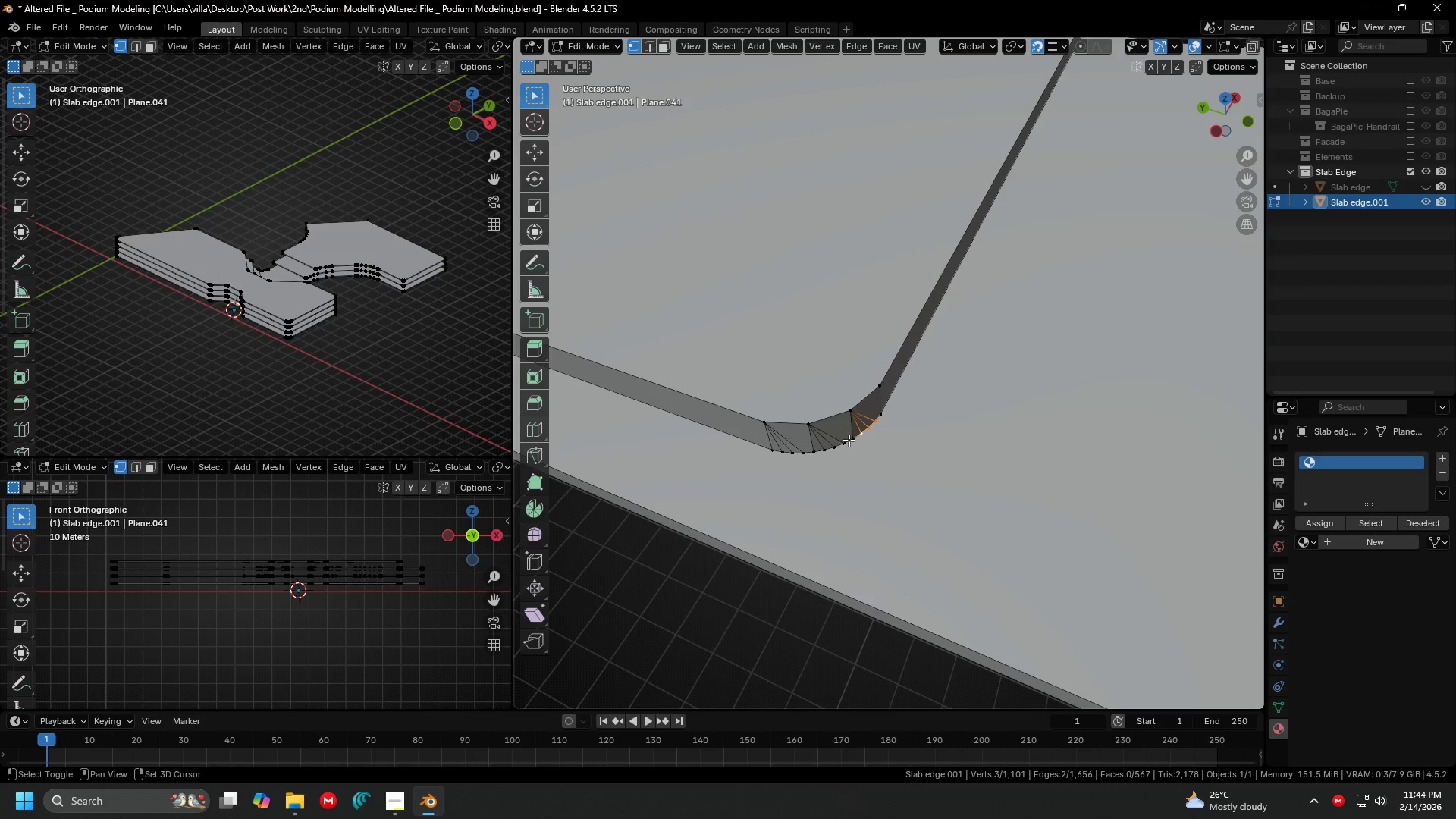 
triple_click([849, 440])
 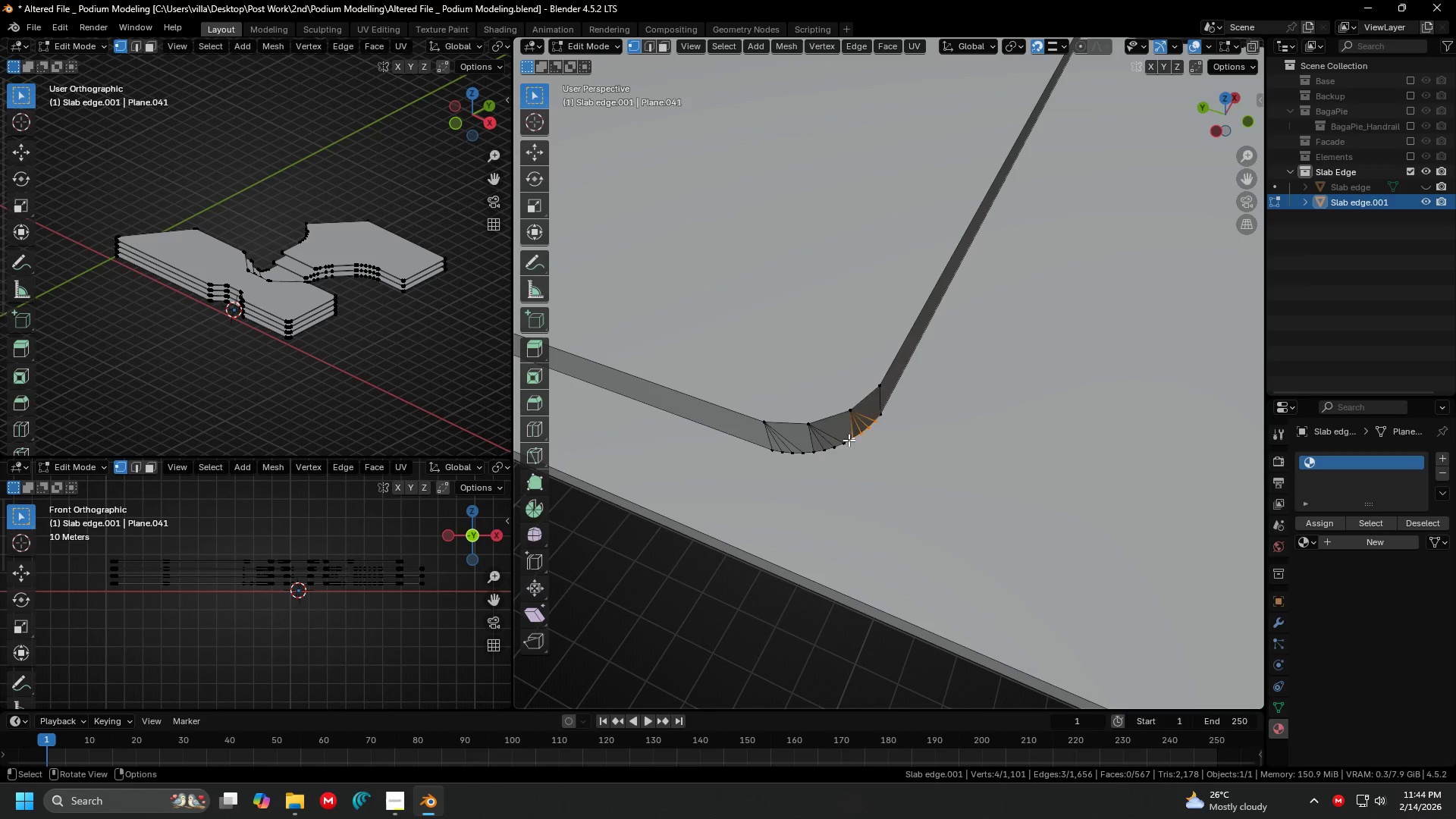 
key(M)
 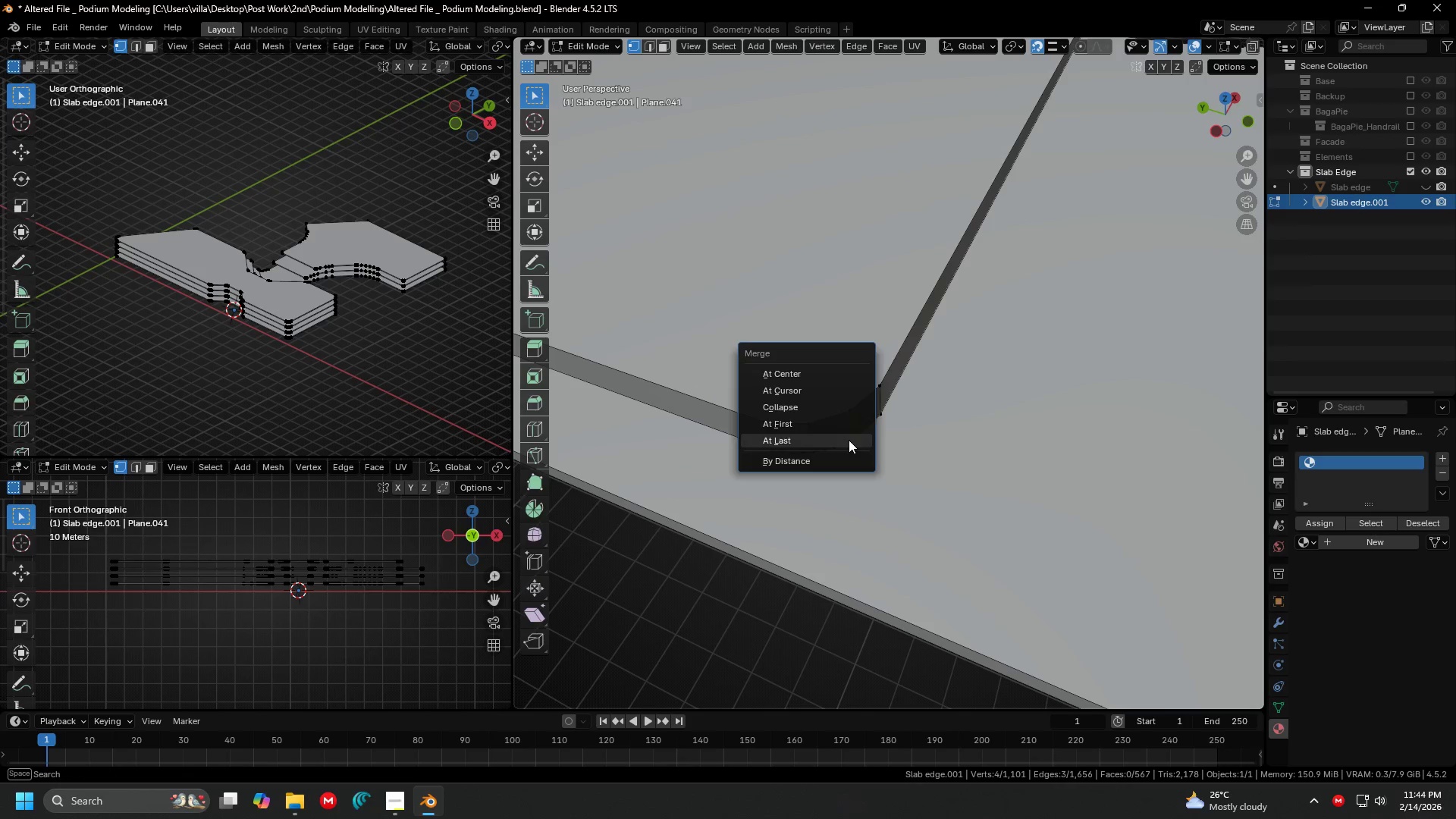 
left_click([849, 440])
 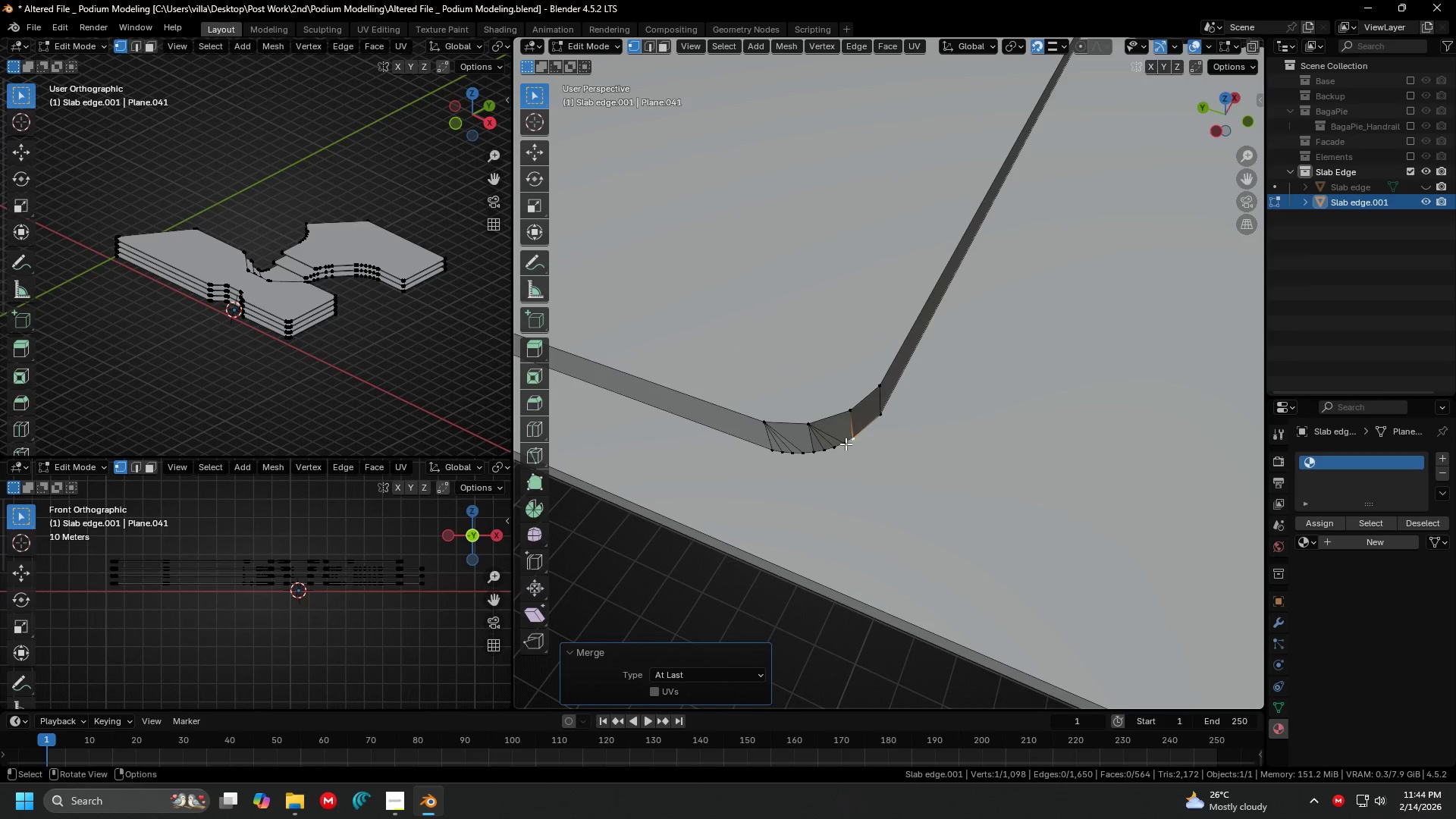 
double_click([846, 444])
 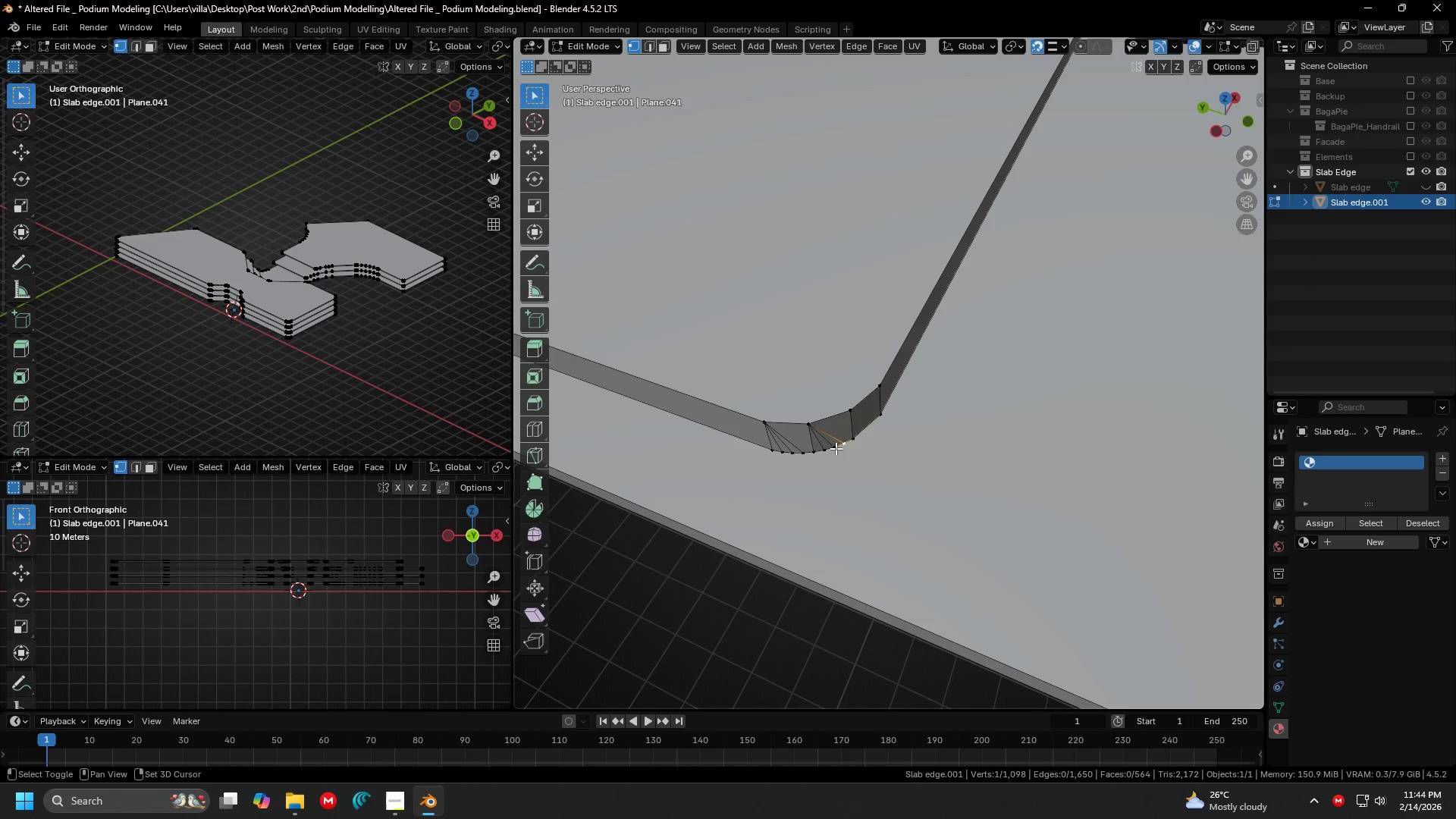 
hold_key(key=ShiftLeft, duration=1.5)
triple_click([834, 449])
 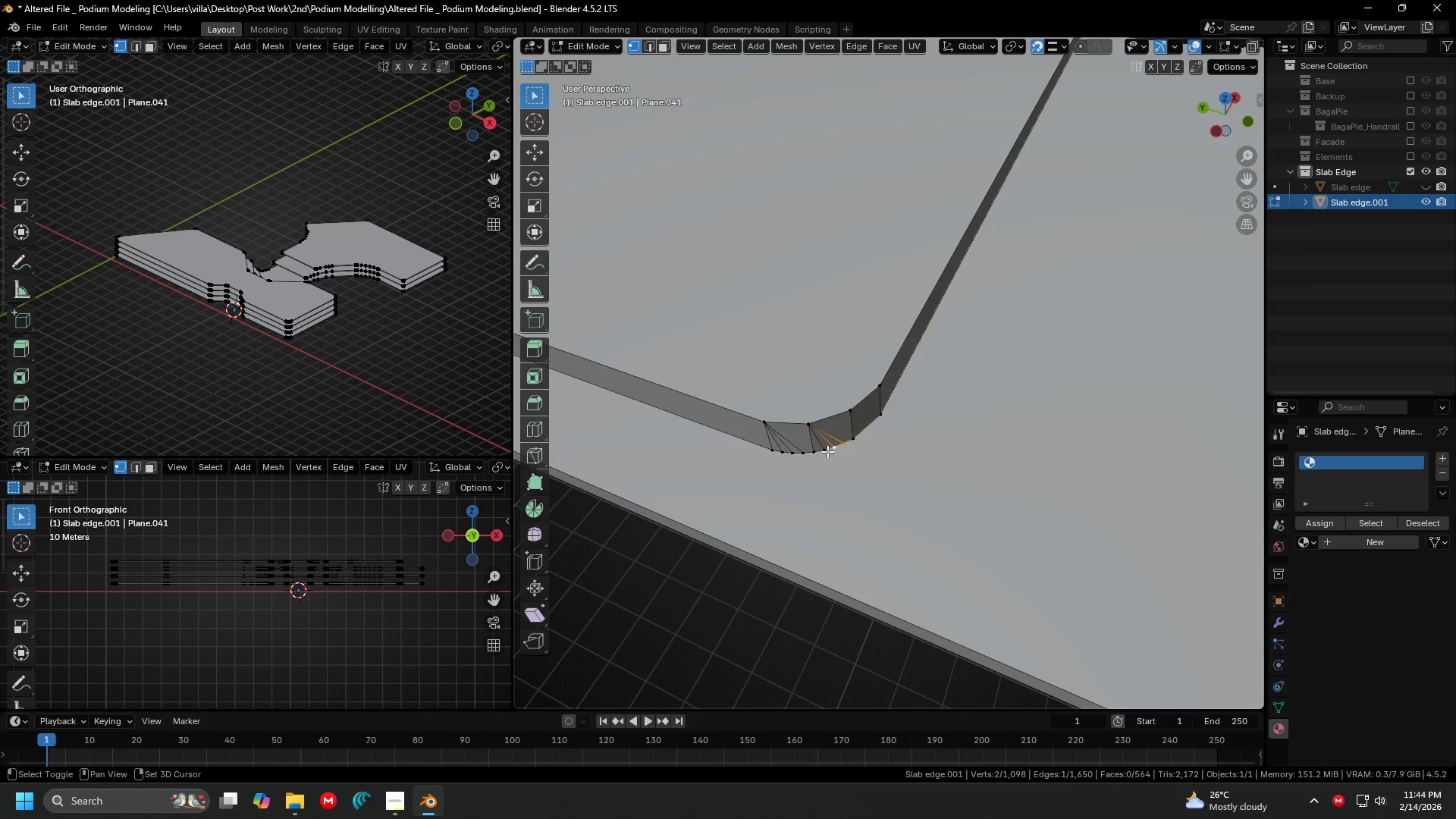 
triple_click([827, 451])
 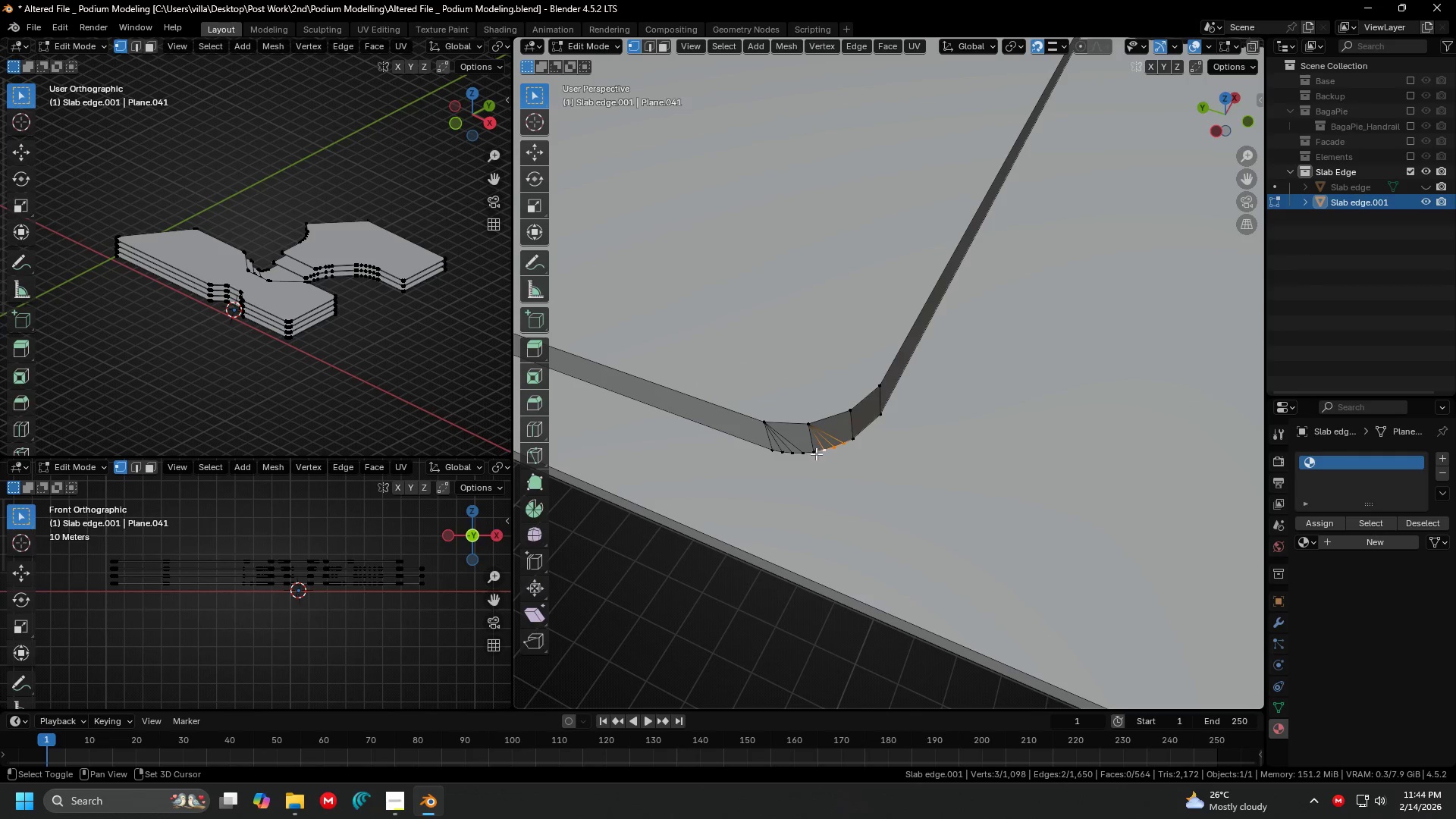 
left_click([816, 453])
 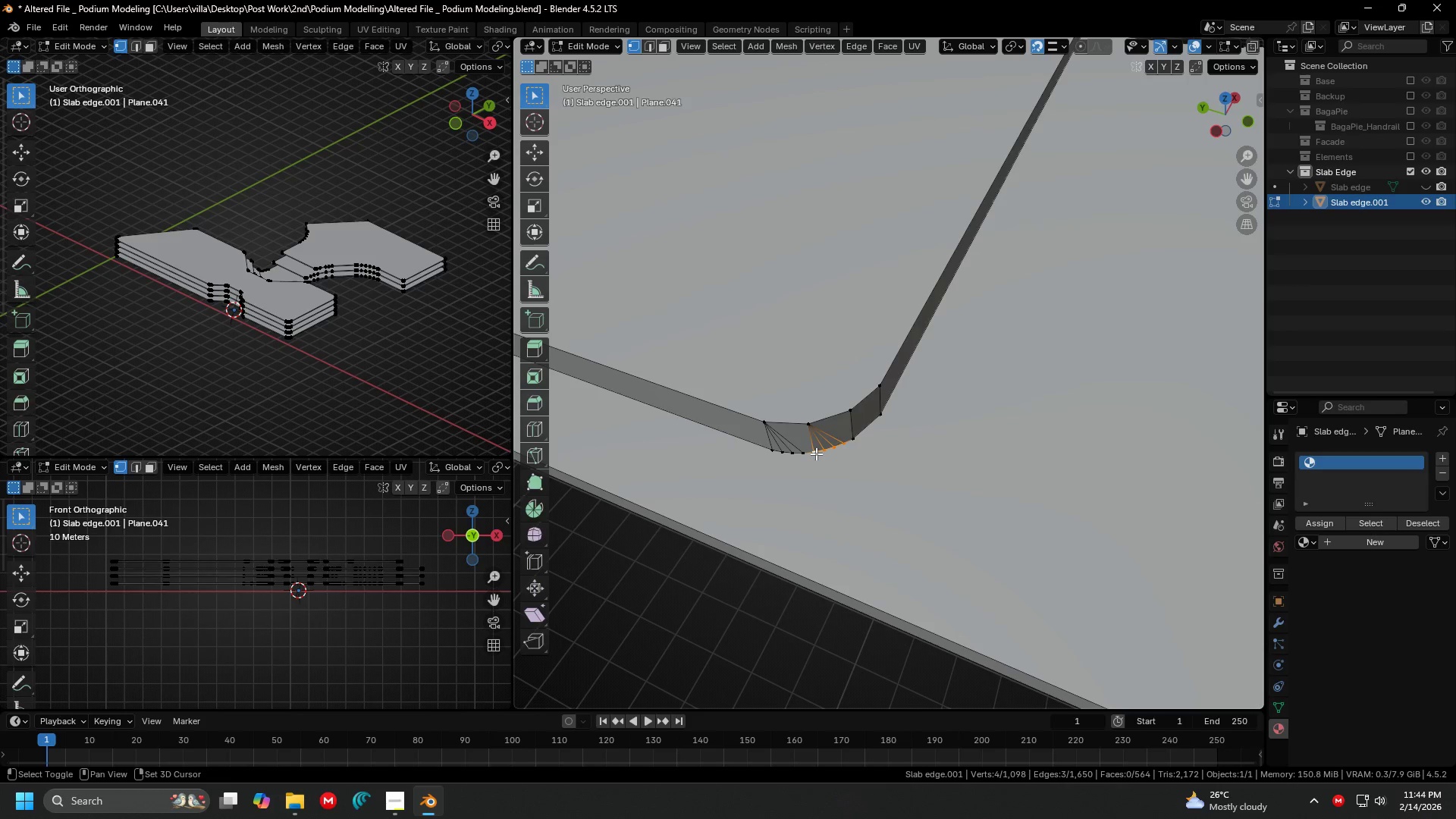 
hold_key(key=ShiftLeft, duration=1.52)
 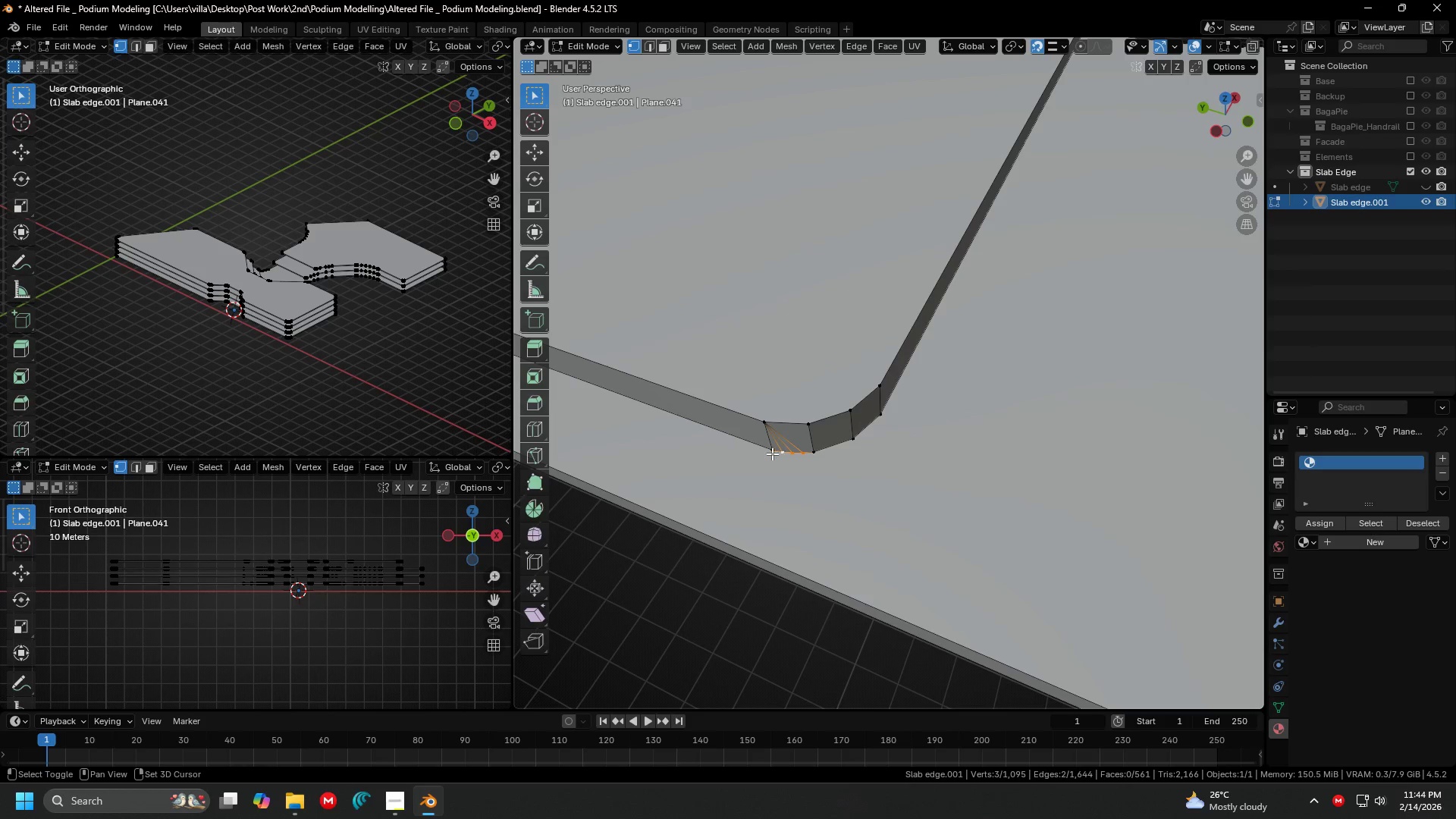 
key(M)
 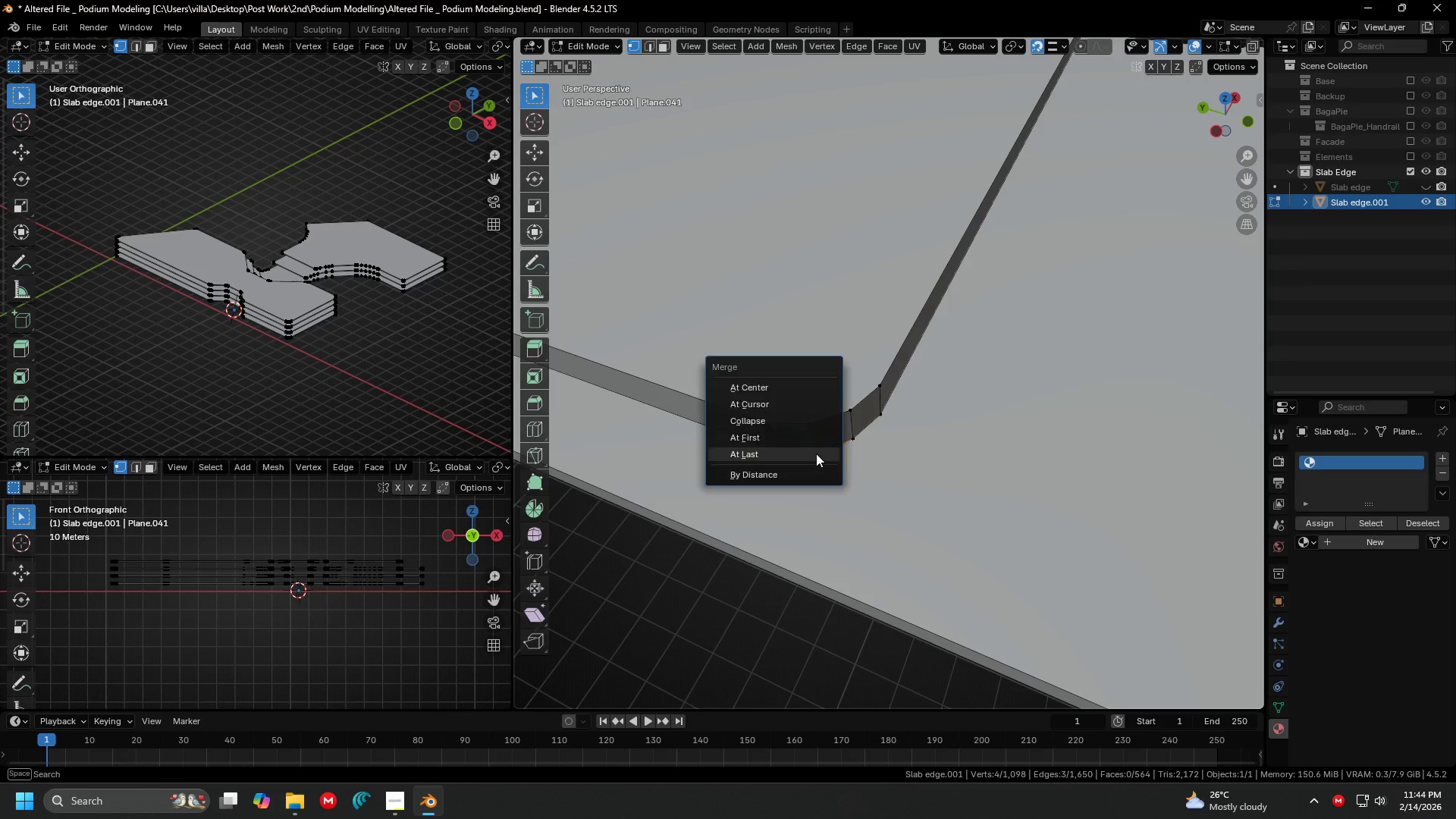 
double_click([816, 453])
 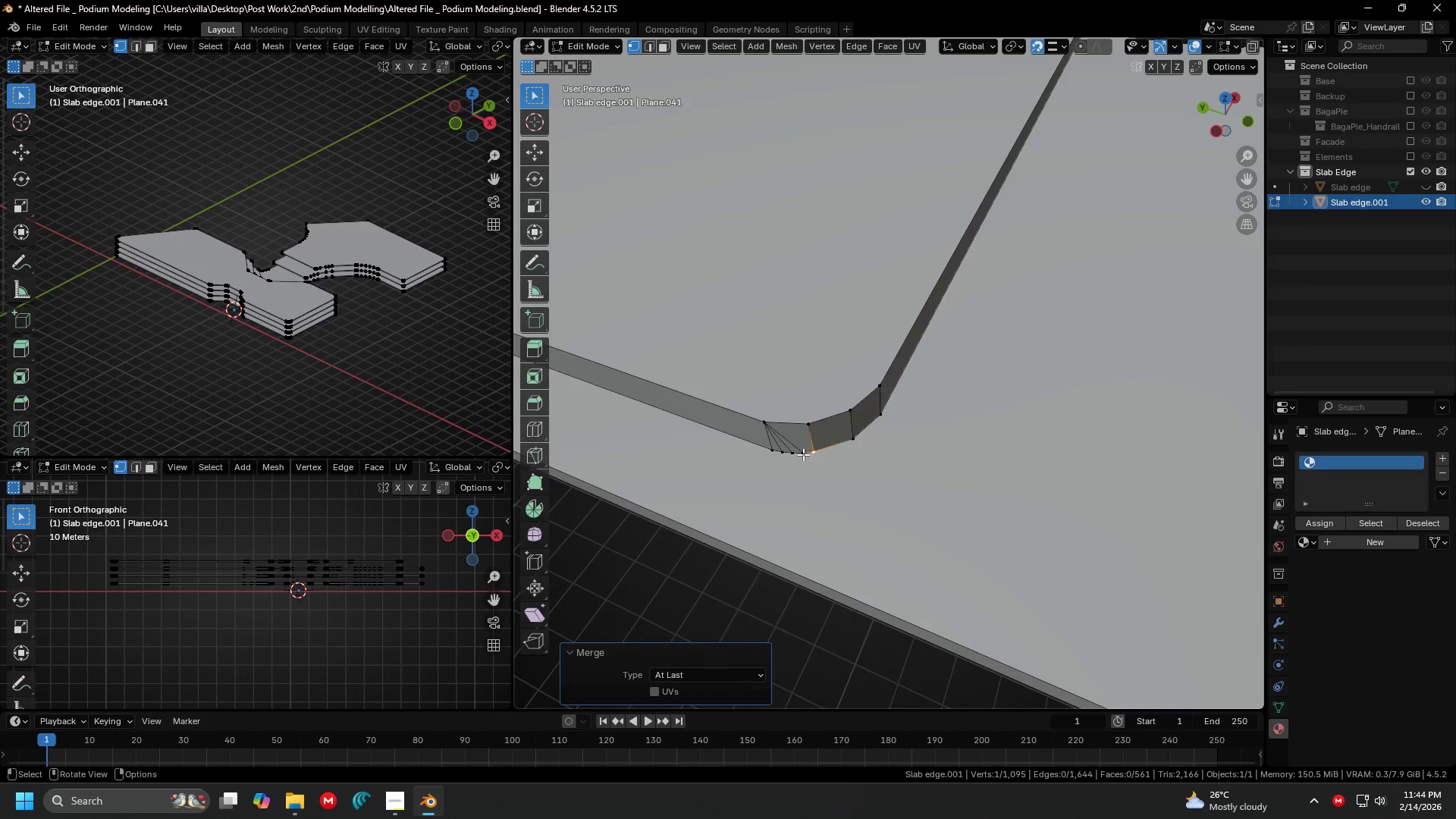 
triple_click([802, 454])
 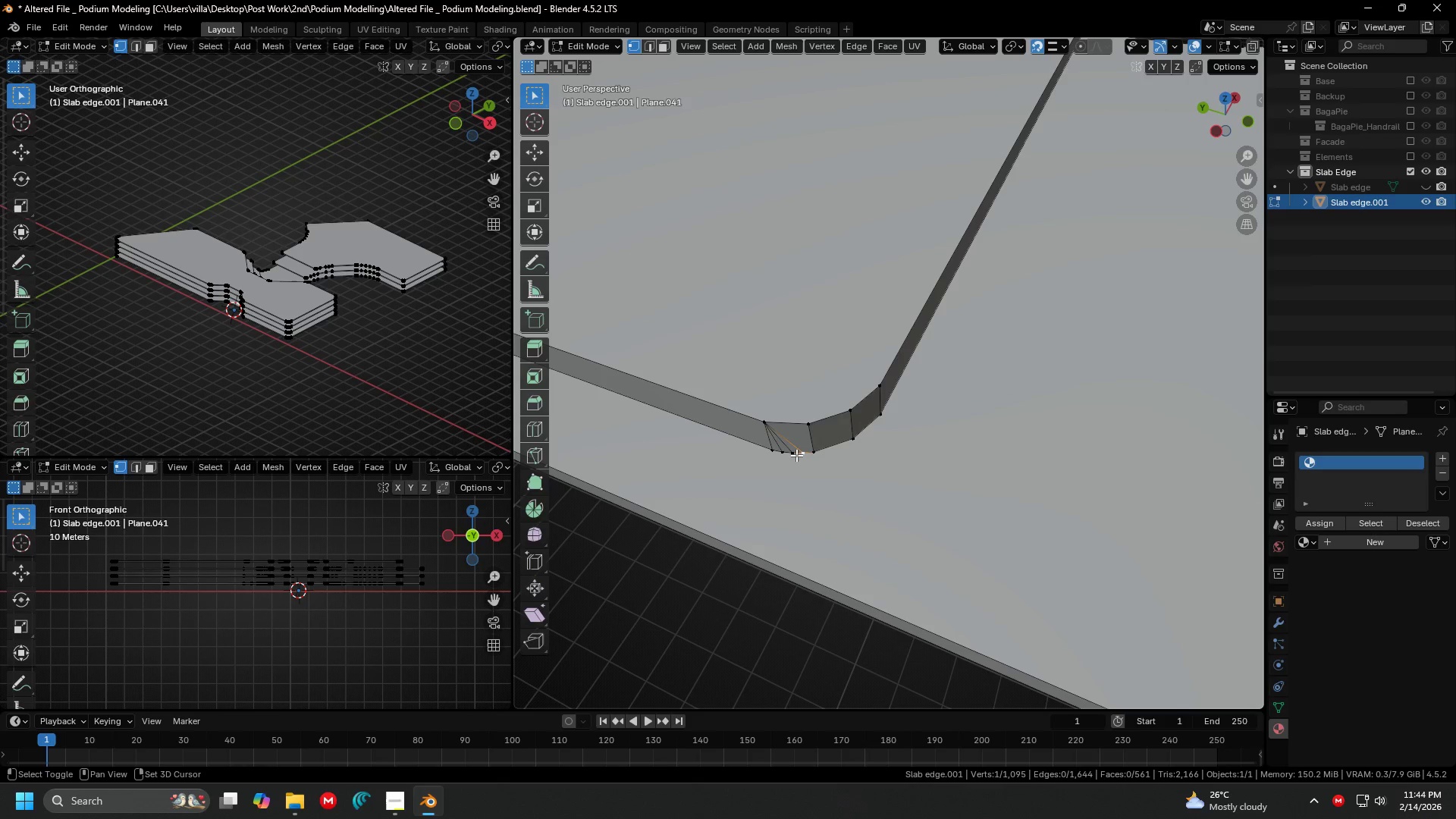 
left_click([796, 455])
 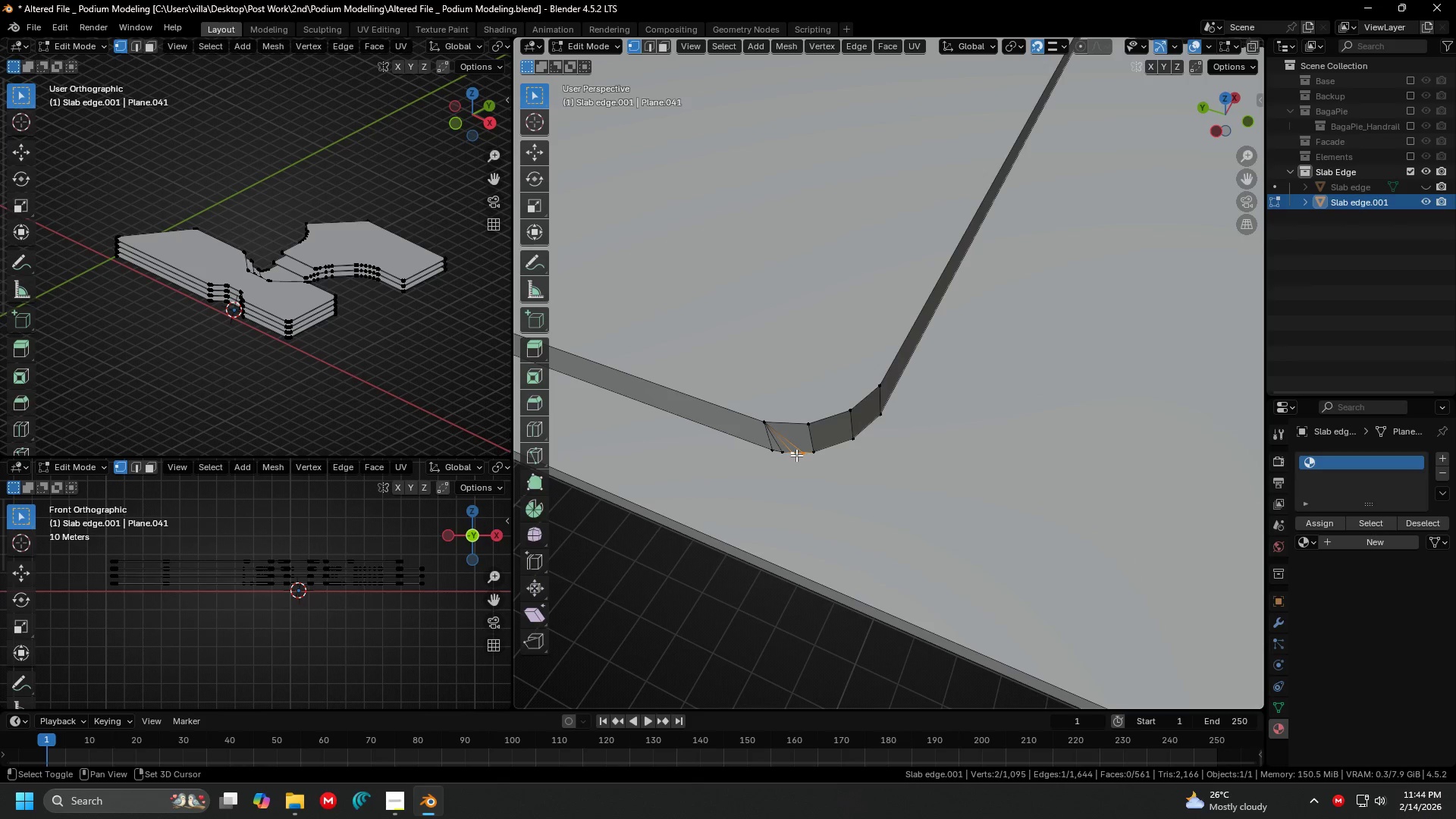 
hold_key(key=ShiftLeft, duration=0.78)
double_click([783, 454])
 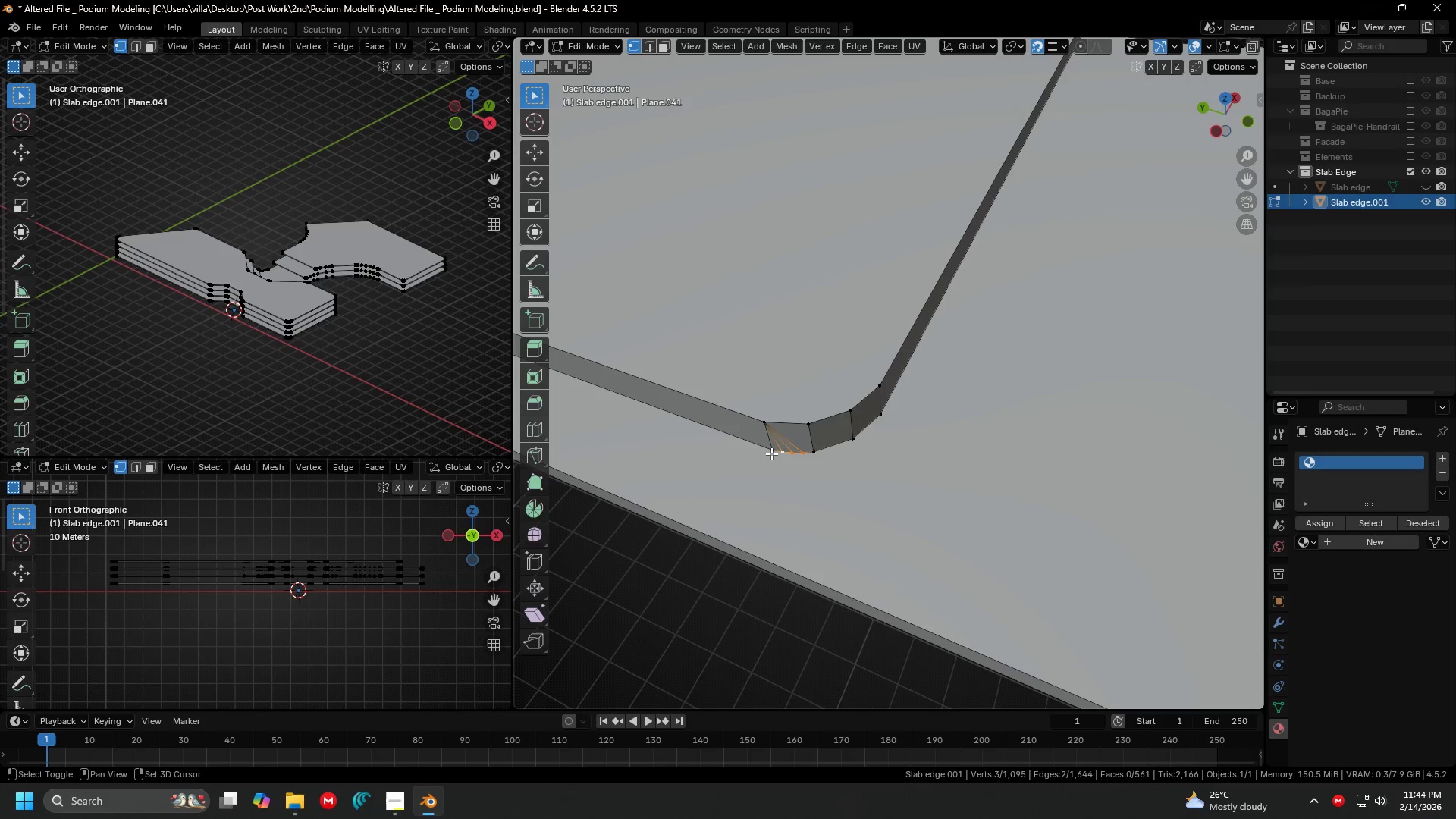 
triple_click([771, 453])
 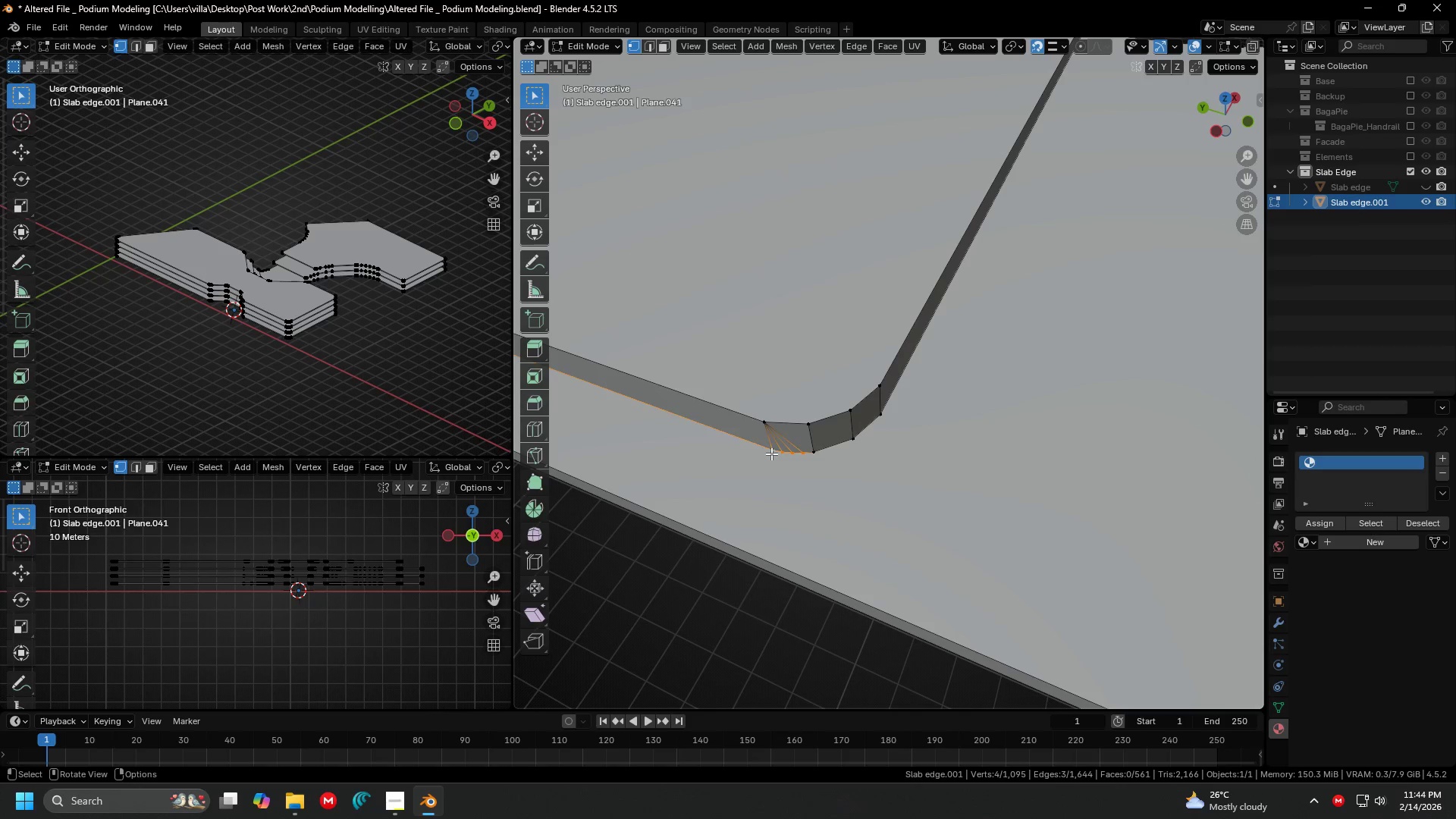 
key(M)
 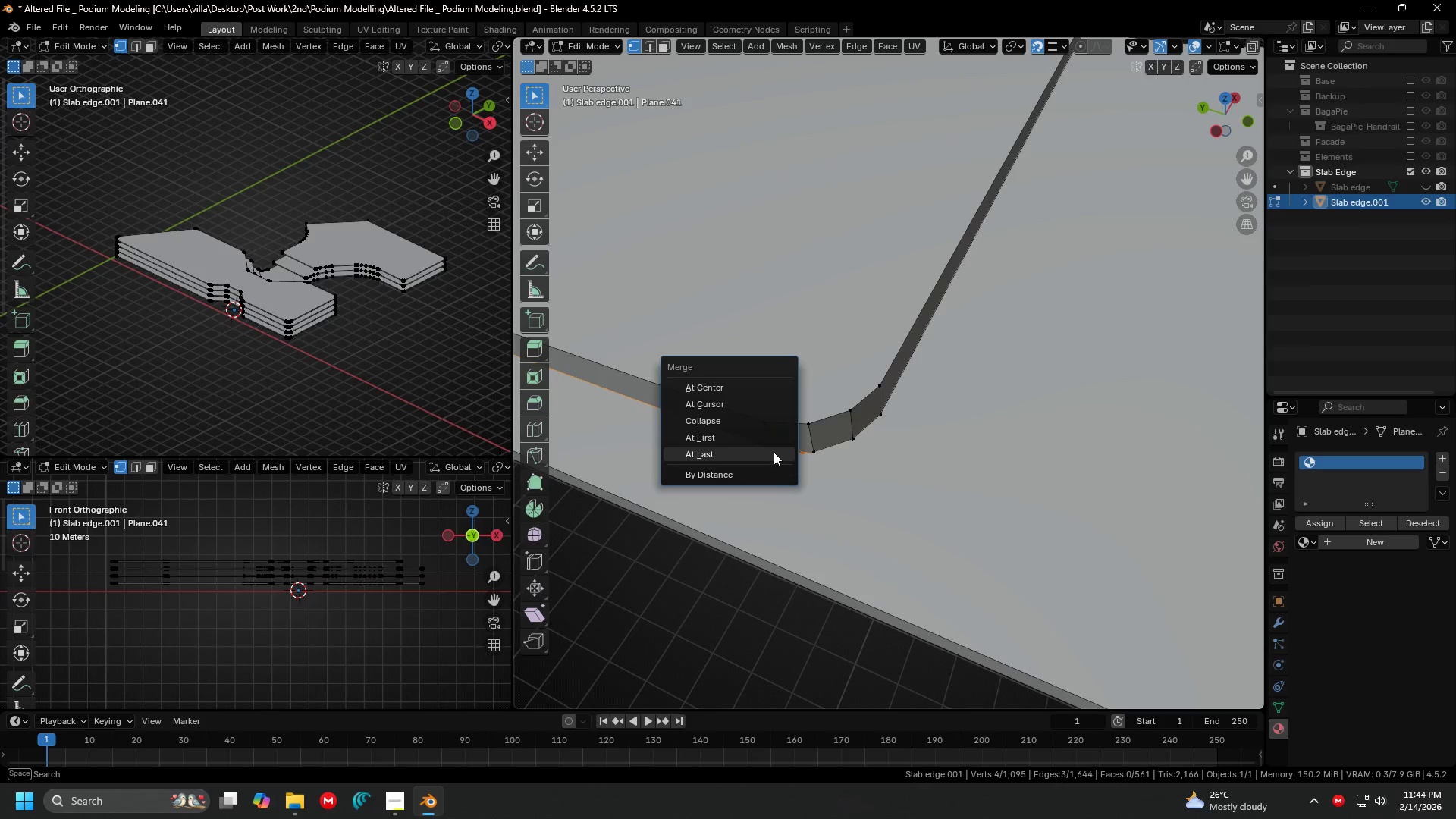 
triple_click([774, 452])
 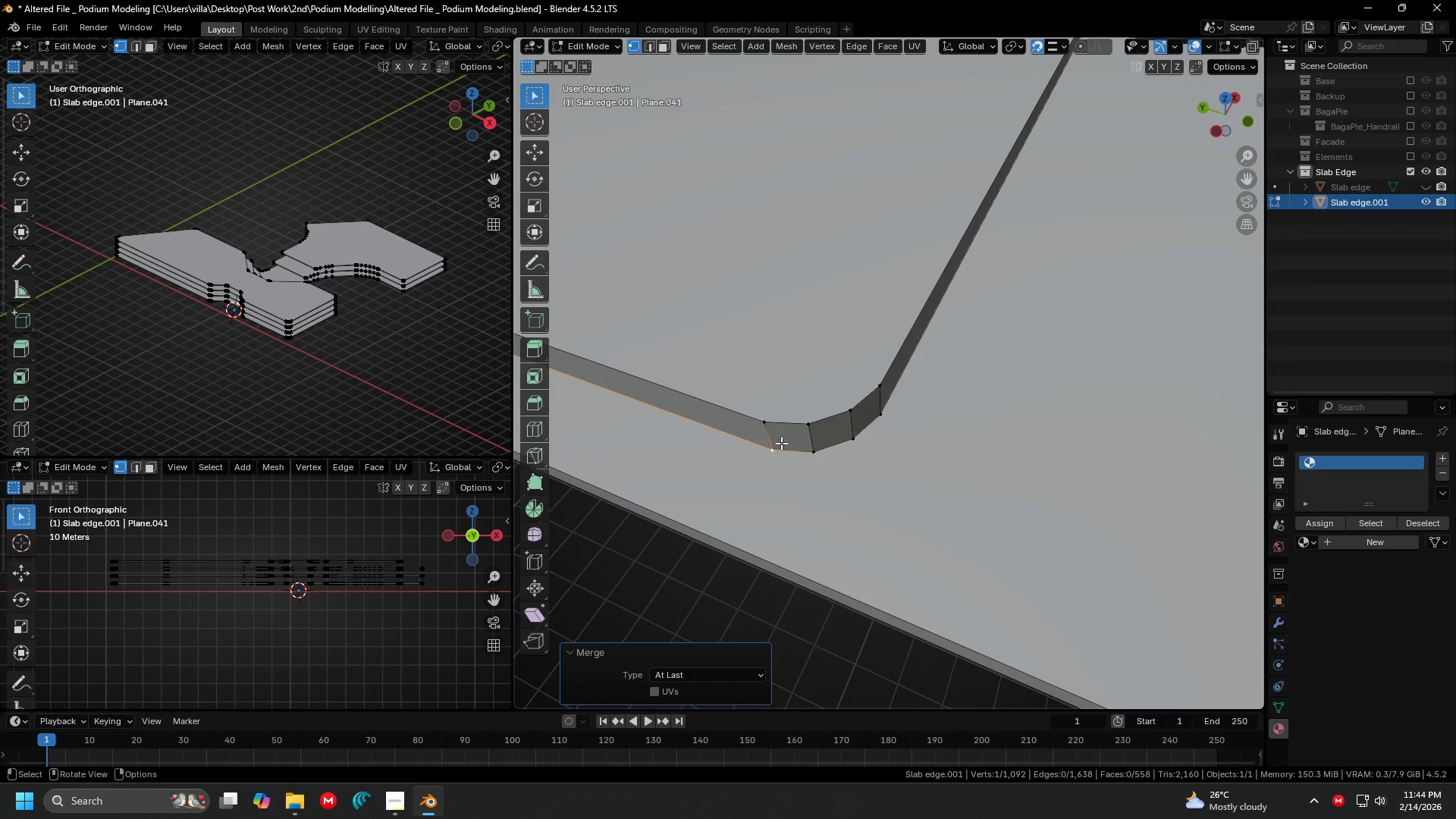 
hold_key(key=ShiftLeft, duration=0.36)
 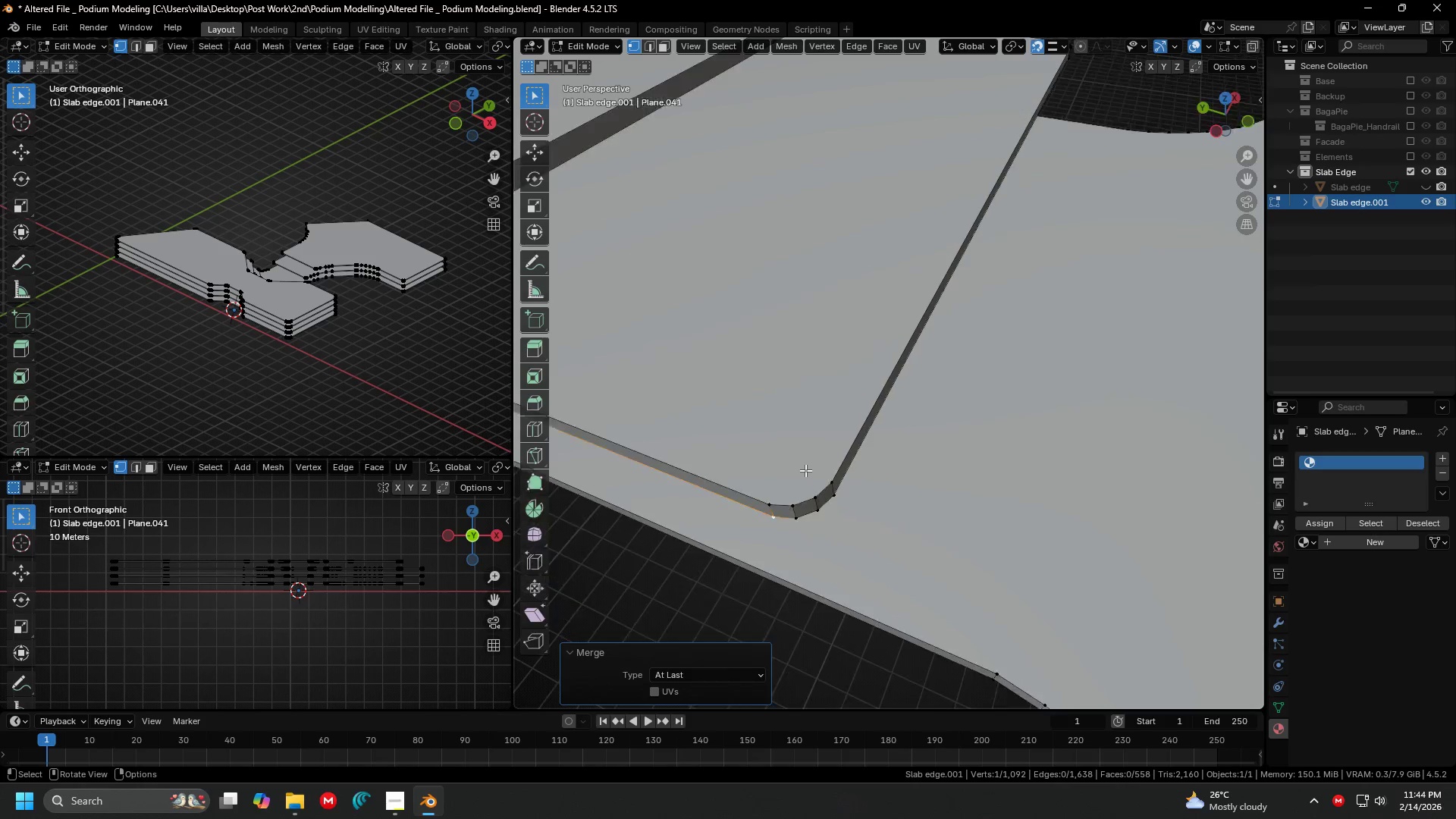 
scroll: coordinate [805, 470], scroll_direction: down, amount: 2.0
 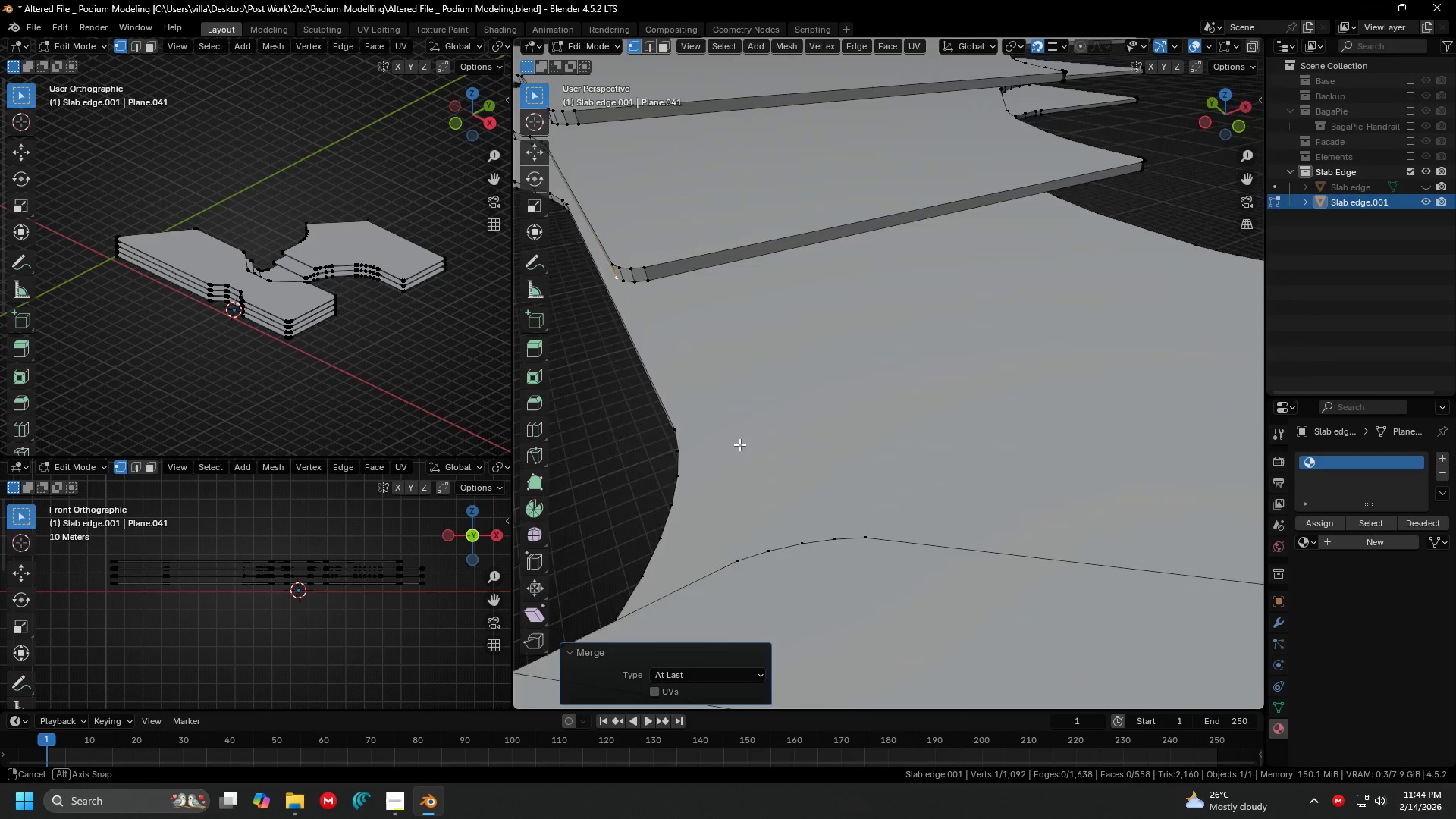 
key(Shift+ShiftLeft)
 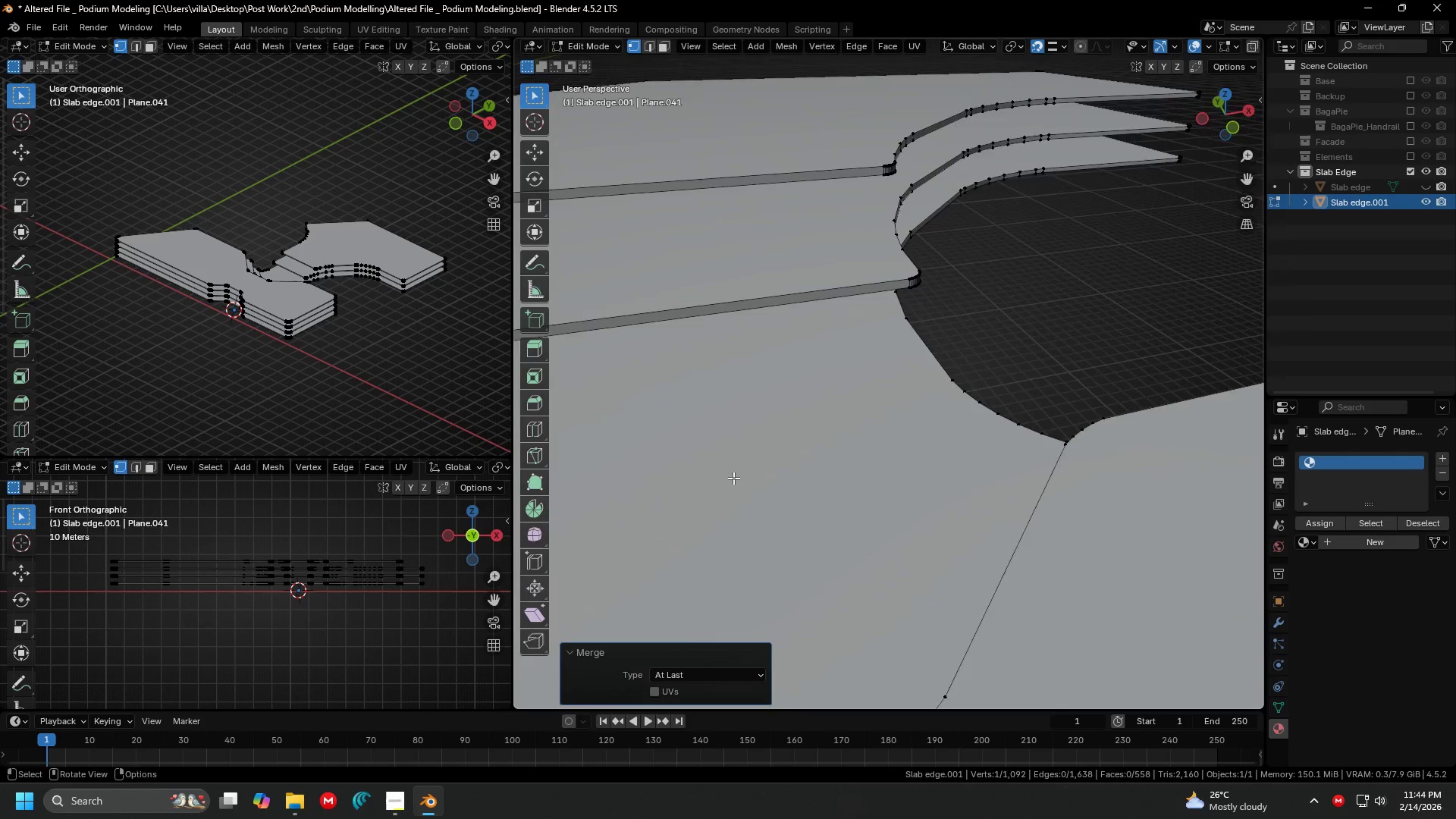 
key(Shift+ShiftLeft)
 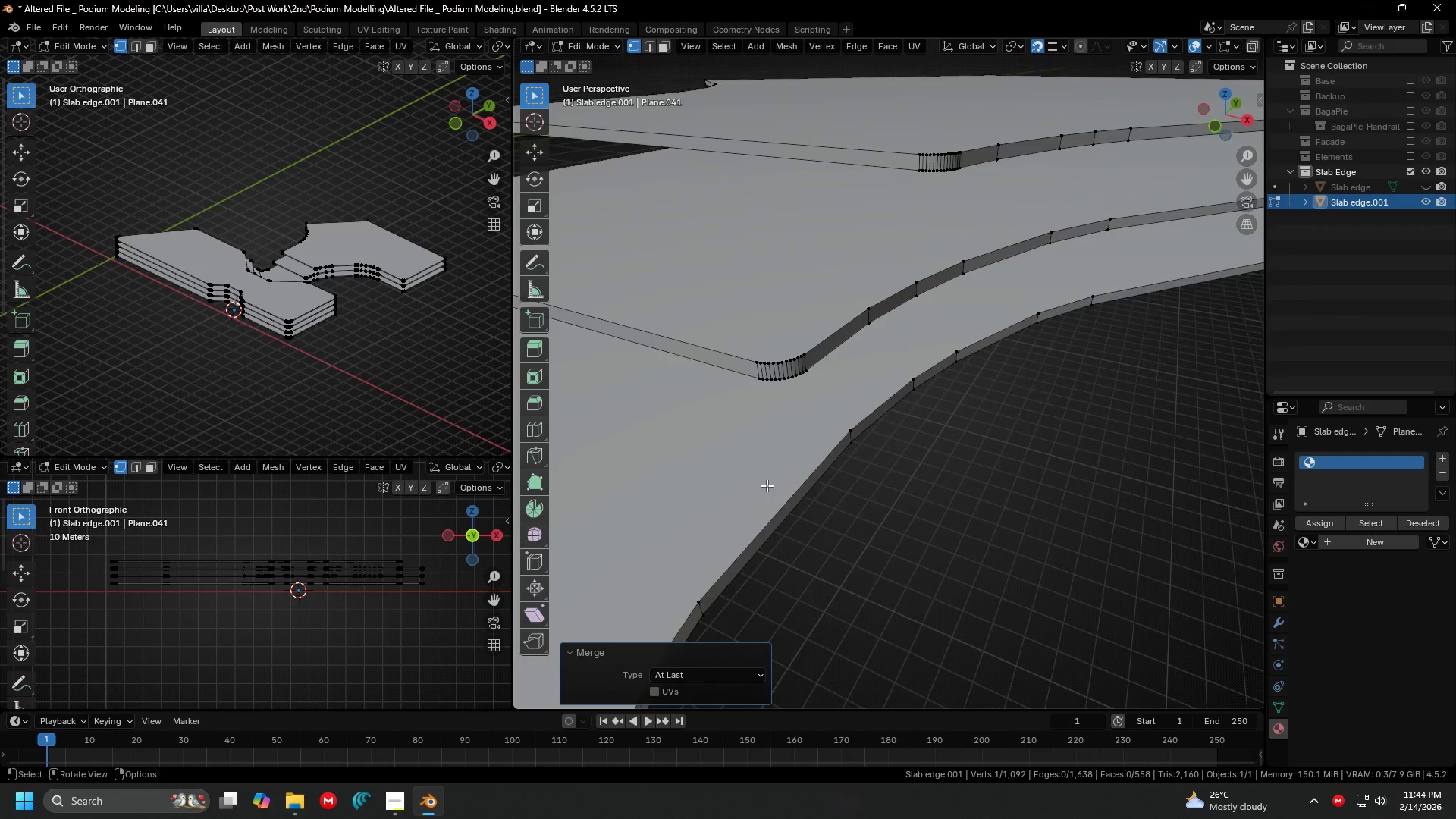 
scroll: coordinate [833, 347], scroll_direction: up, amount: 3.0
 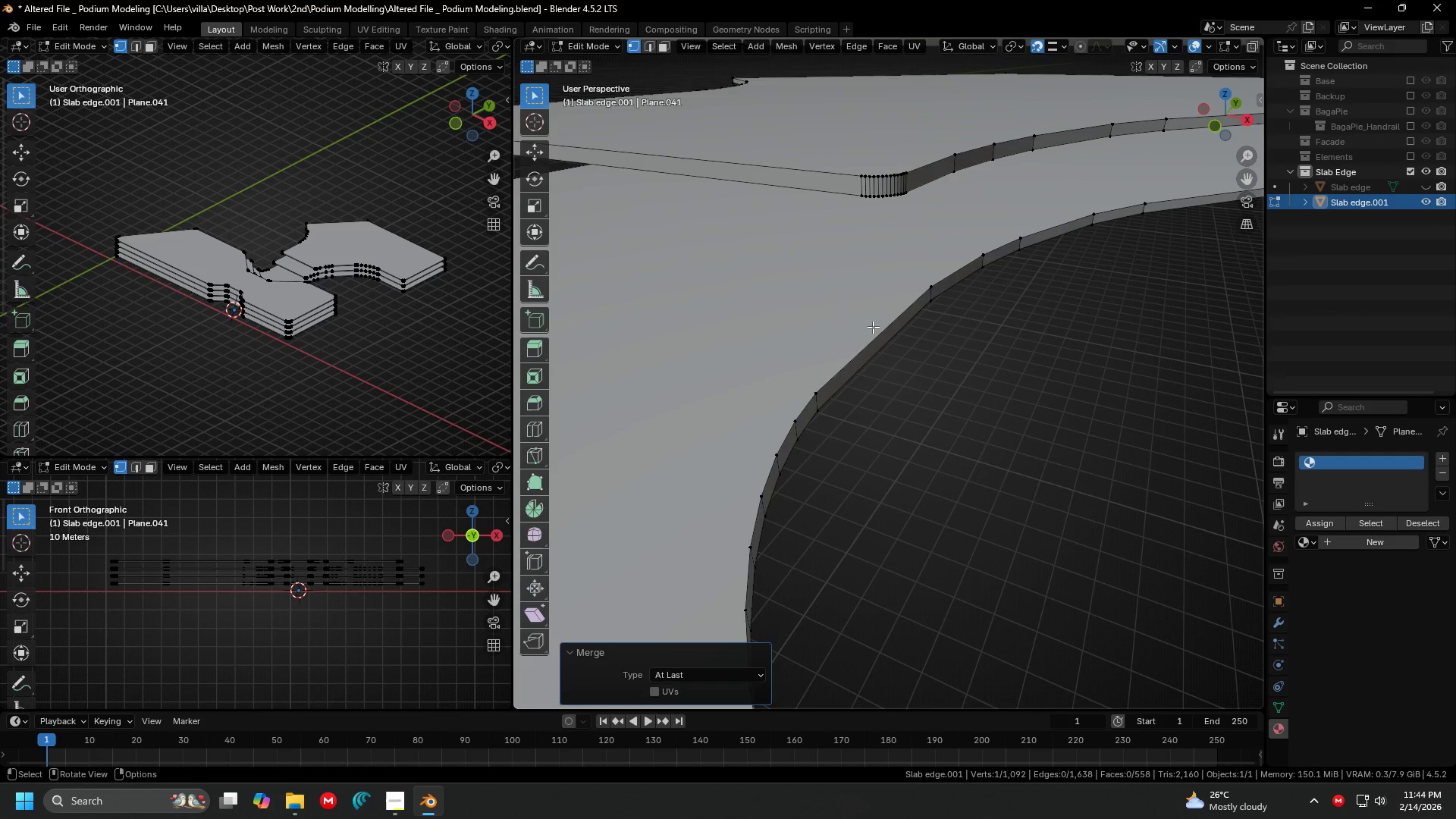 
key(Shift+ShiftLeft)
 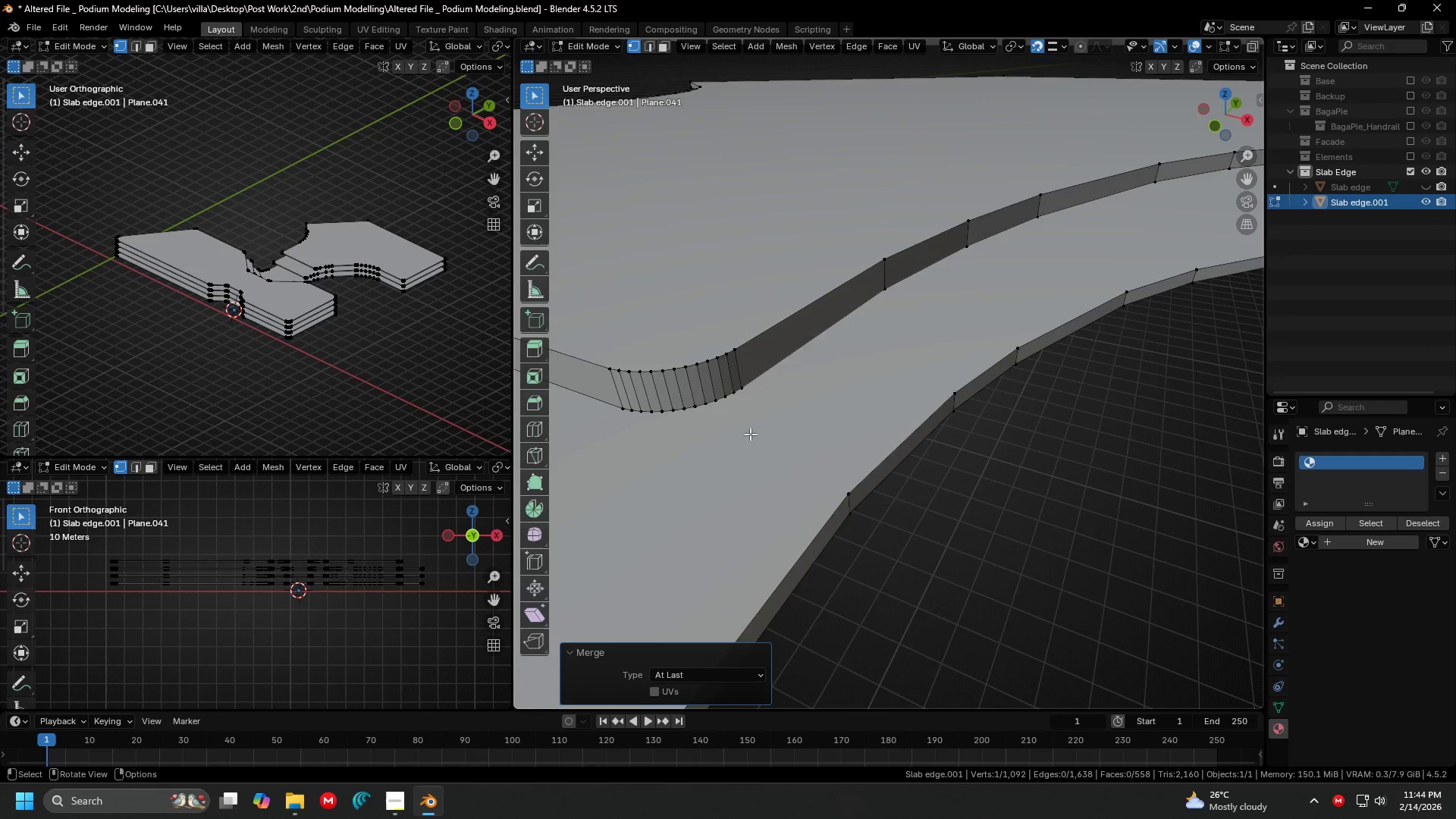 
key(Shift+ShiftLeft)
 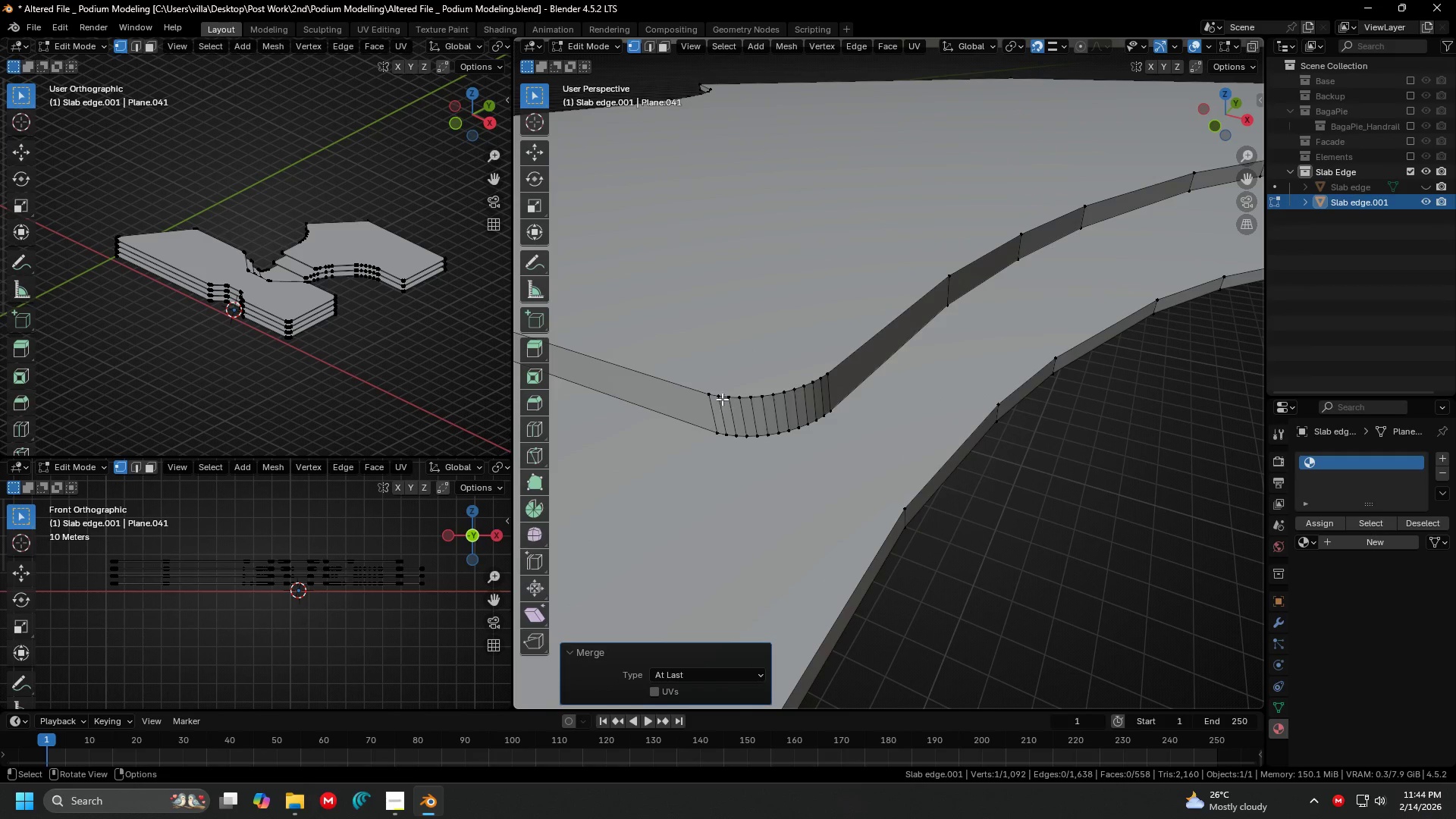 
scroll: coordinate [749, 434], scroll_direction: up, amount: 4.0
 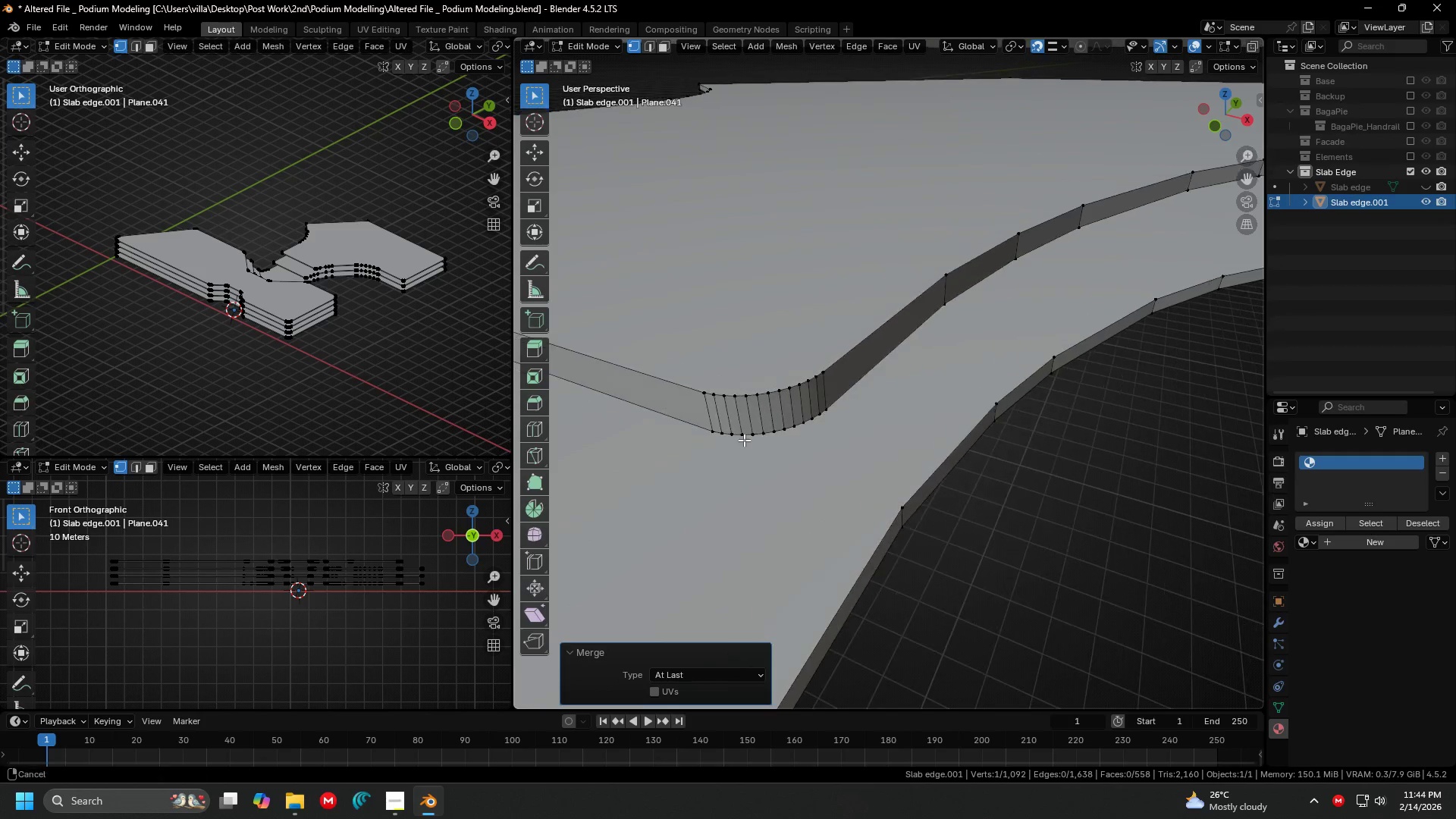 
left_click([717, 395])
 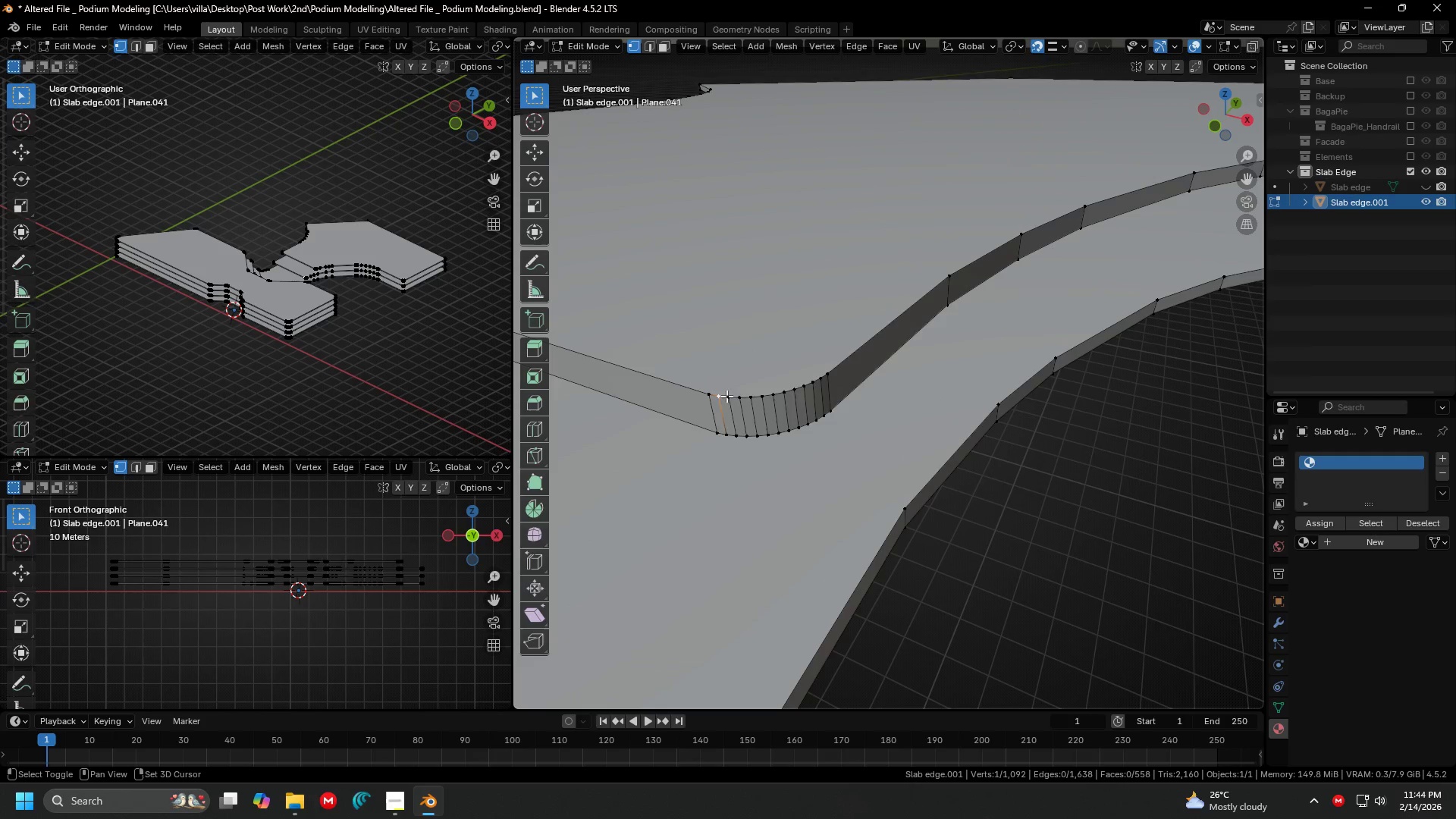 
hold_key(key=ShiftLeft, duration=1.03)
double_click([727, 396])
 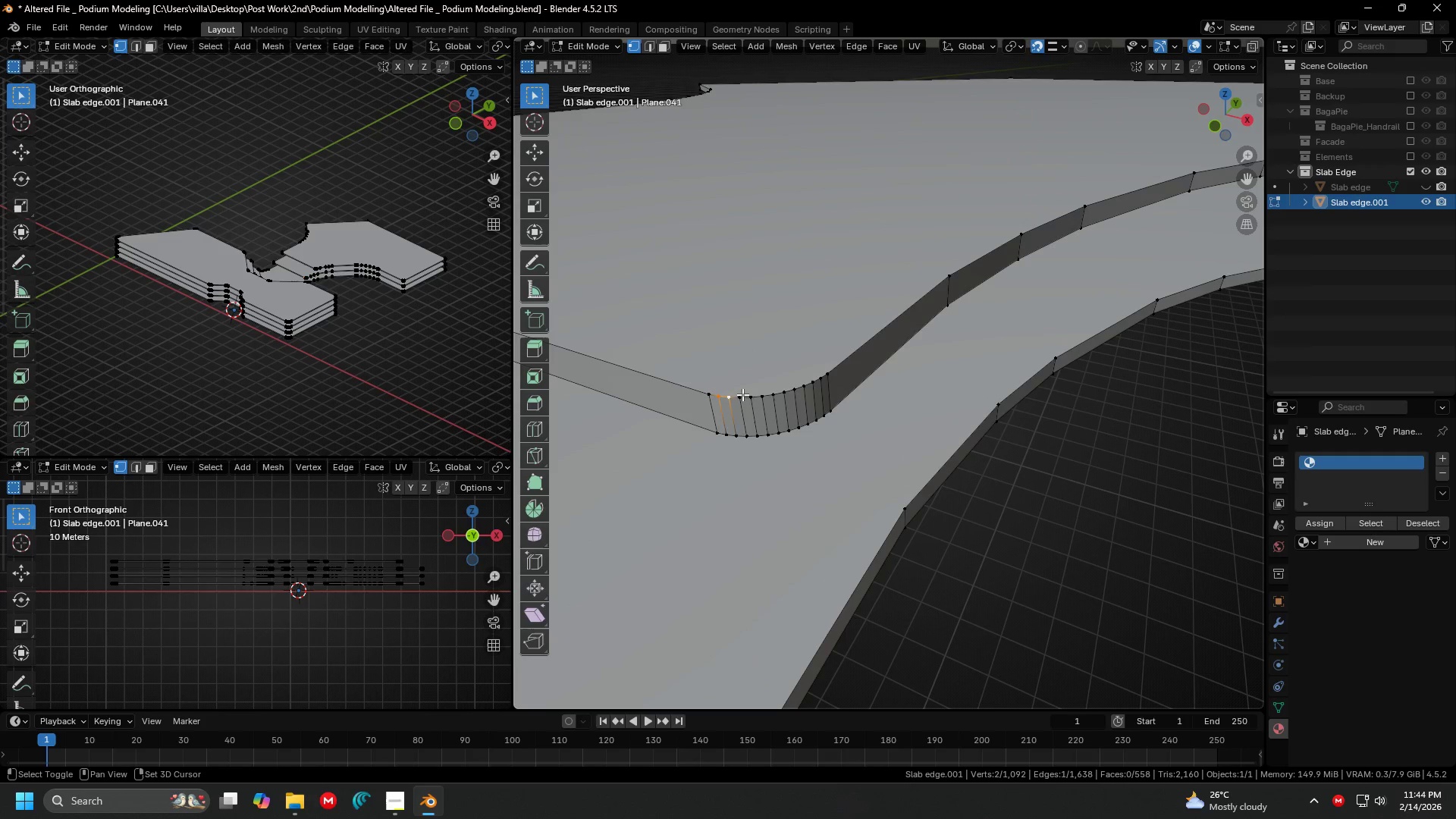 
triple_click([743, 394])
 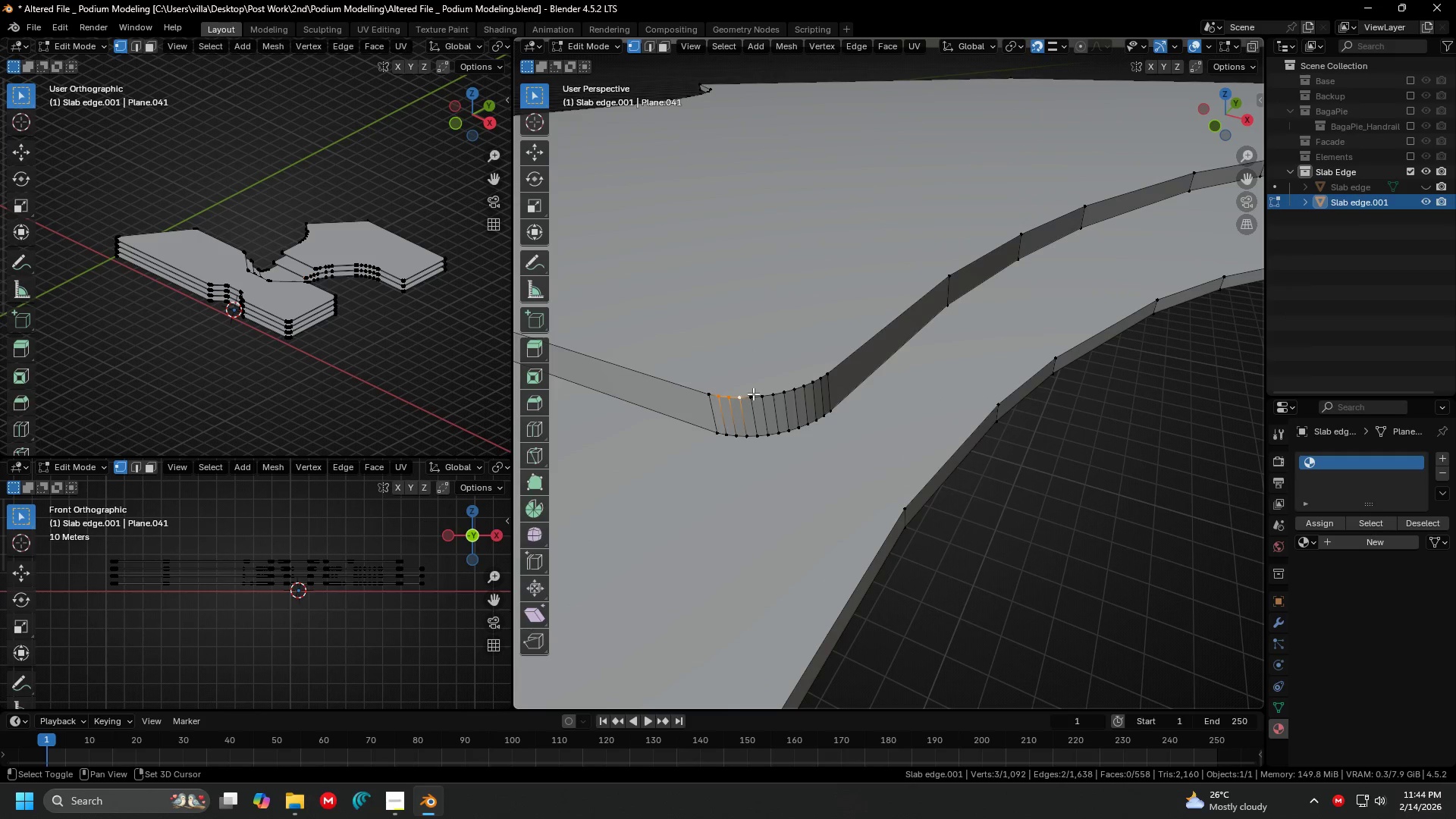 
triple_click([753, 394])
 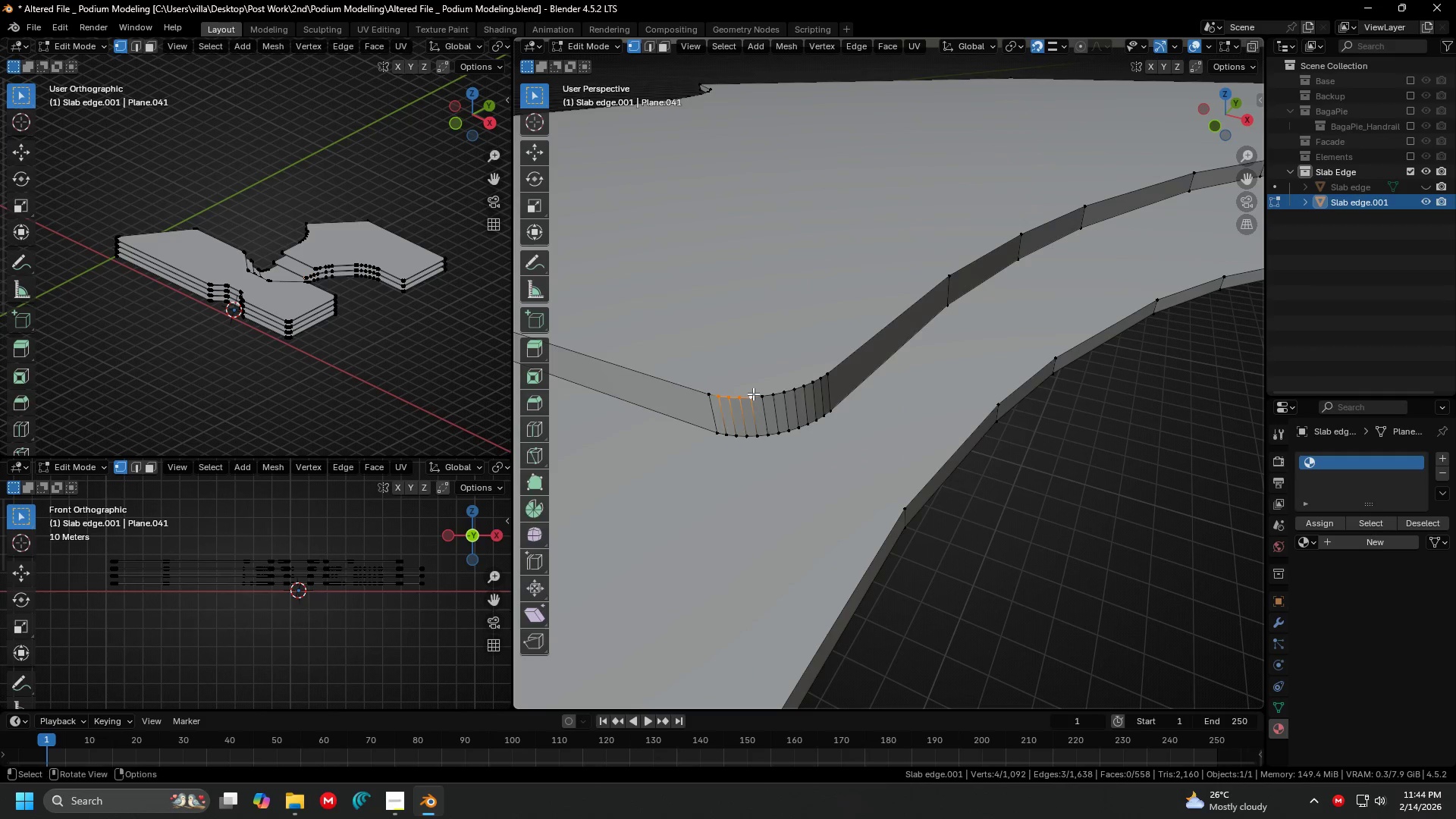 
key(M)
 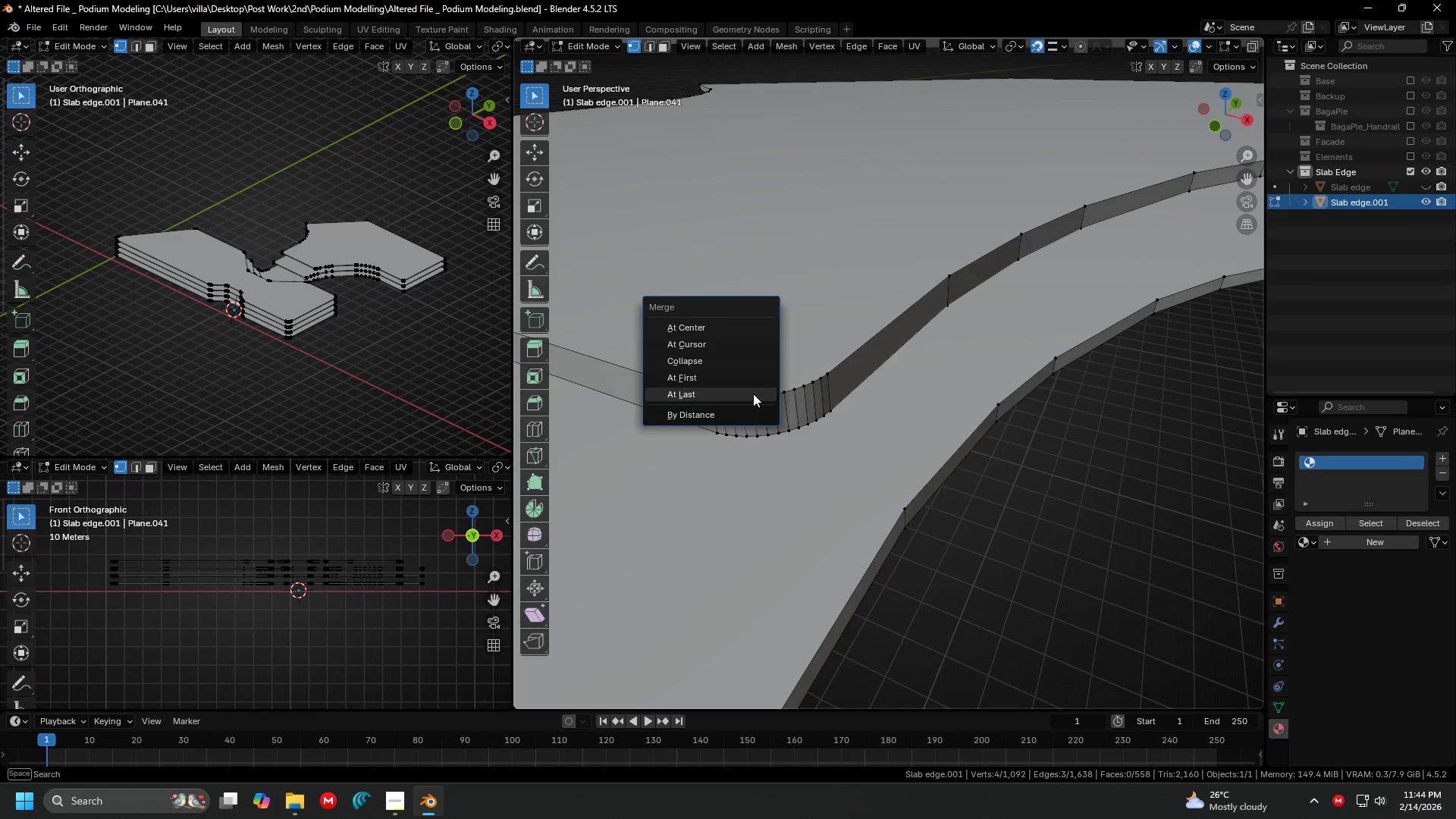 
triple_click([753, 394])
 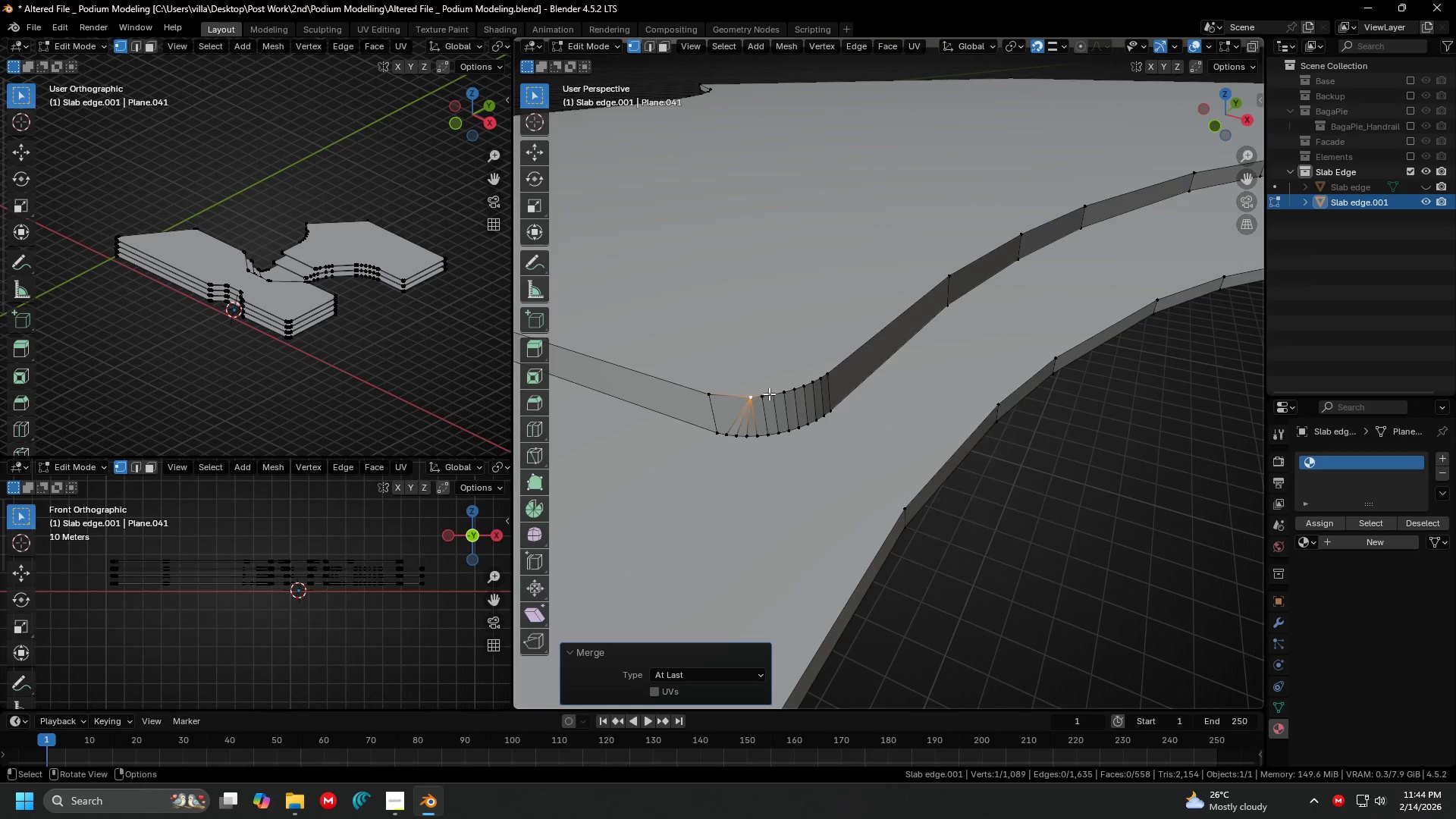 
left_click([769, 394])
 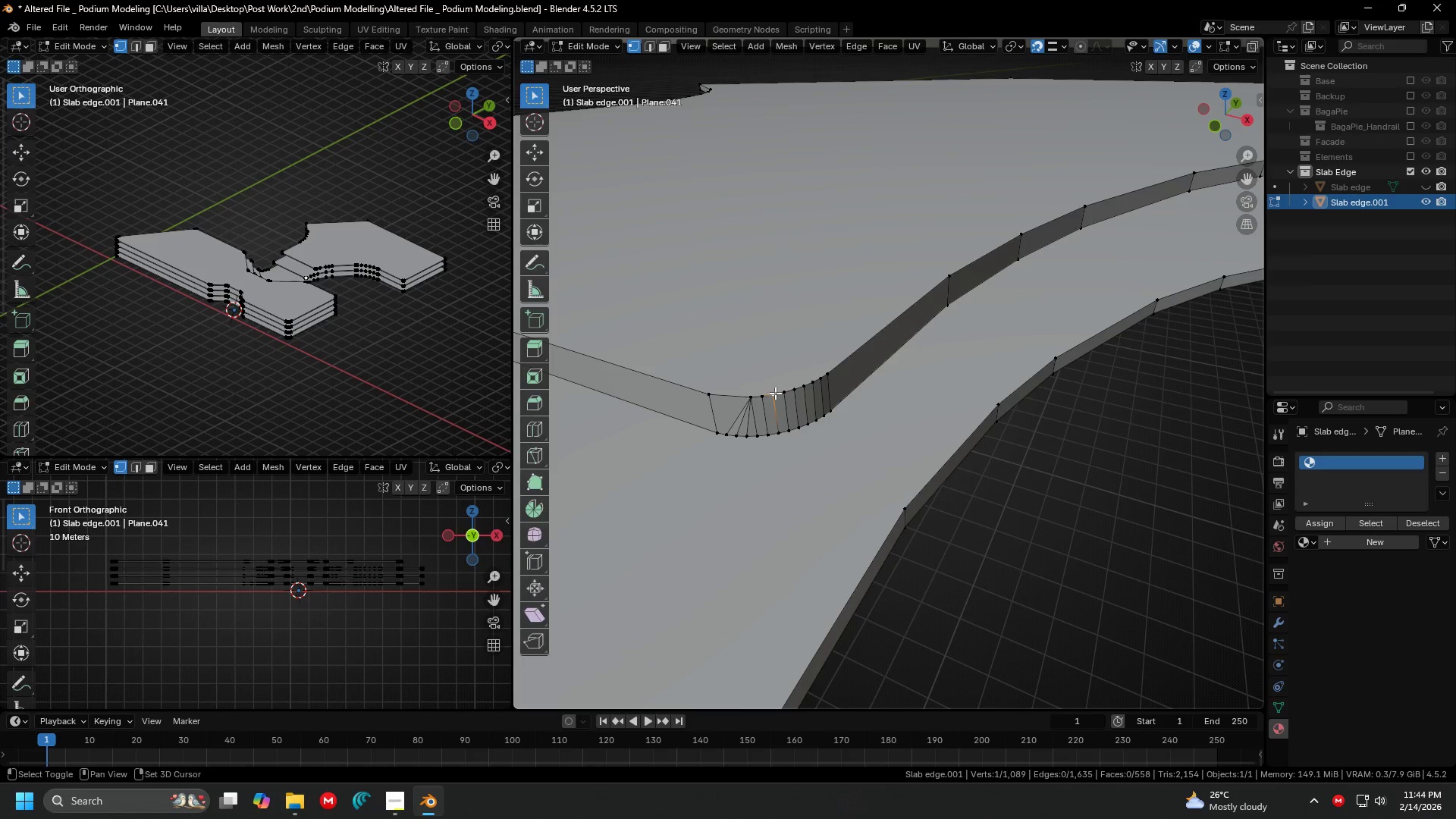 
key(Shift+ShiftLeft)
 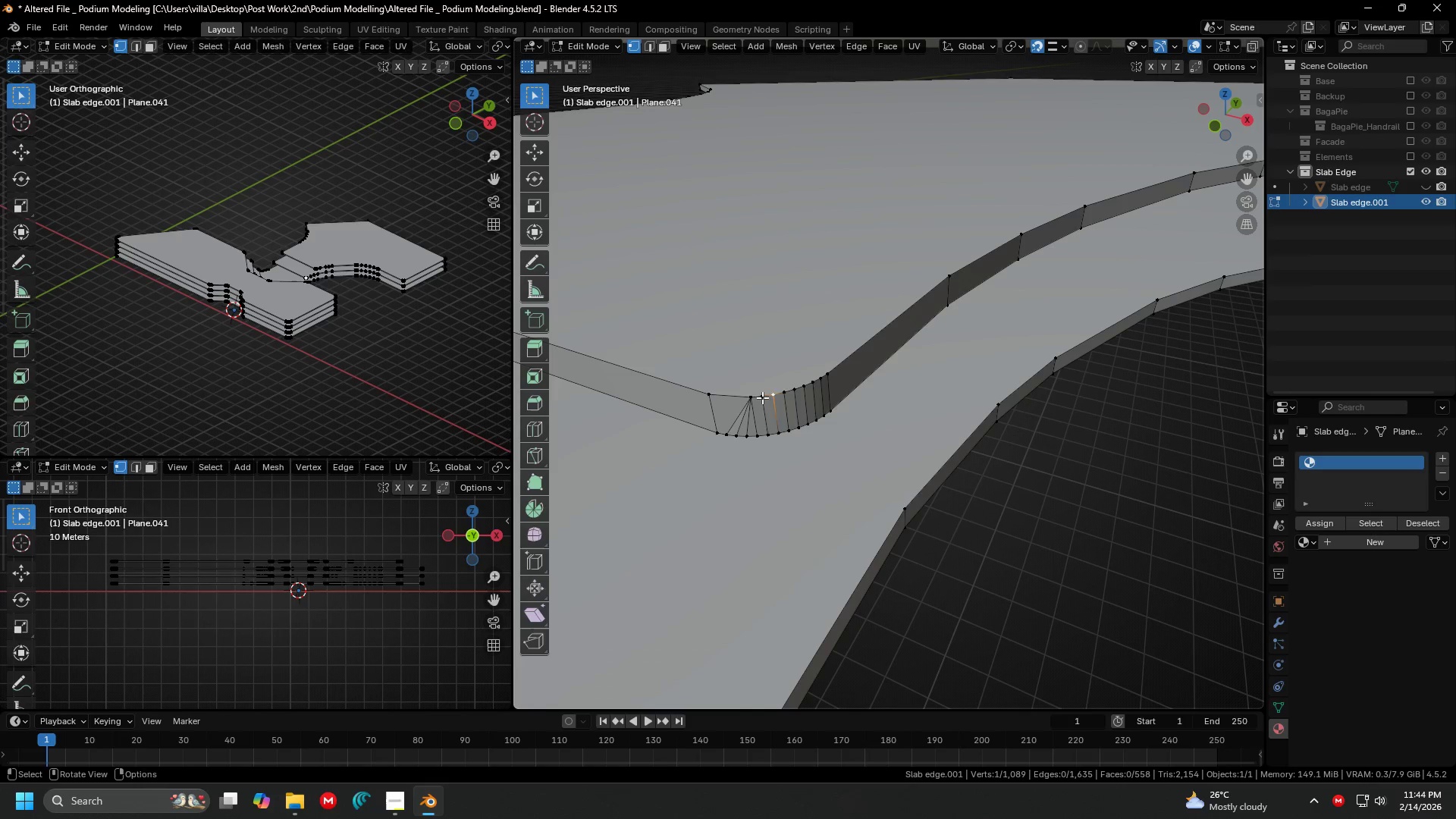 
left_click([762, 397])
 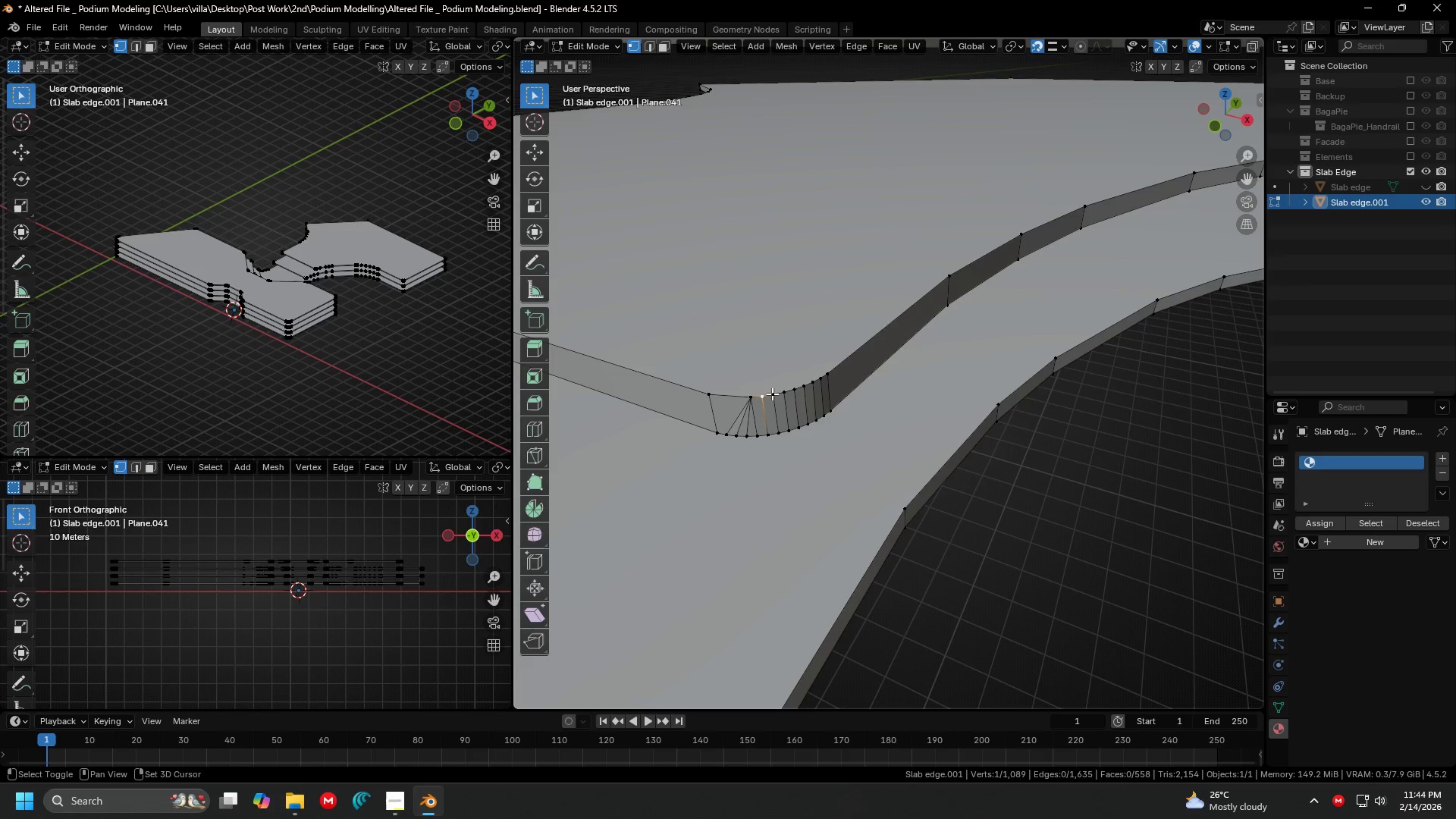 
hold_key(key=ShiftLeft, duration=1.52)
double_click([772, 394])
 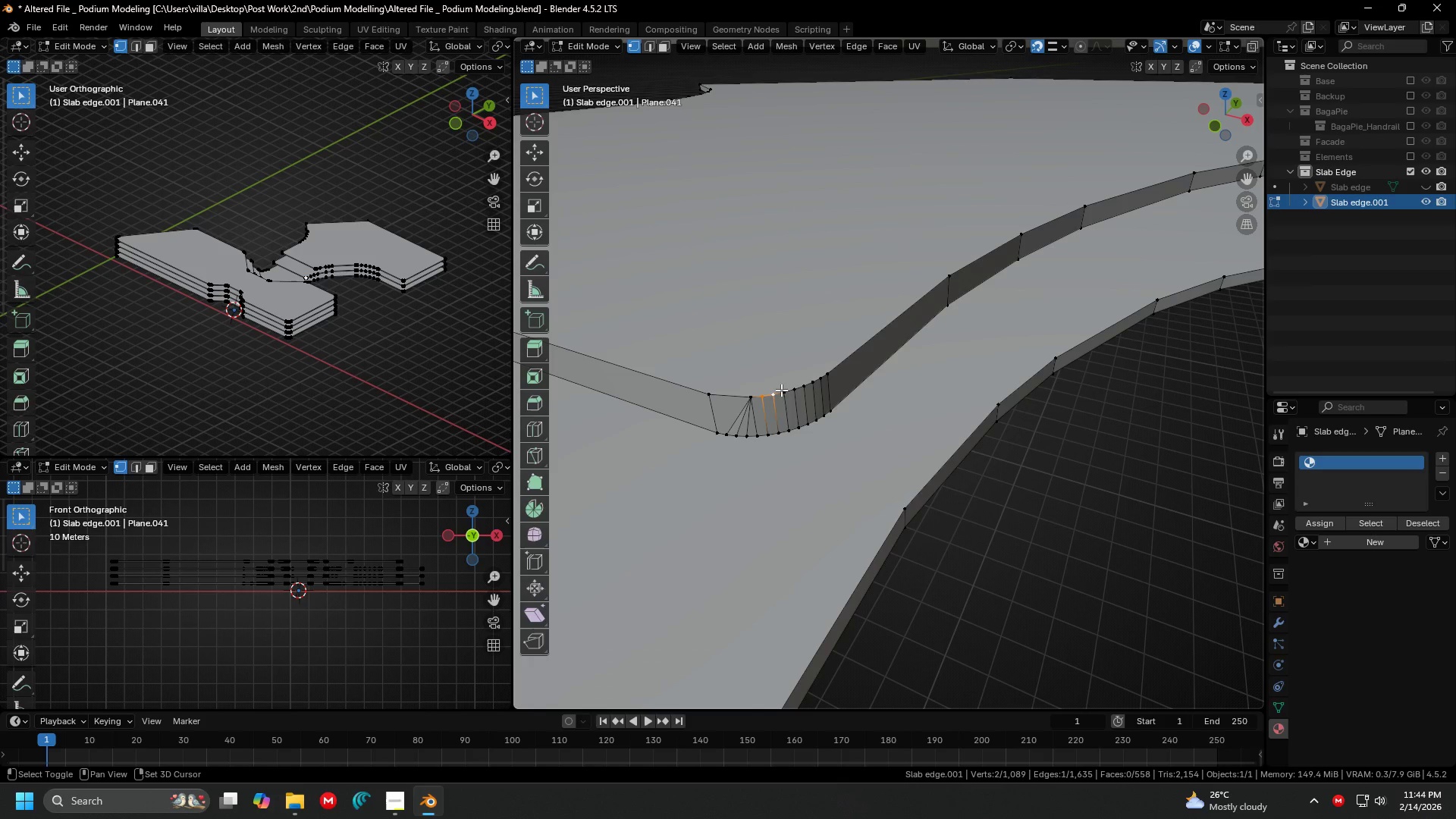 
triple_click([781, 390])
 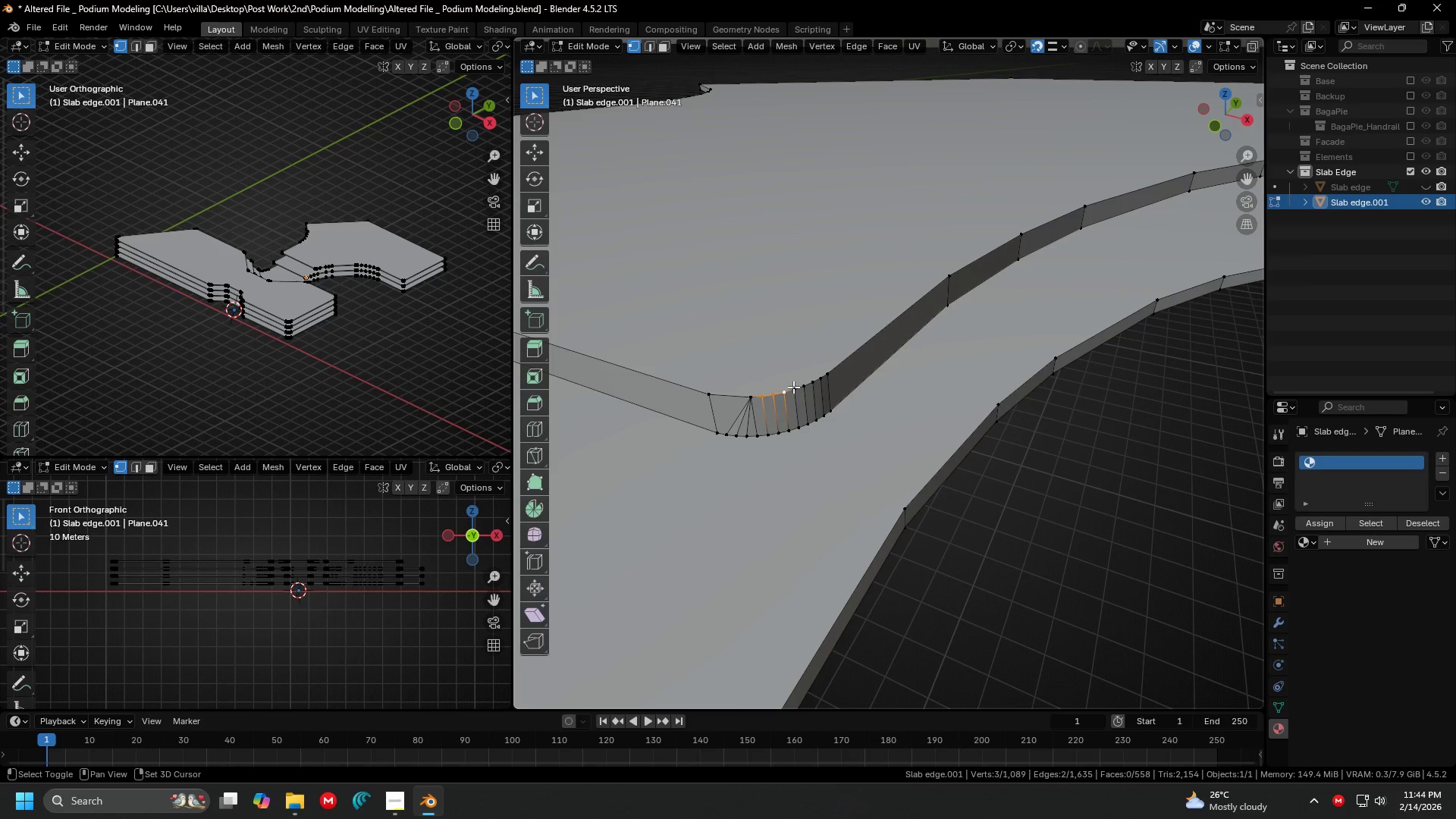 
left_click([793, 387])
 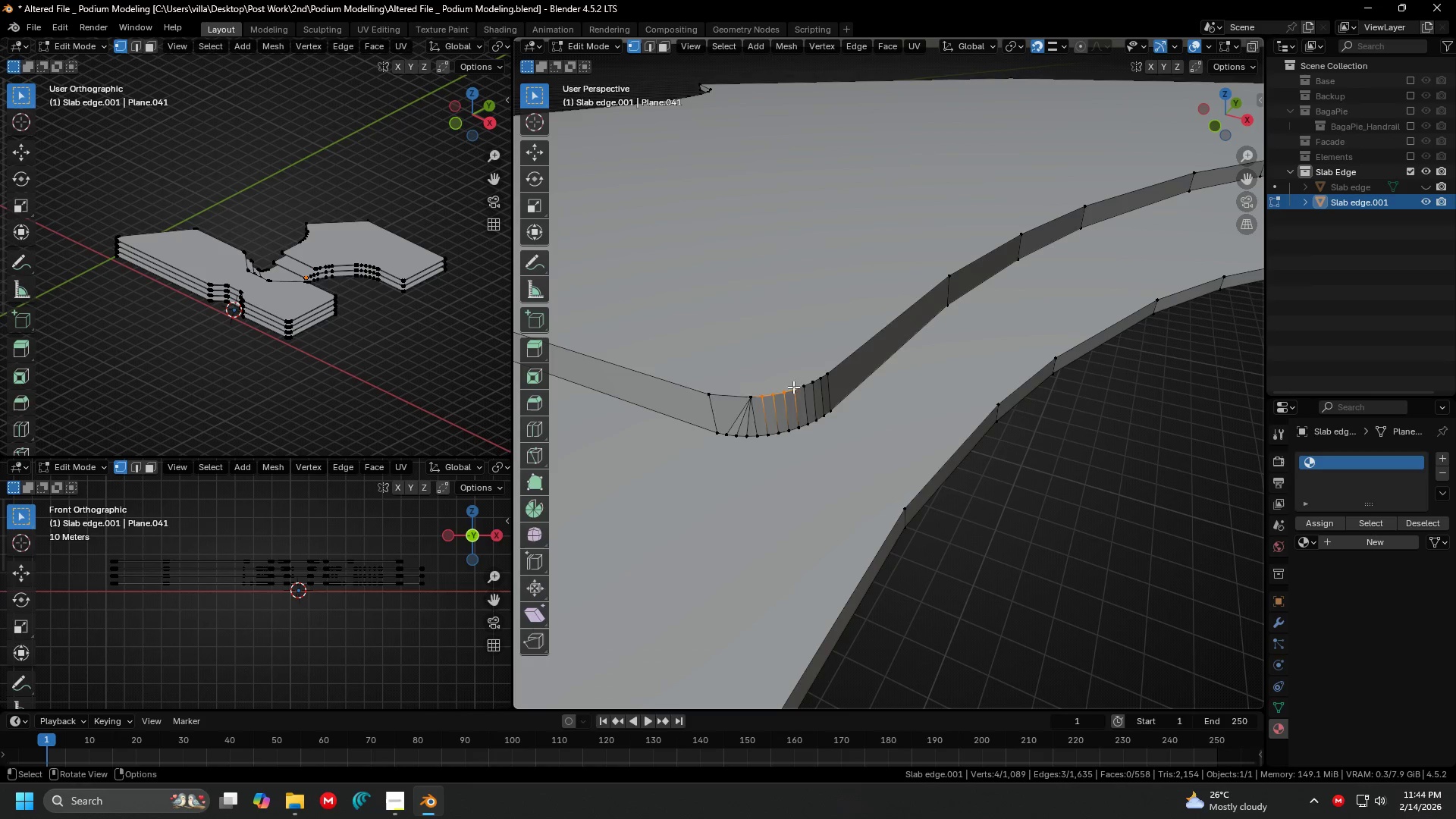 
key(M)
 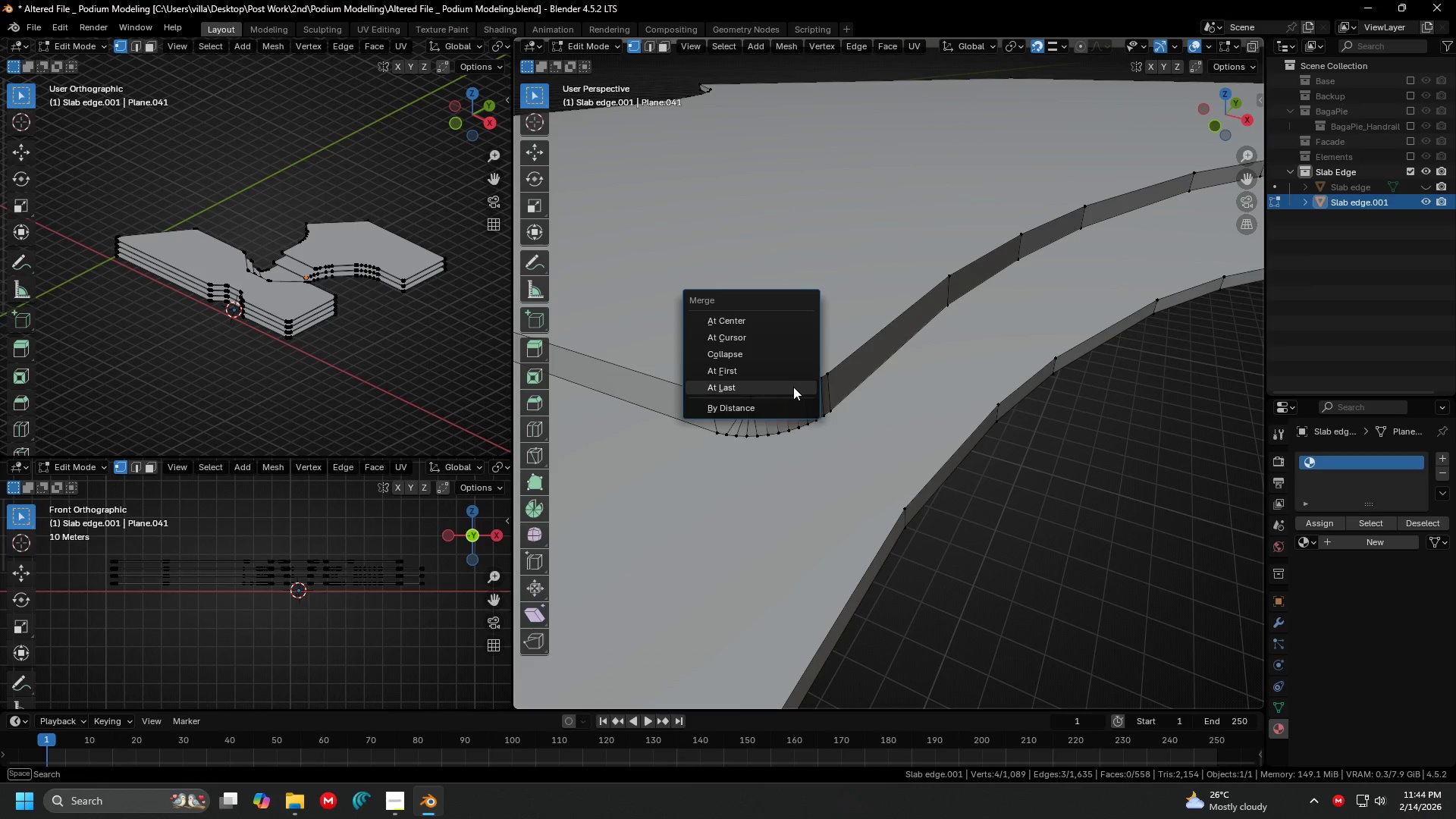 
left_click([793, 387])
 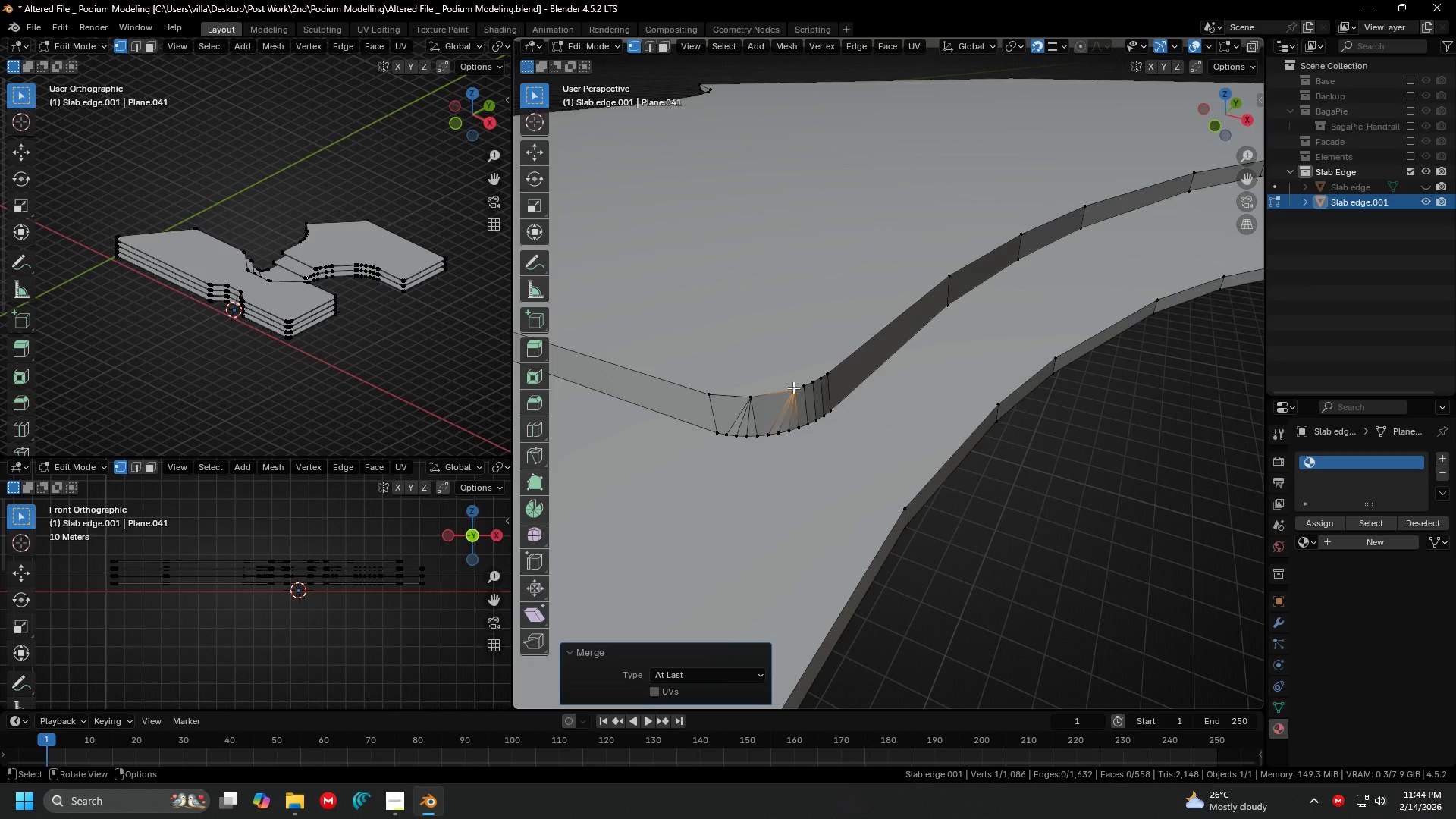 
key(Shift+ShiftLeft)
 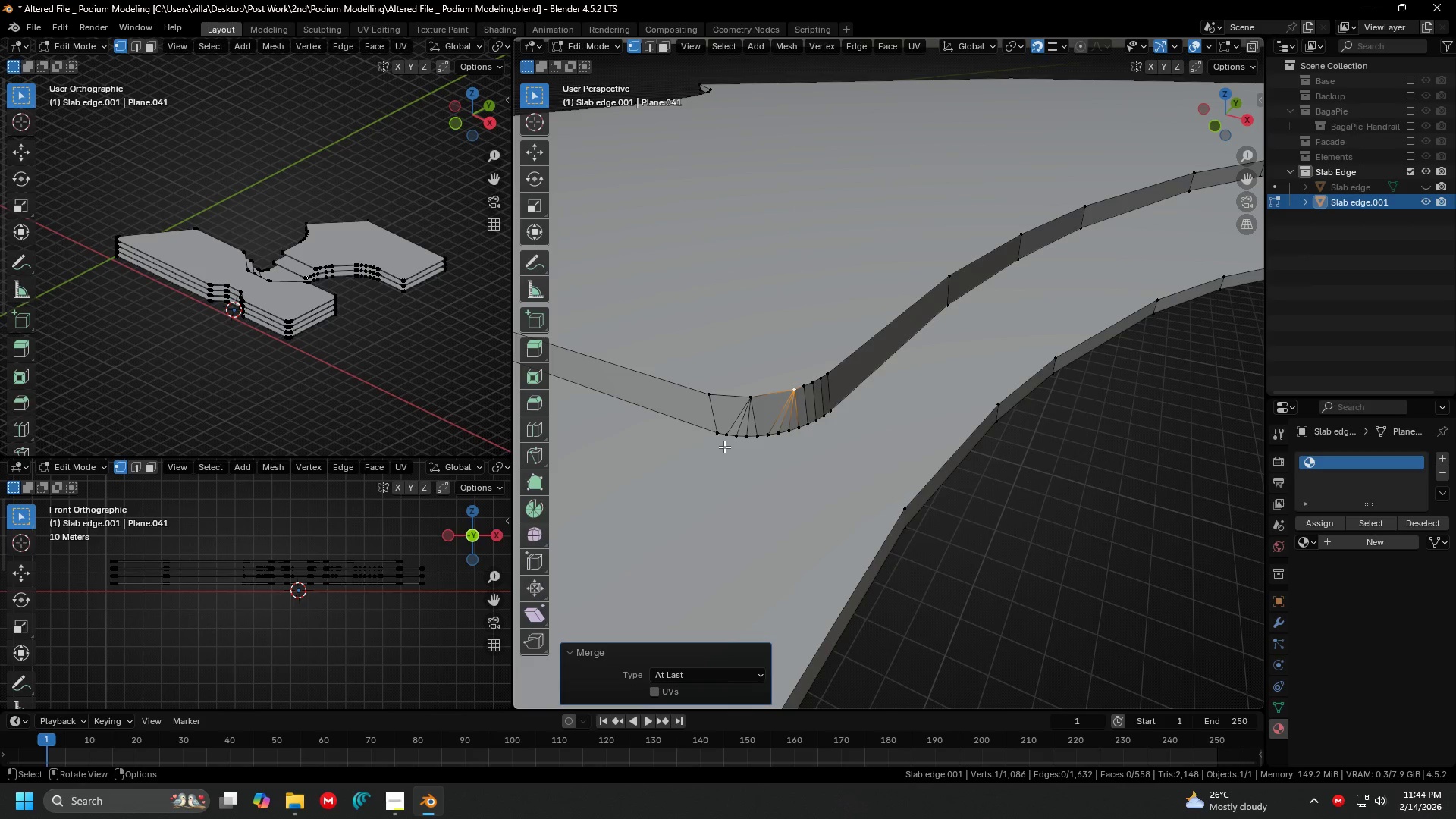 
left_click([725, 438])
 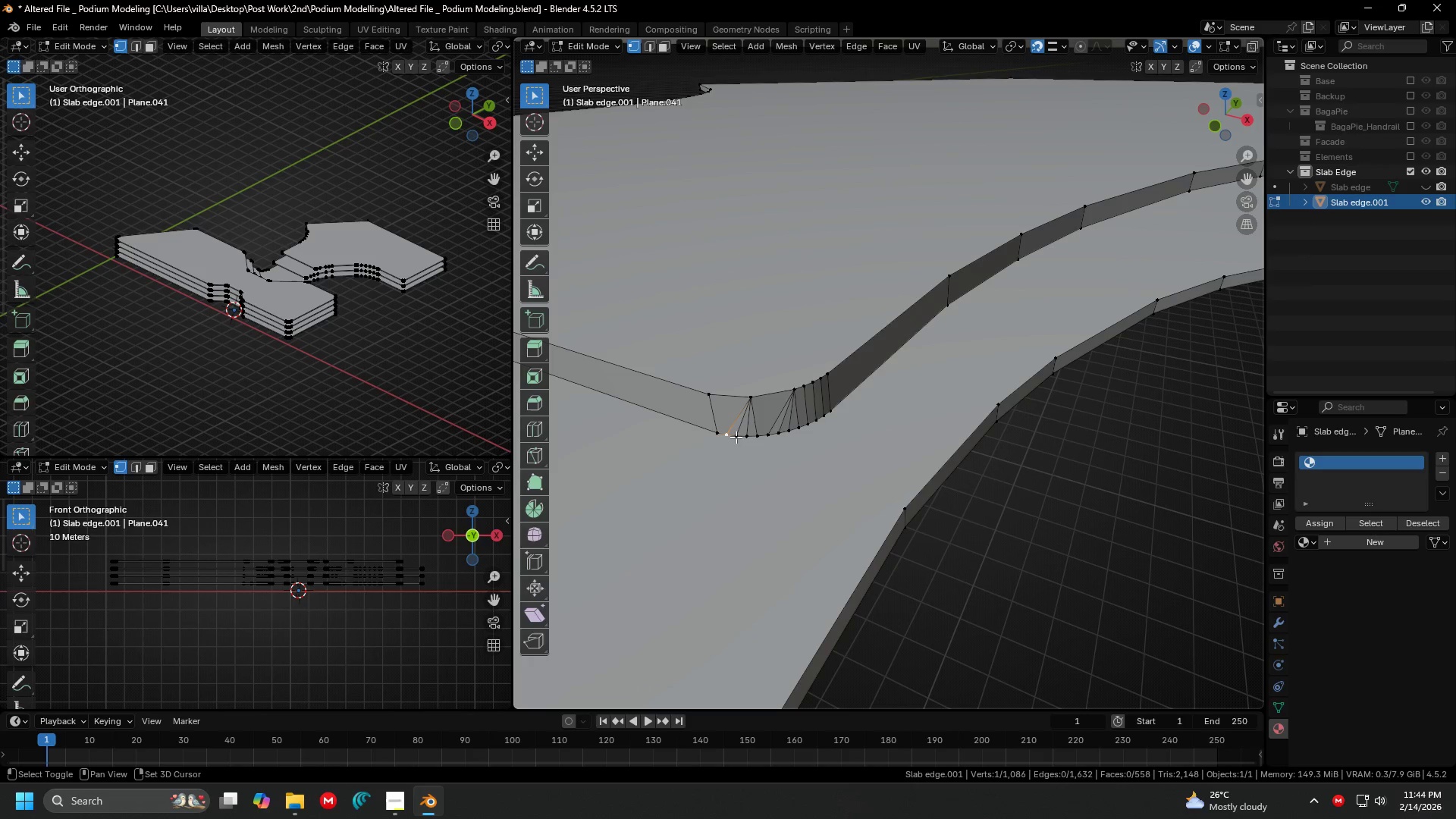 
hold_key(key=ShiftLeft, duration=1.5)
double_click([736, 436])
 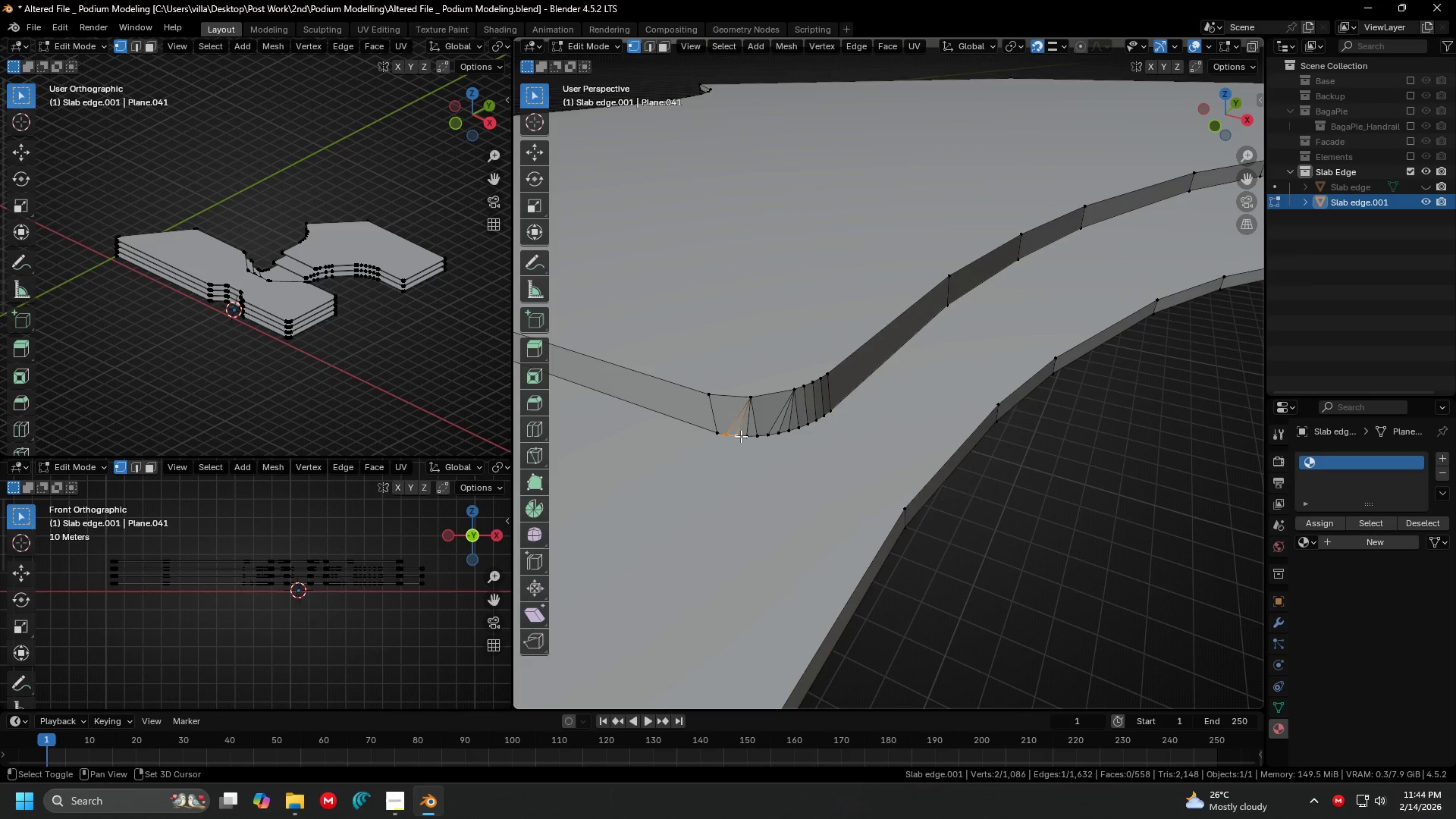 
triple_click([741, 436])
 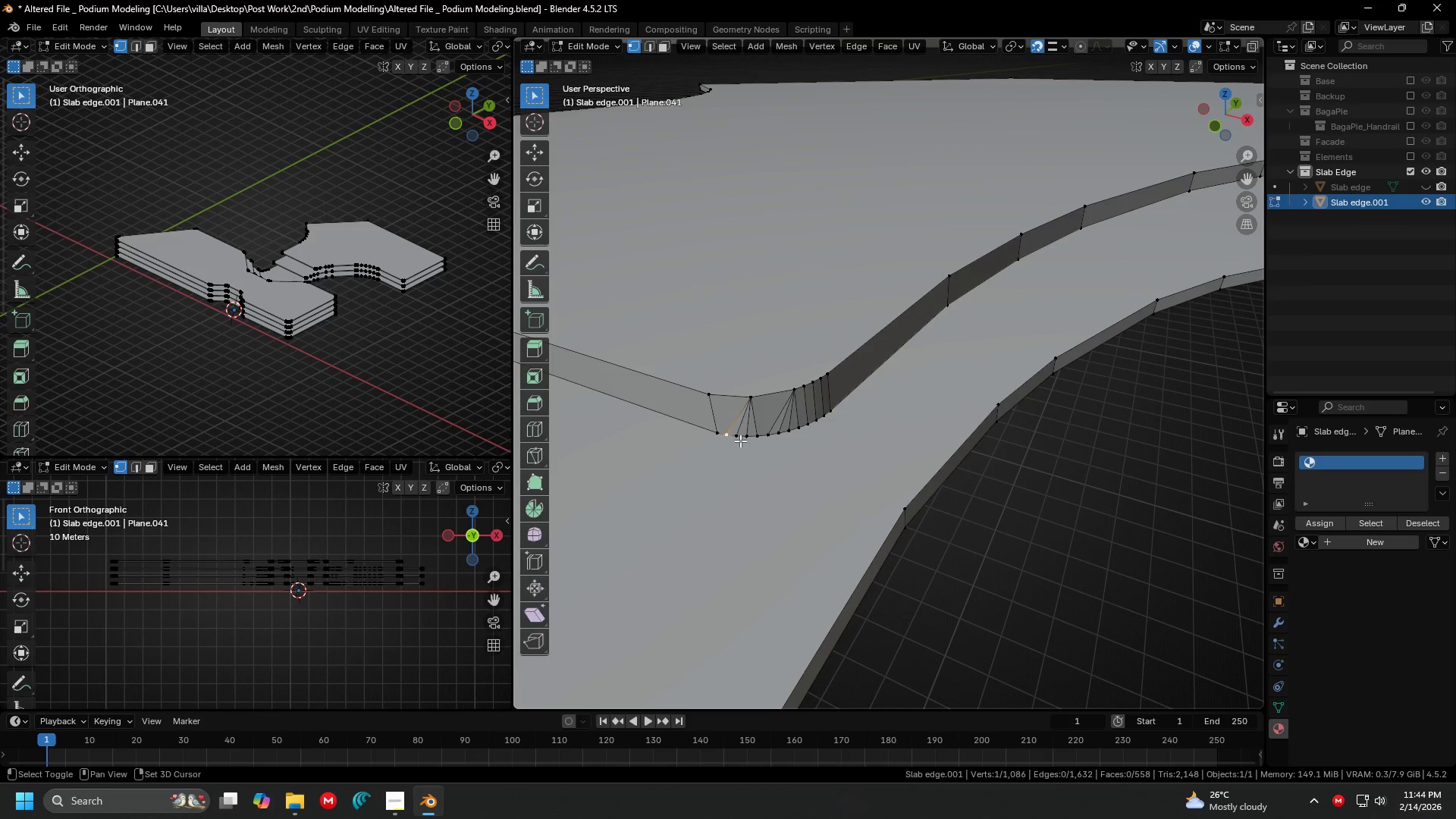 
left_click([740, 441])
 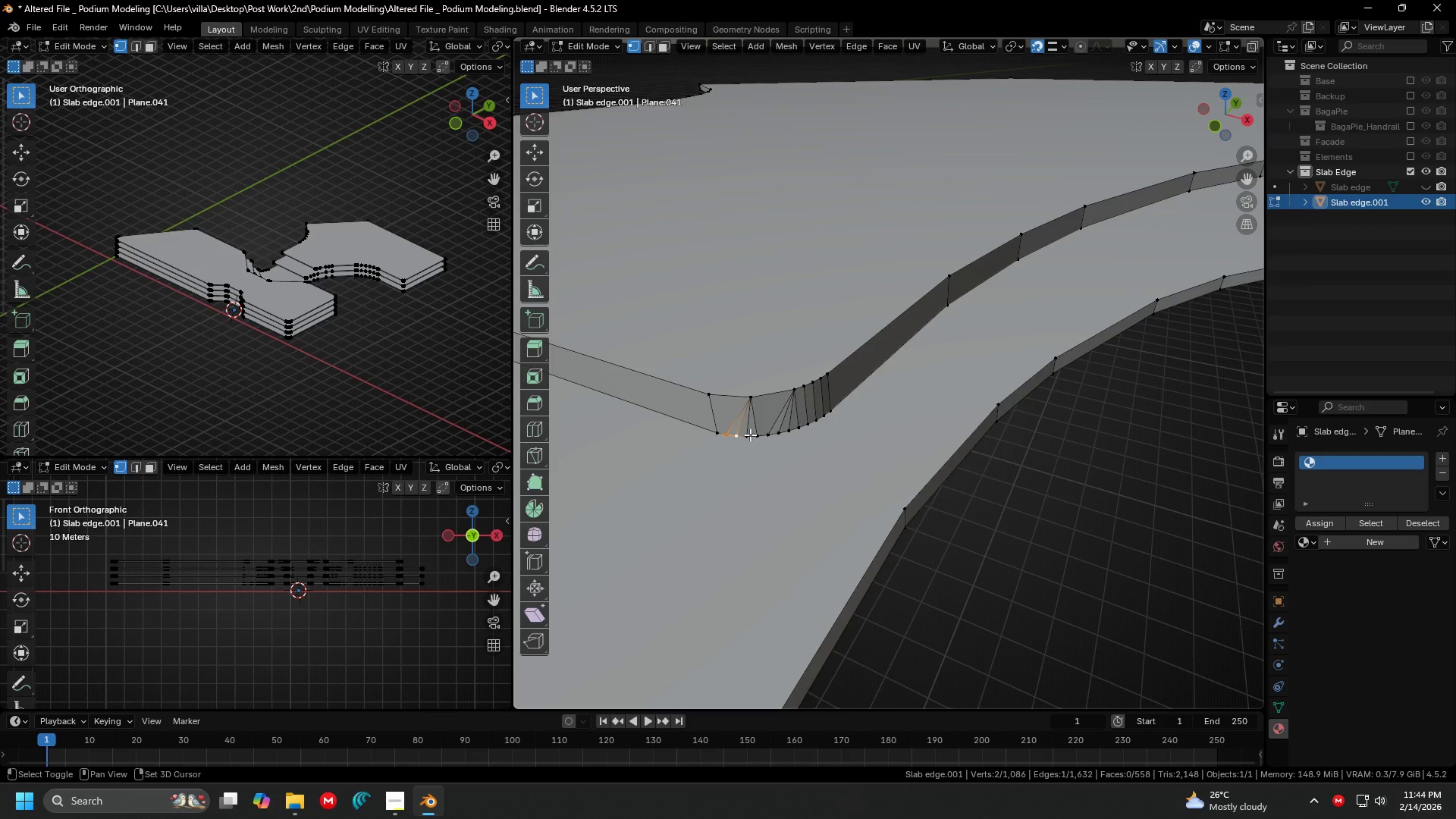 
hold_key(key=ShiftLeft, duration=1.01)
double_click([750, 435])
 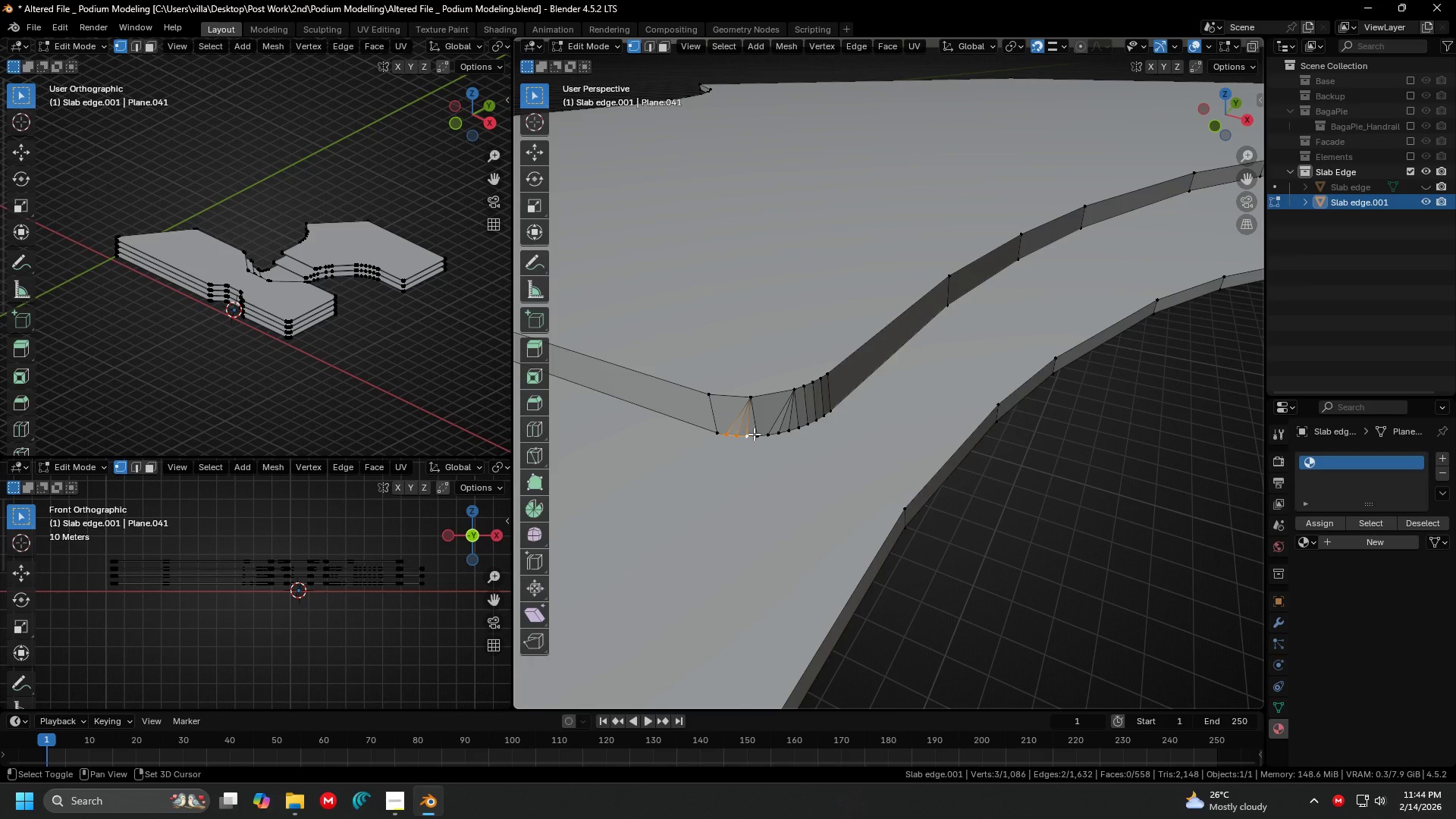 
left_click([754, 434])
 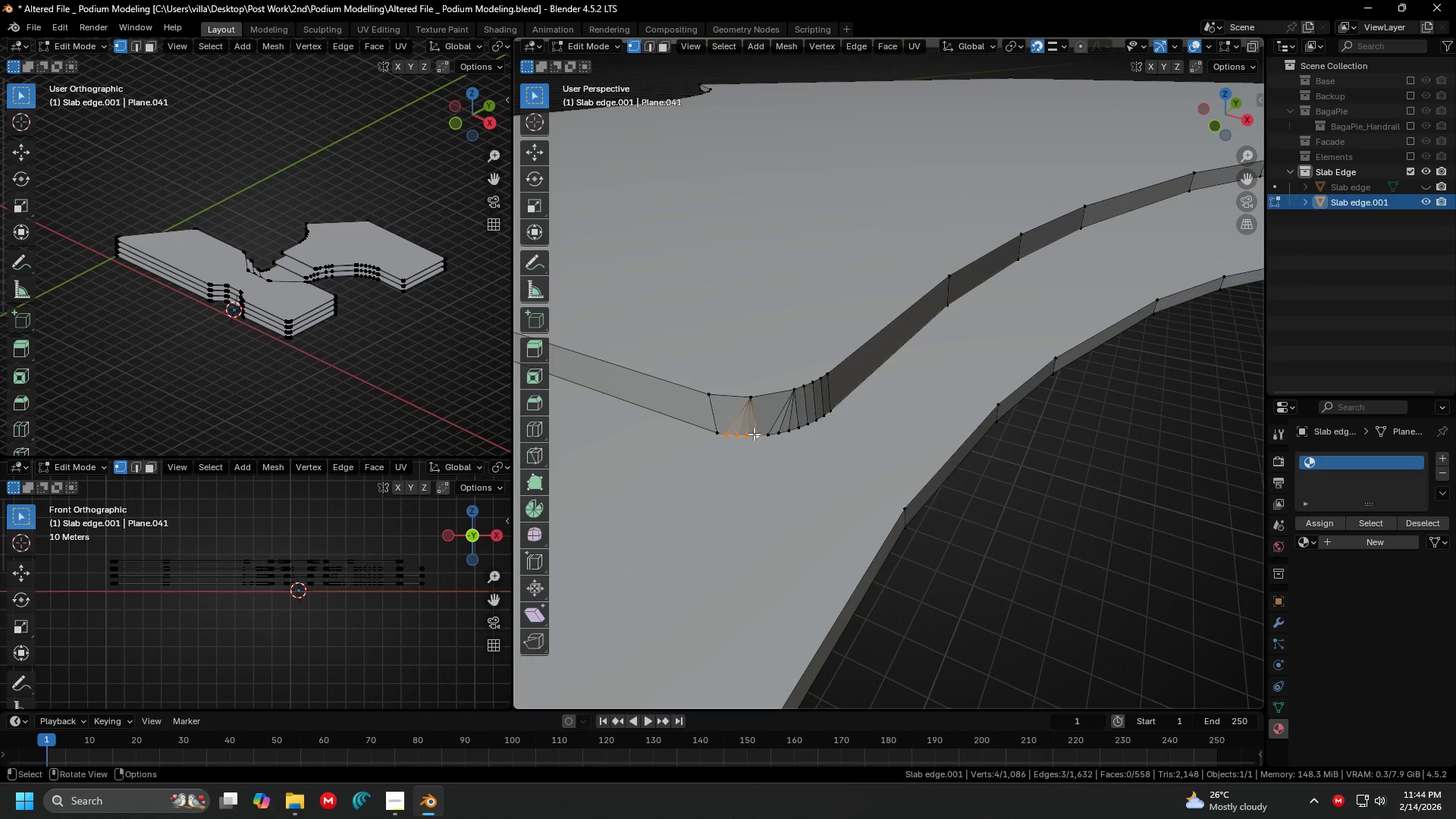 
key(M)
 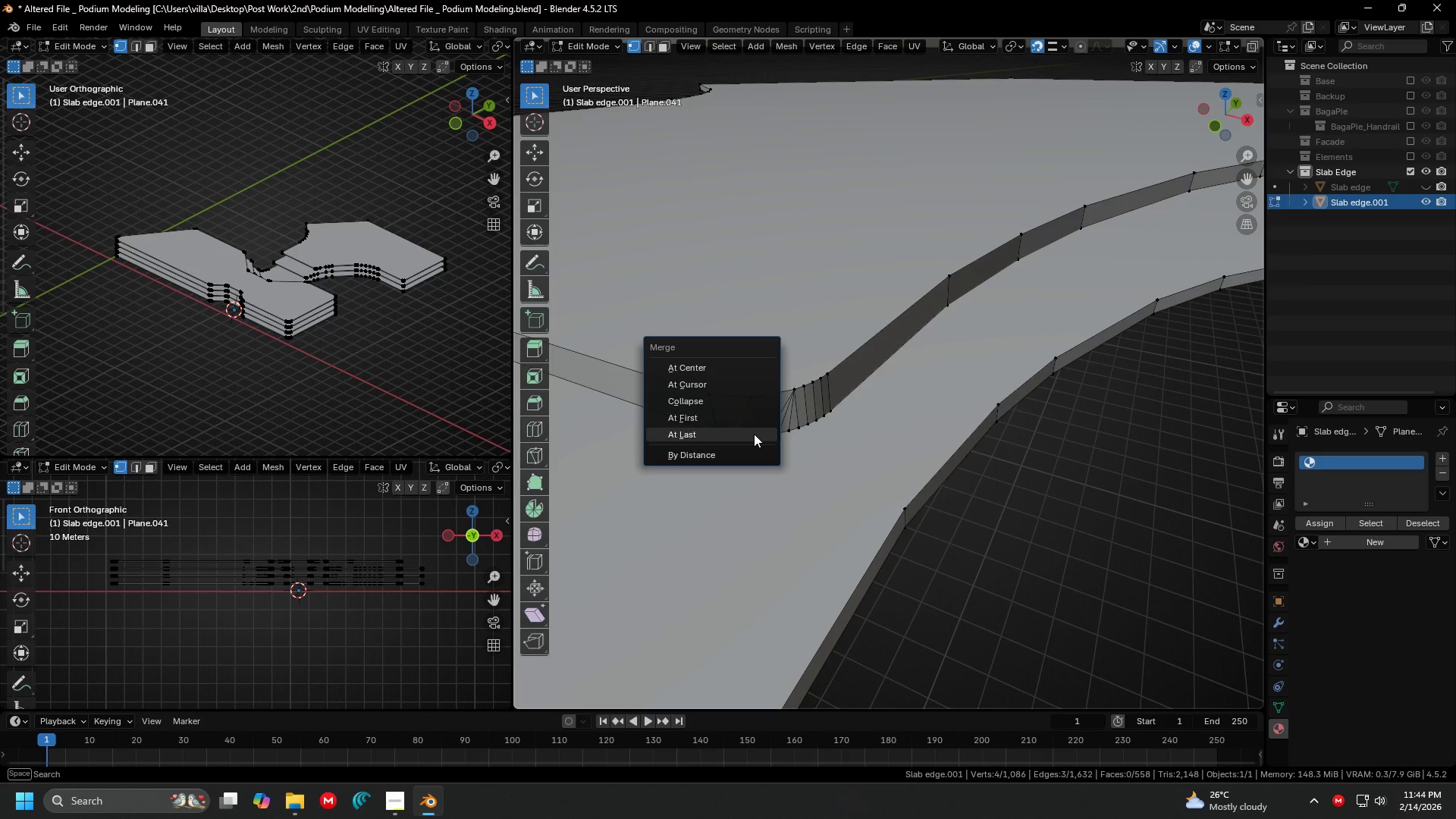 
left_click([754, 434])
 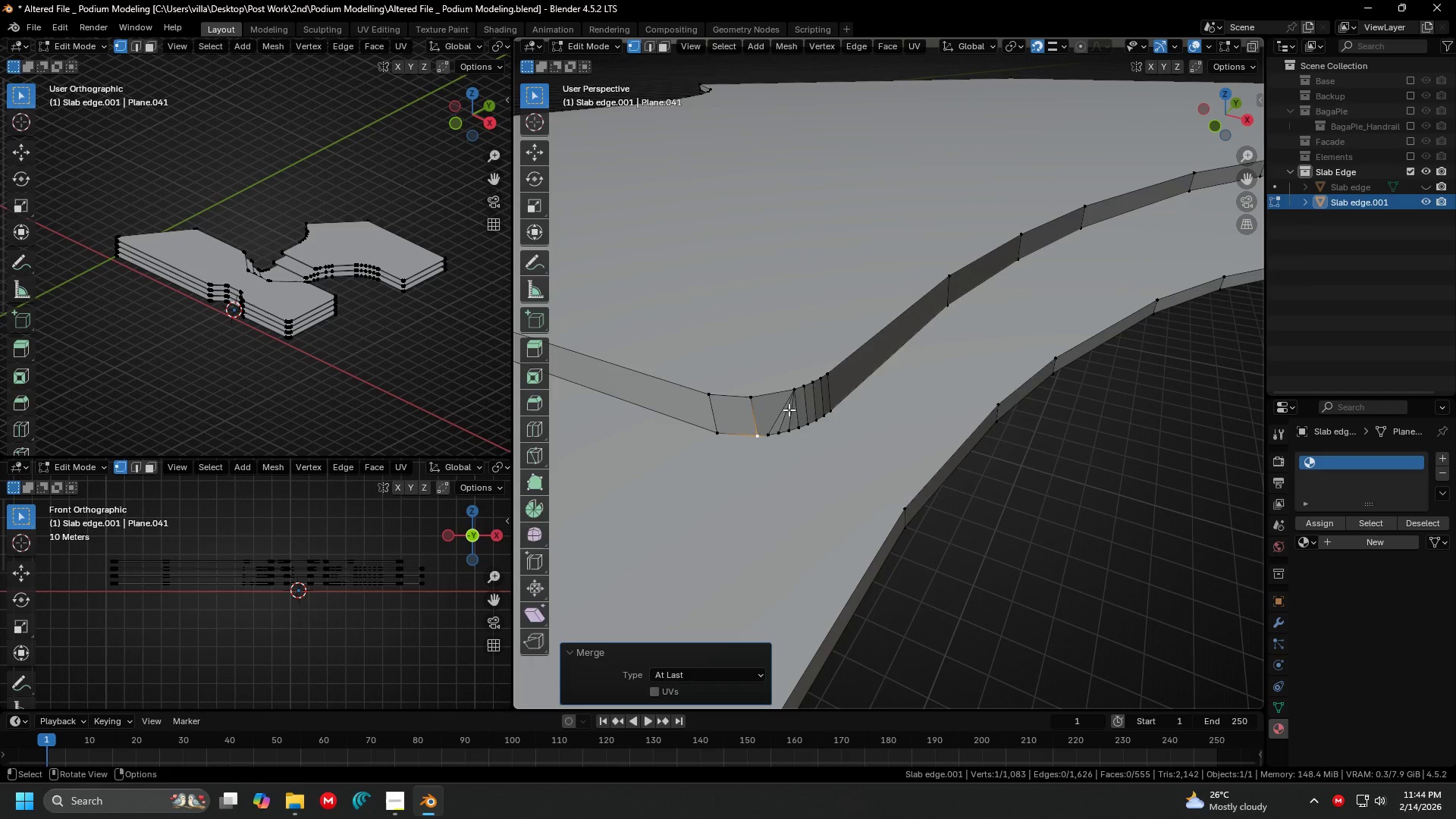 
left_click([771, 440])
 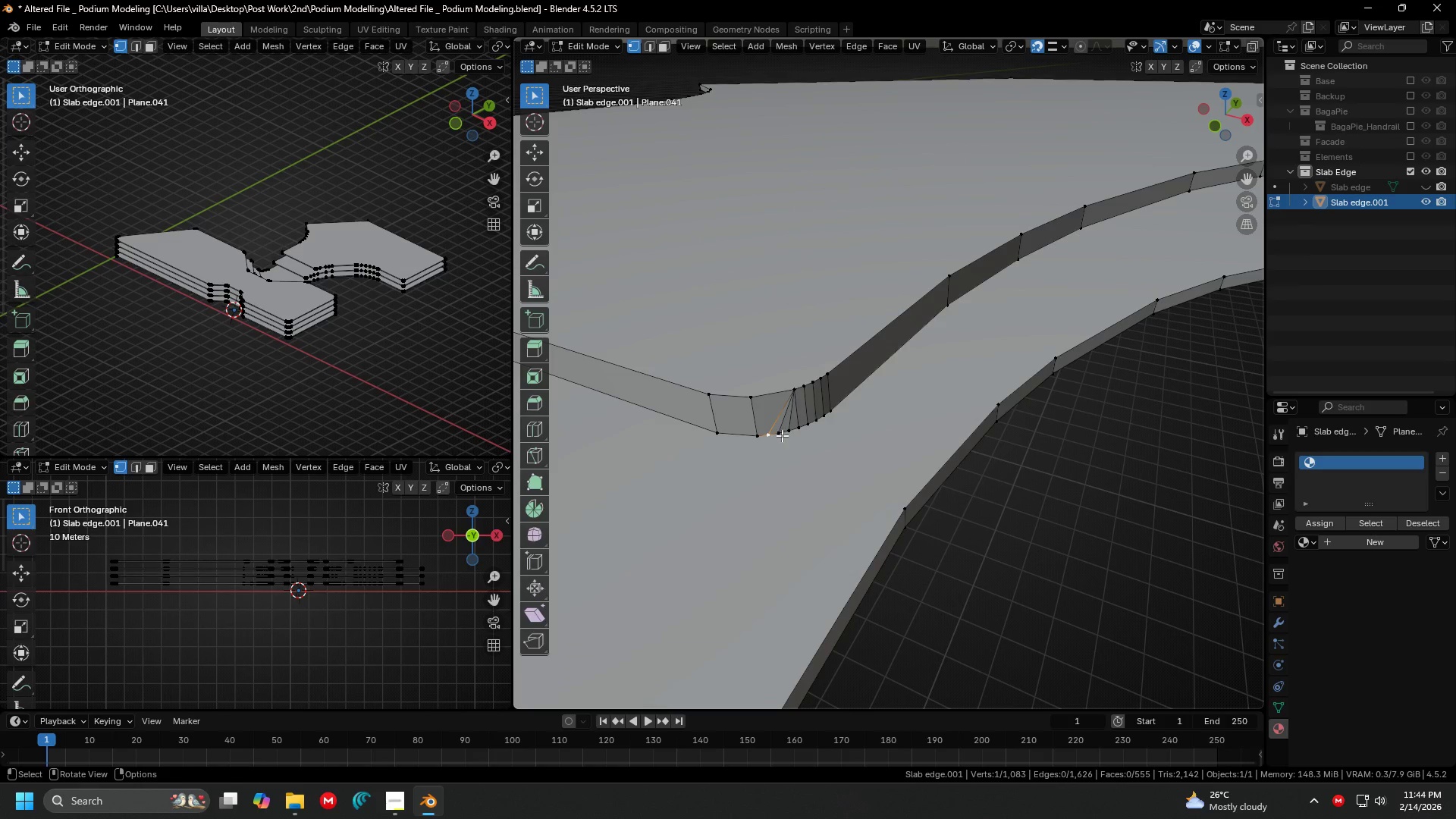 
hold_key(key=ShiftLeft, duration=1.48)
double_click([786, 433])
 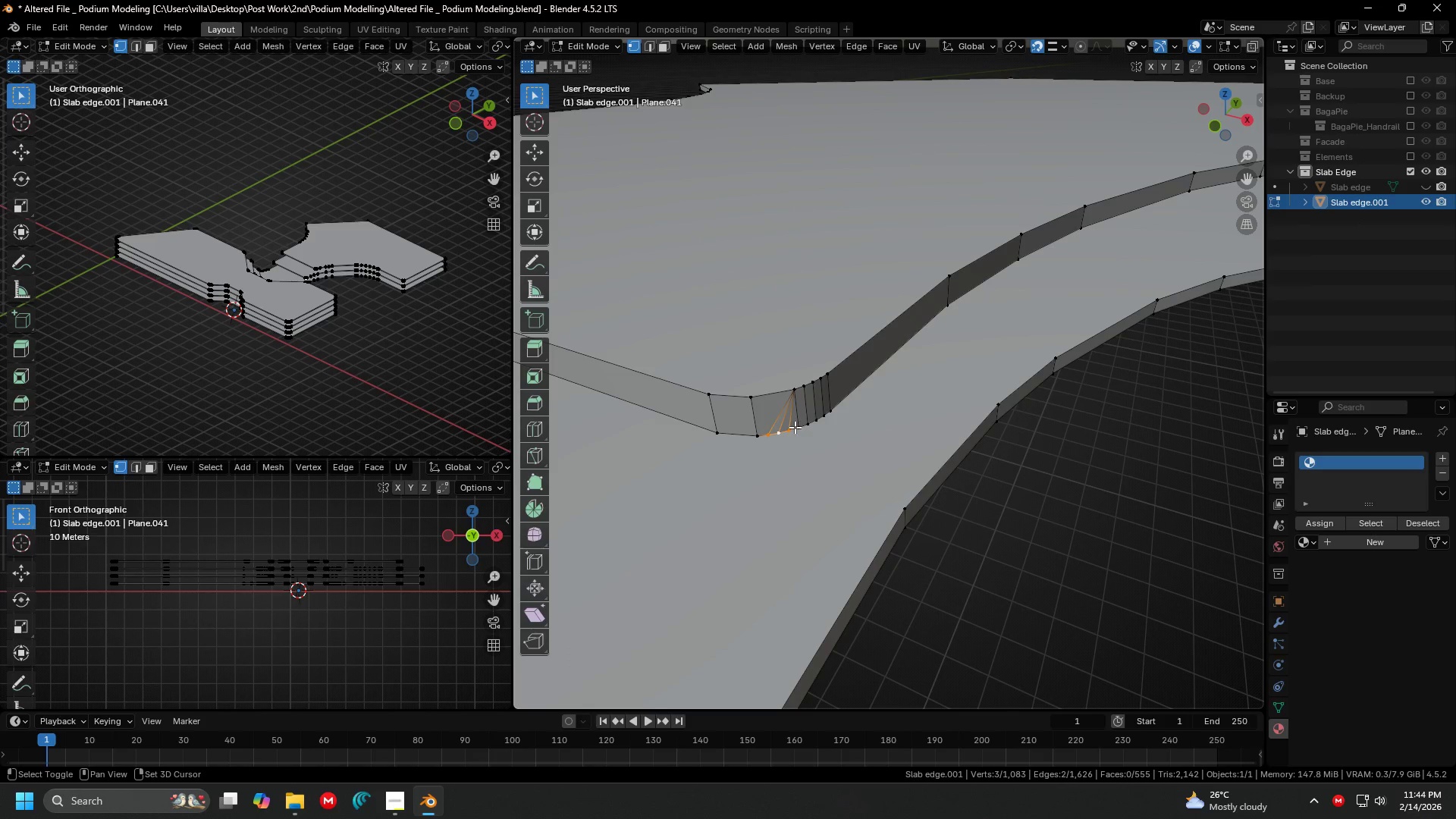 
left_click([795, 427])
 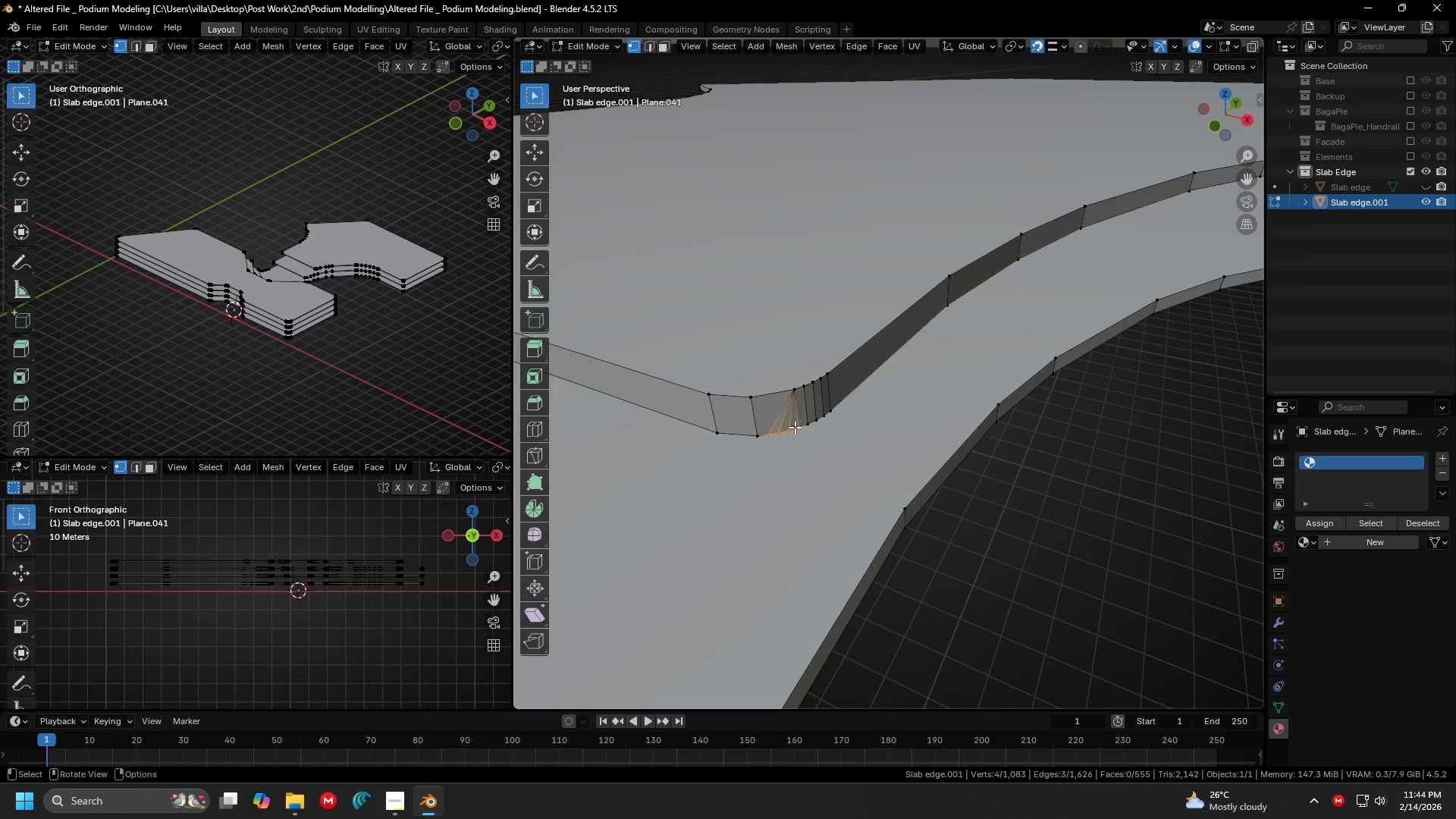 
key(M)
 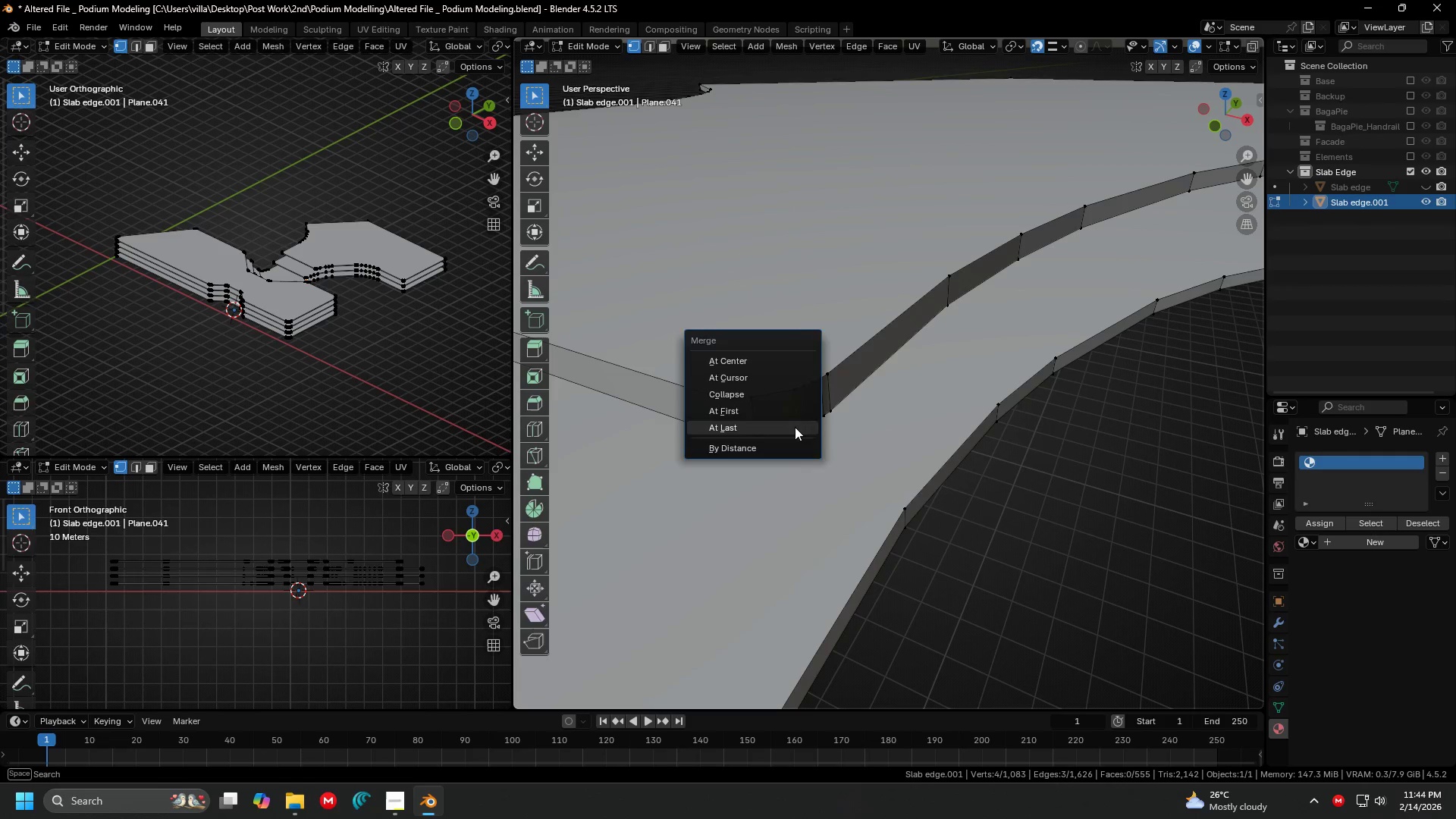 
double_click([795, 427])
 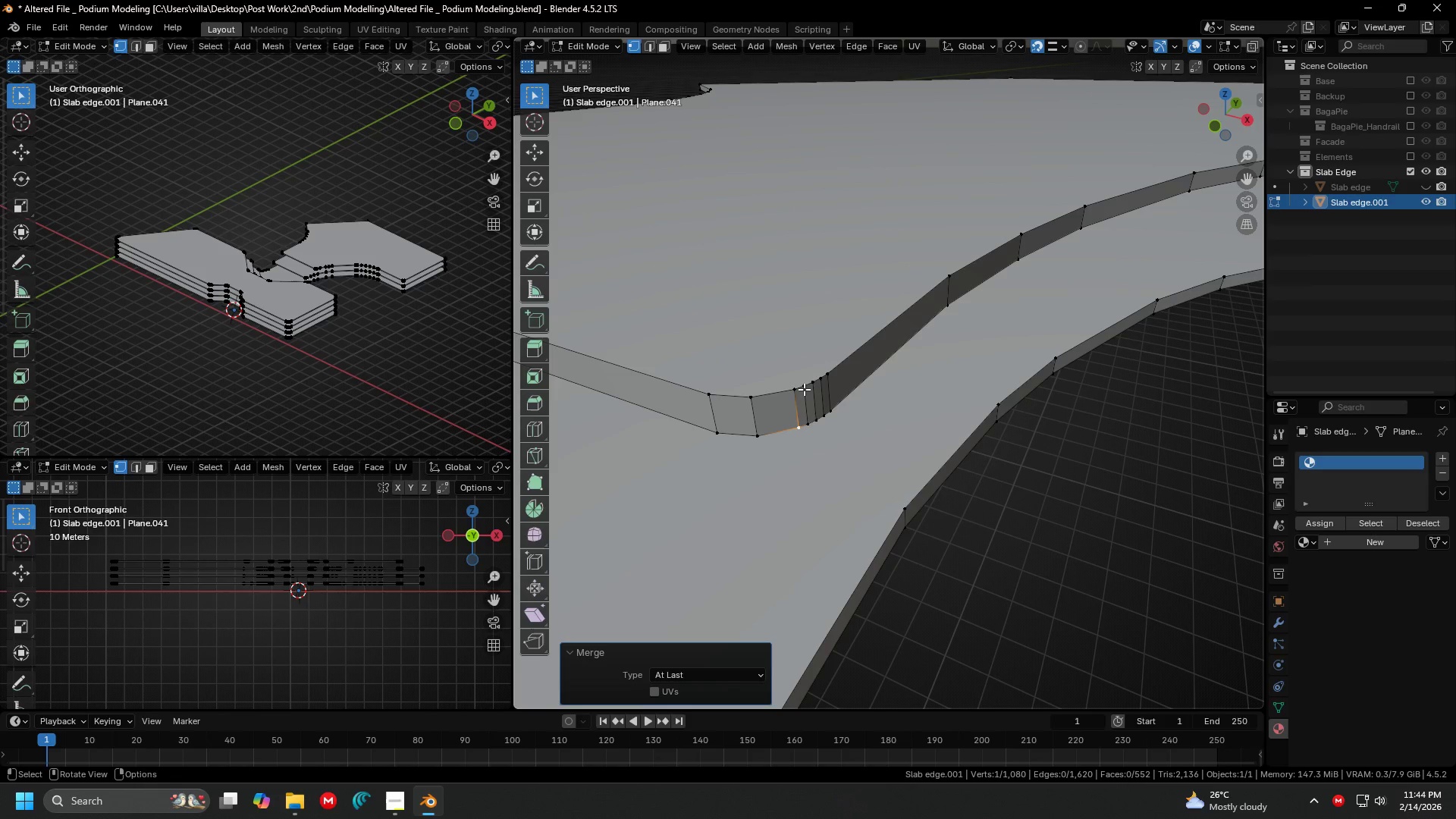 
left_click([804, 389])
 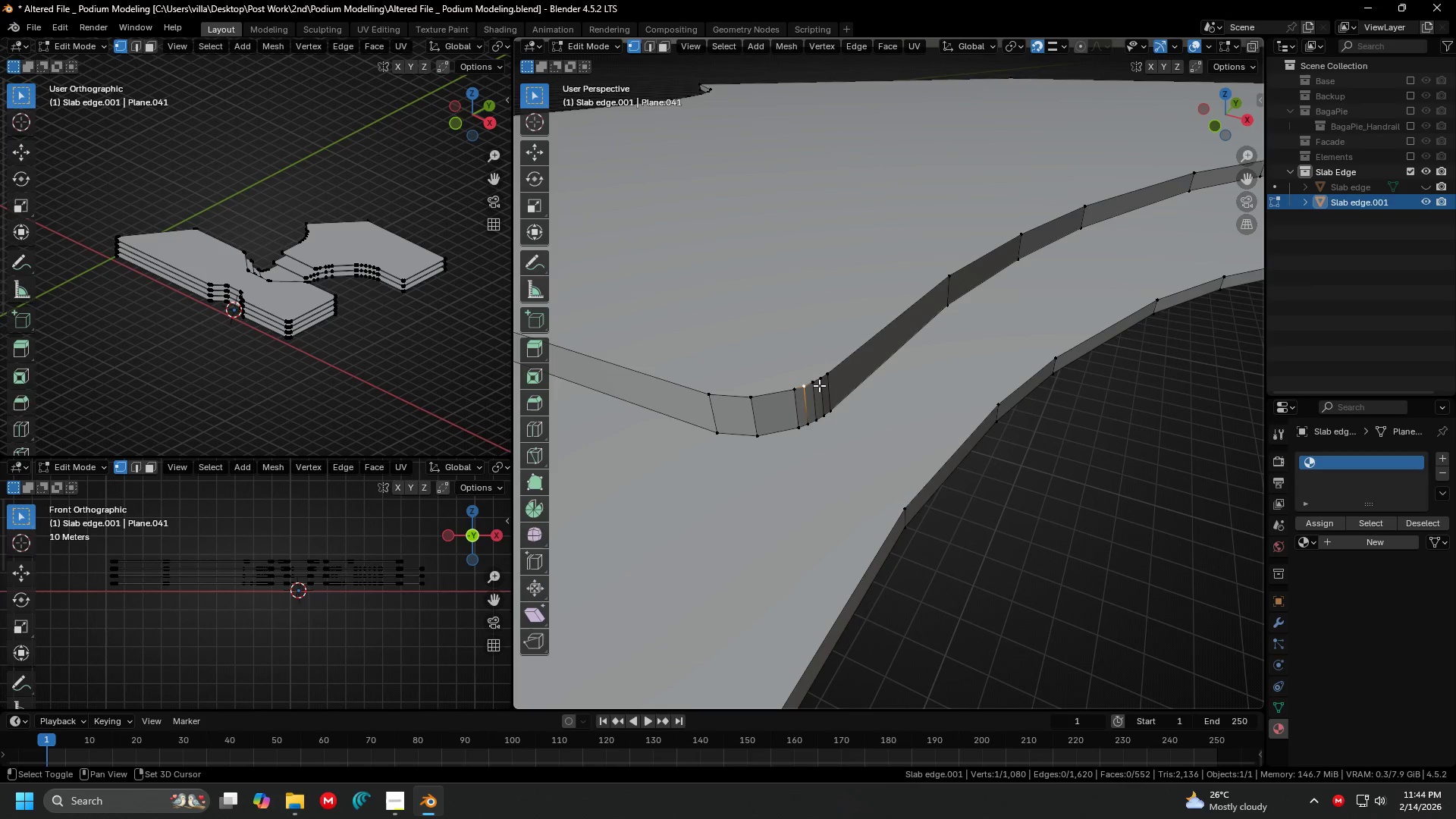 
hold_key(key=ShiftLeft, duration=0.98)
double_click([819, 385])
 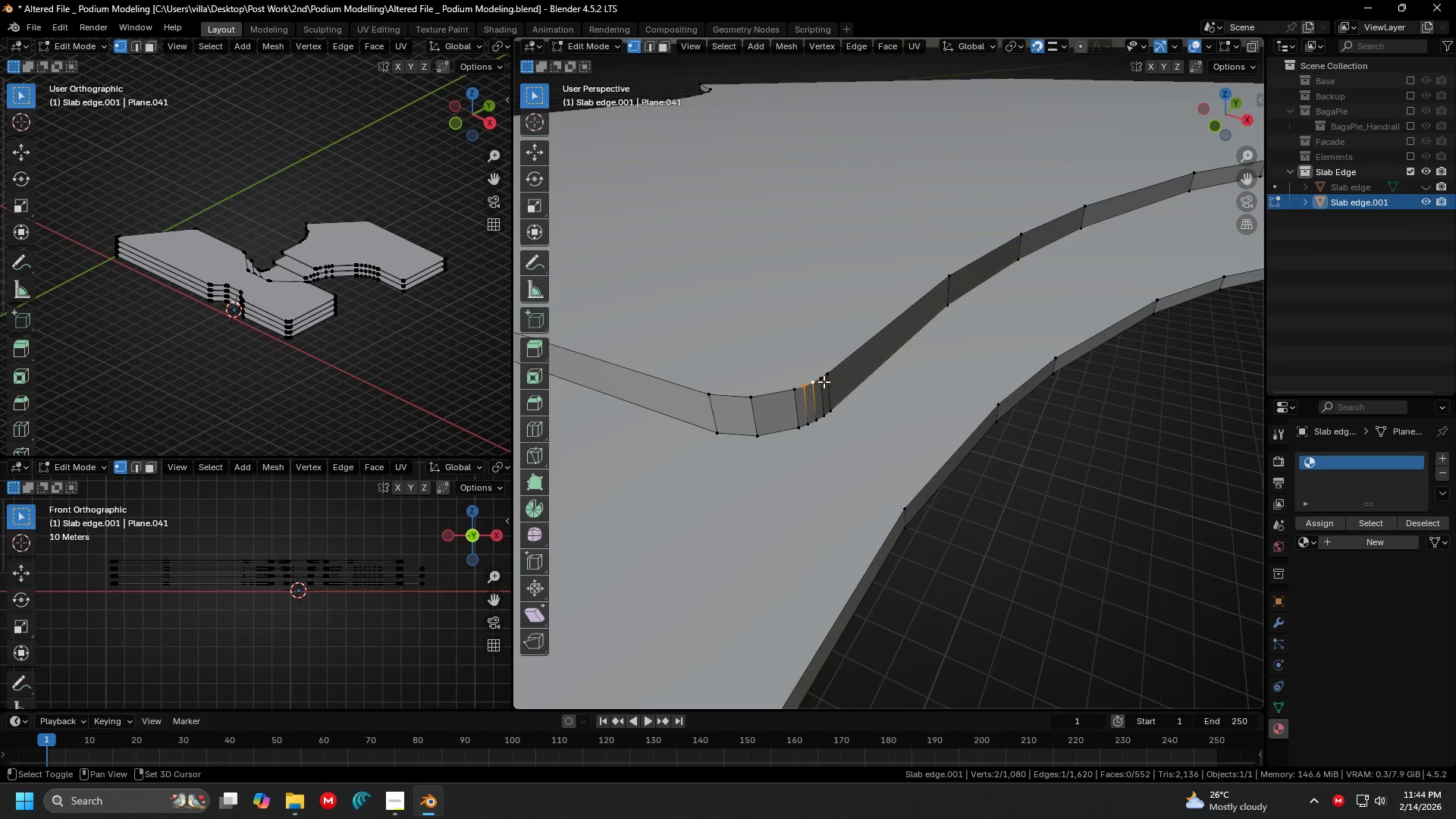 
triple_click([824, 381])
 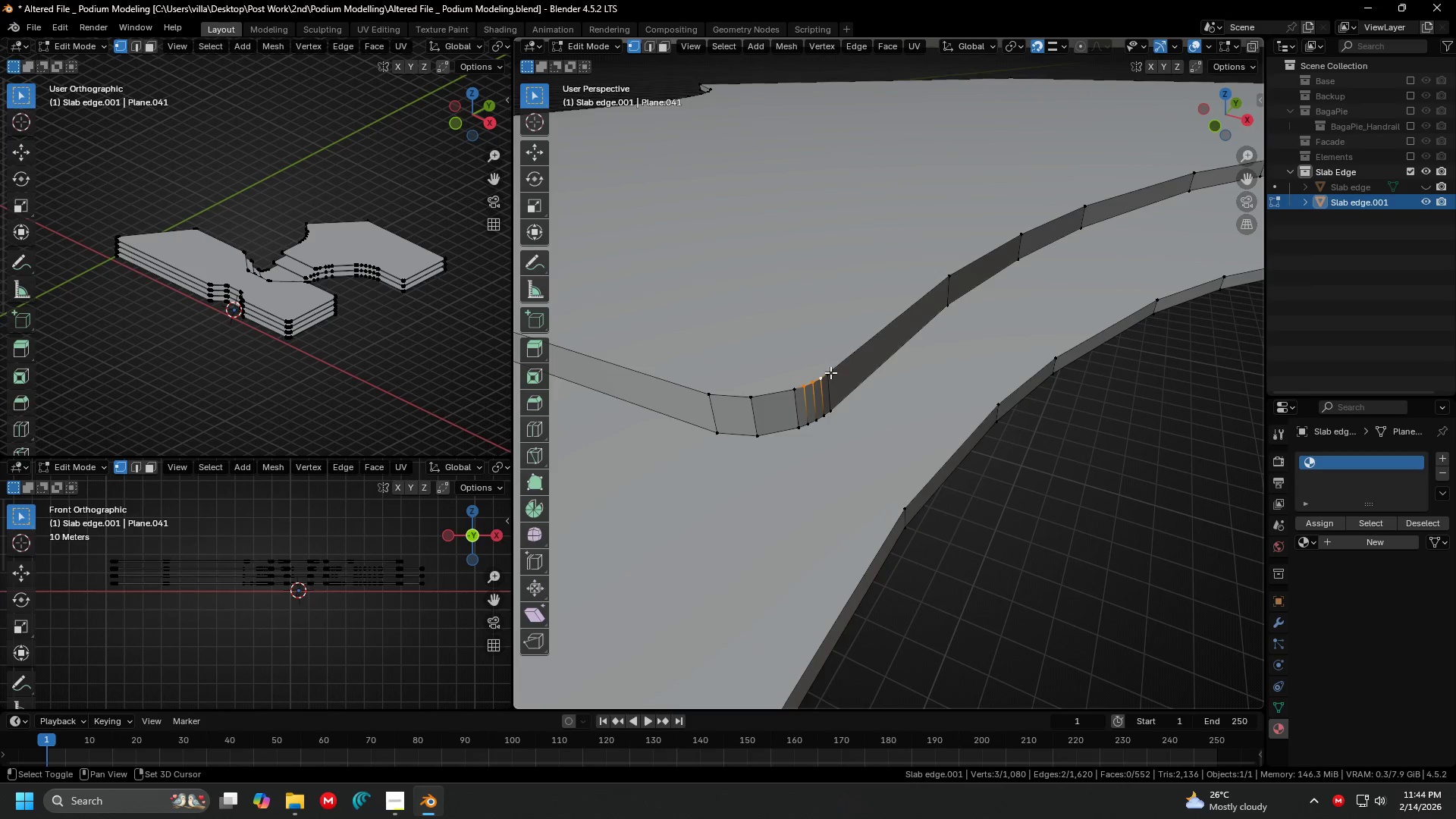 
triple_click([830, 372])
 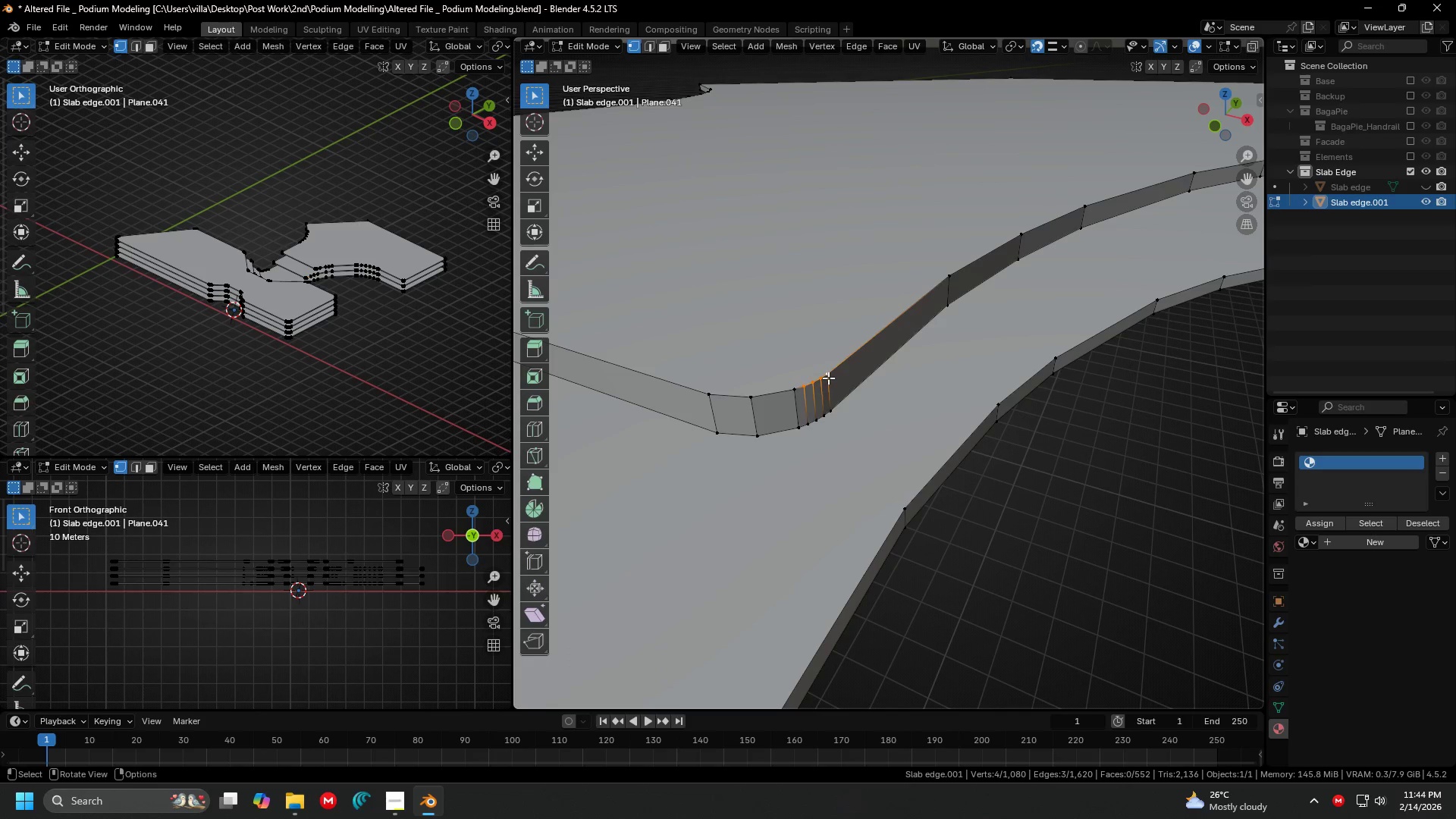 
key(M)
 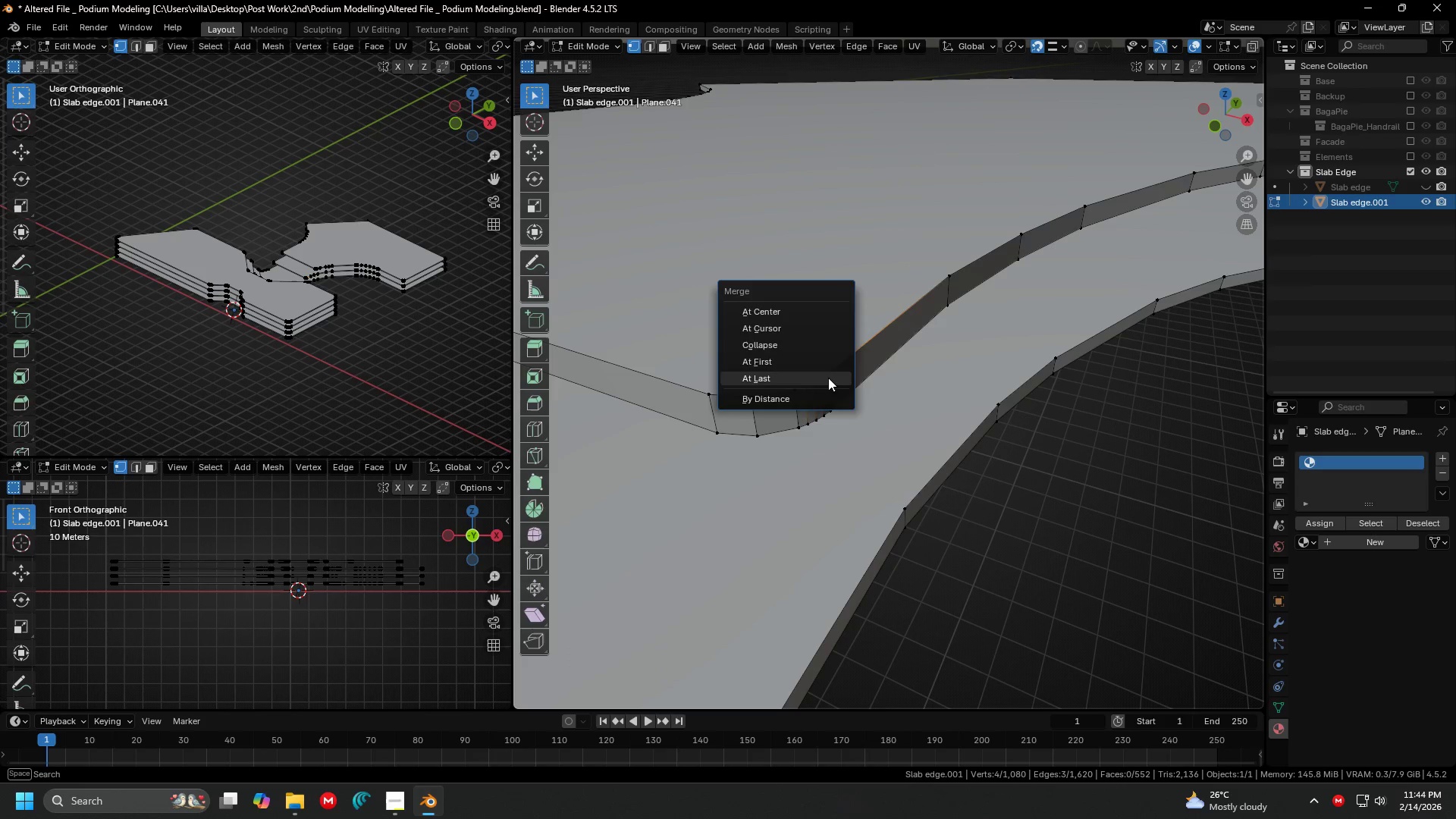 
triple_click([828, 378])
 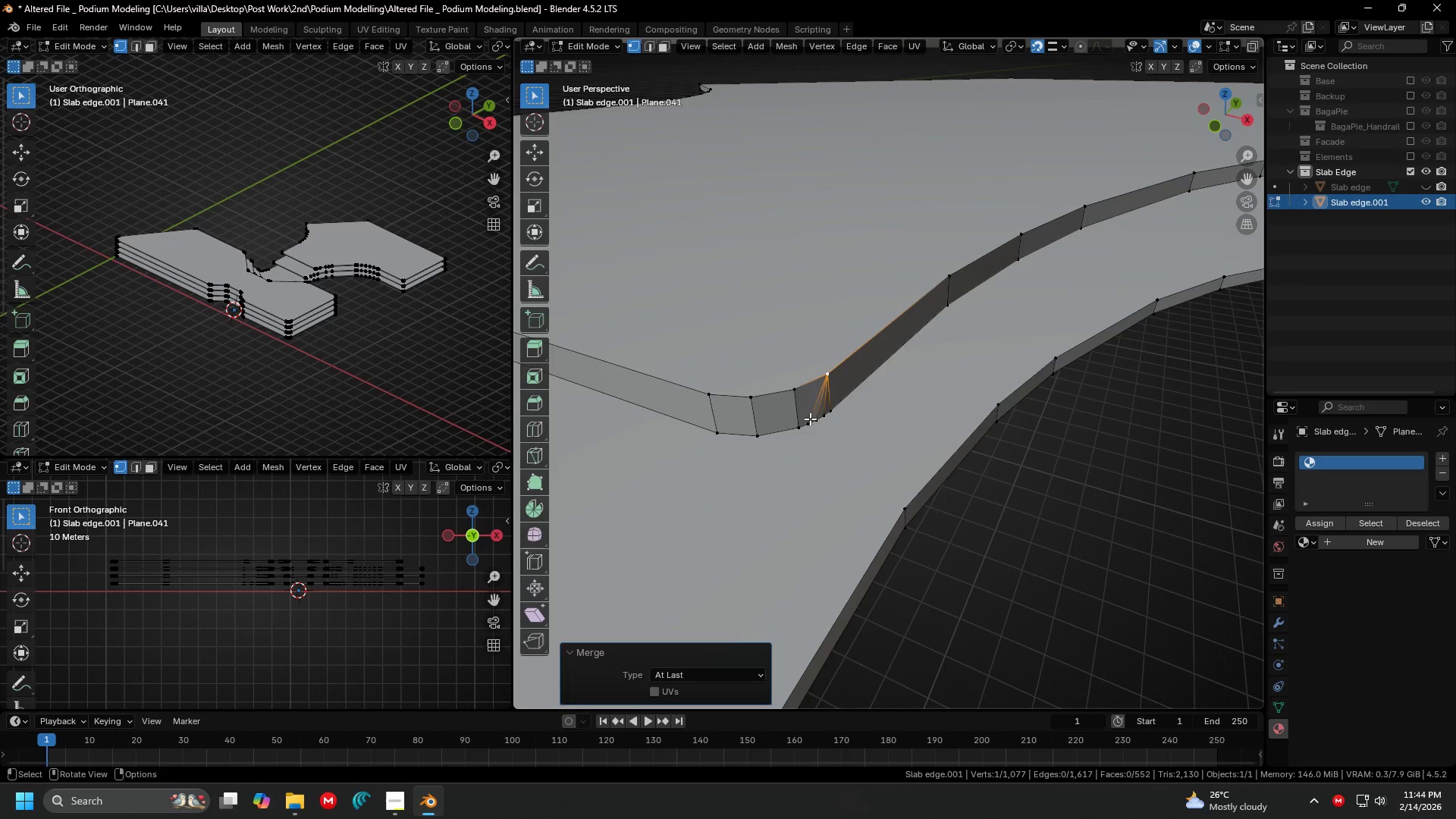 
left_click([809, 419])
 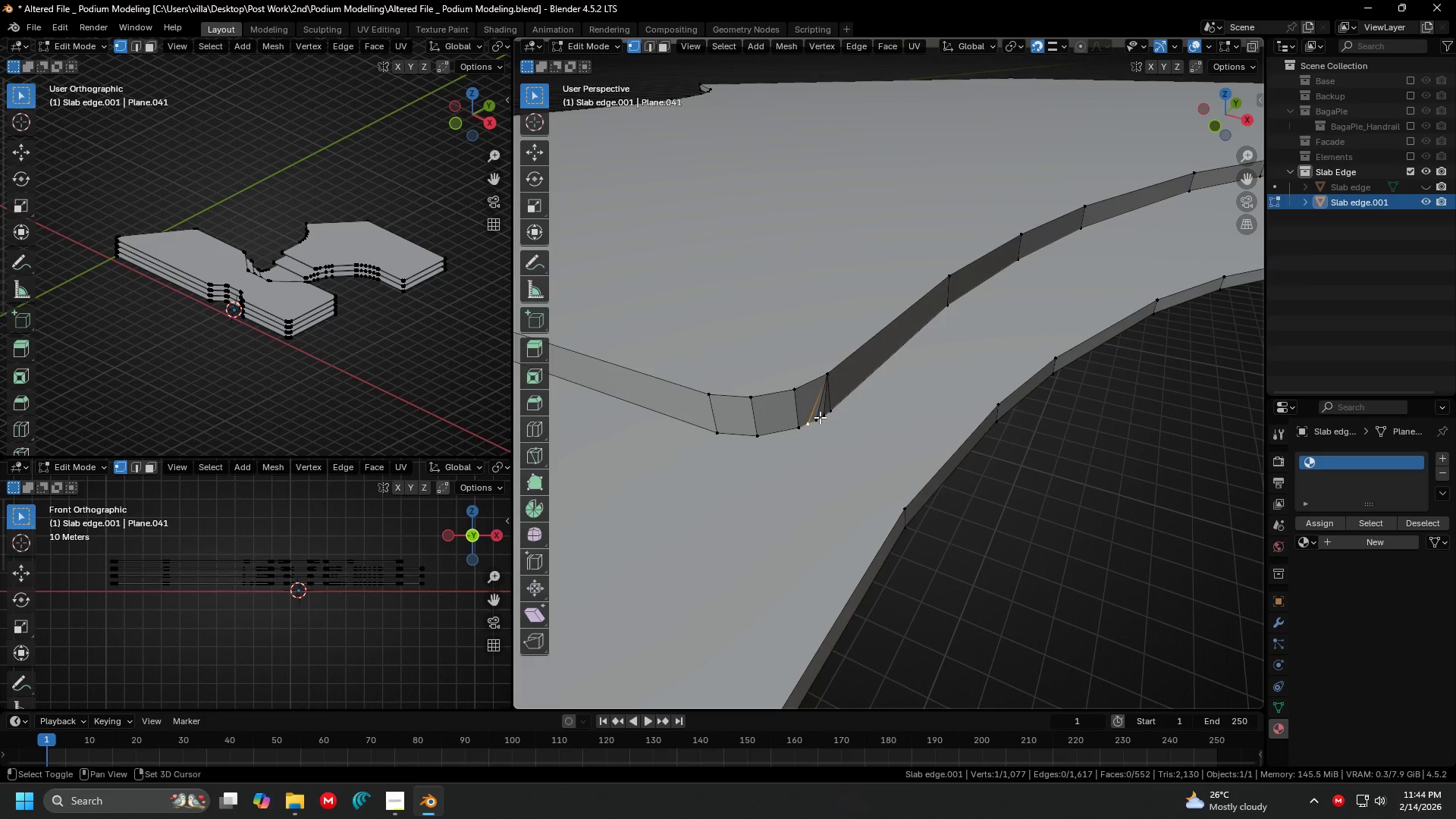 
hold_key(key=ShiftLeft, duration=1.5)
double_click([821, 417])
 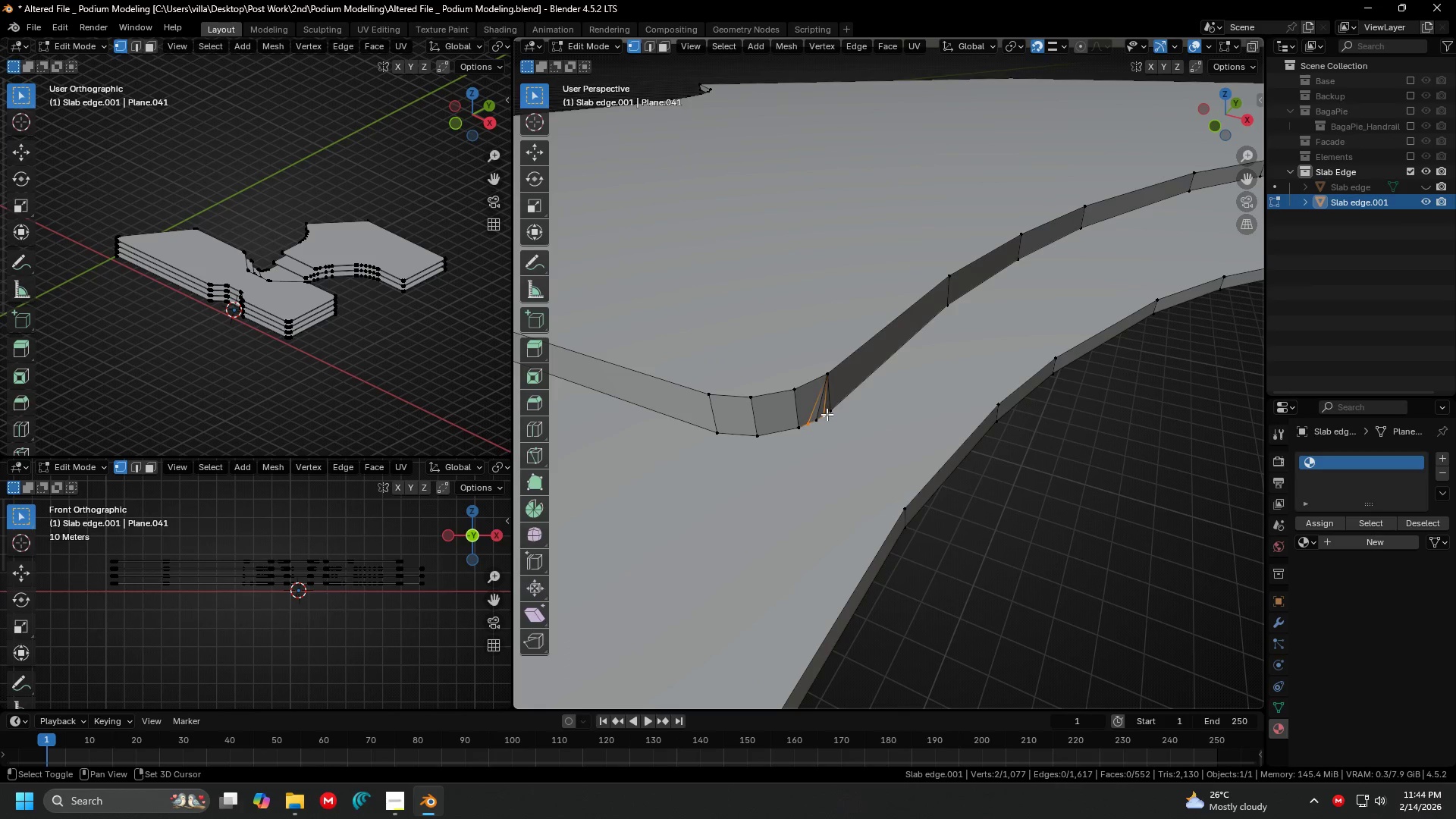 
triple_click([827, 414])
 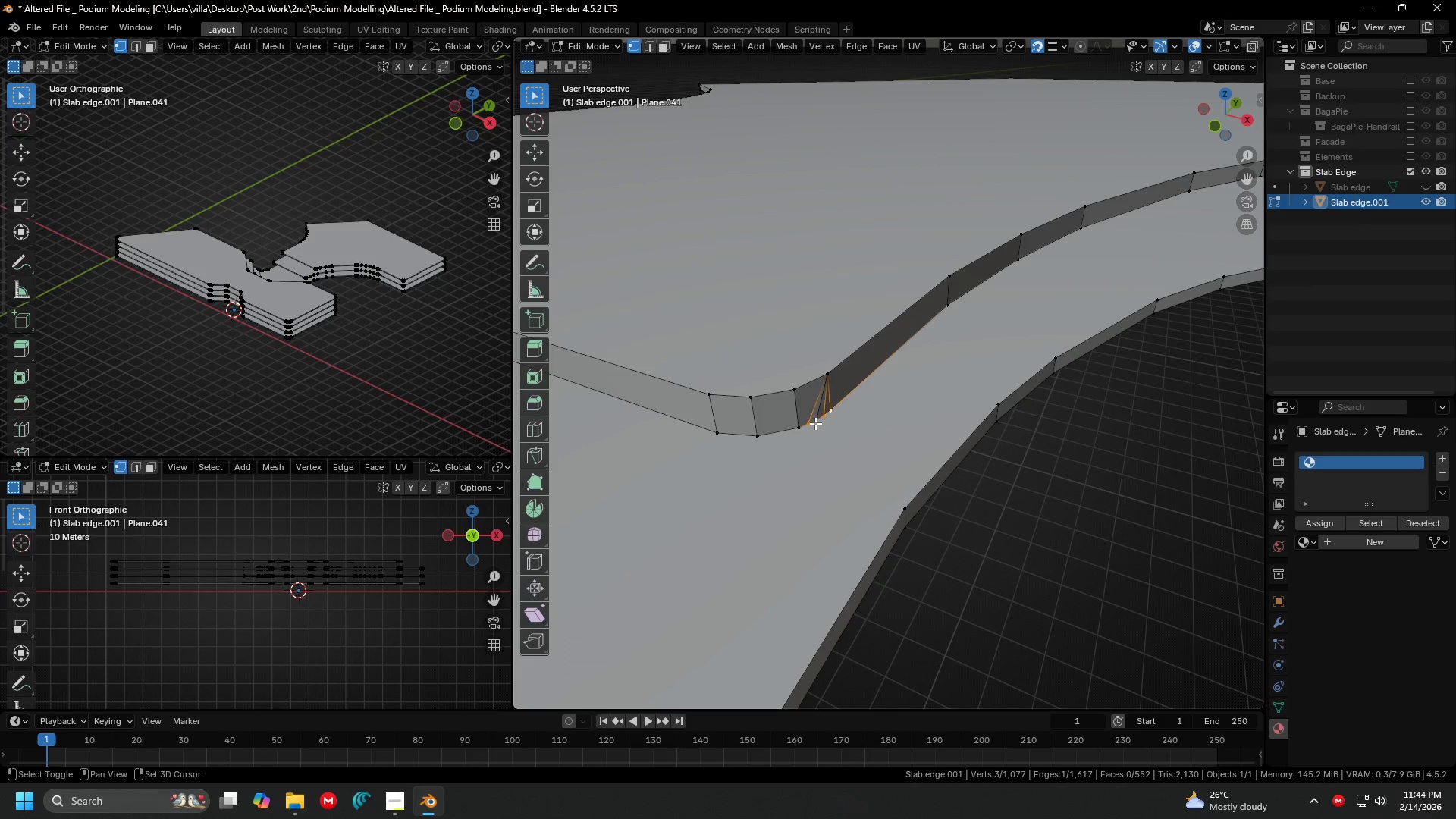 
triple_click([815, 423])
 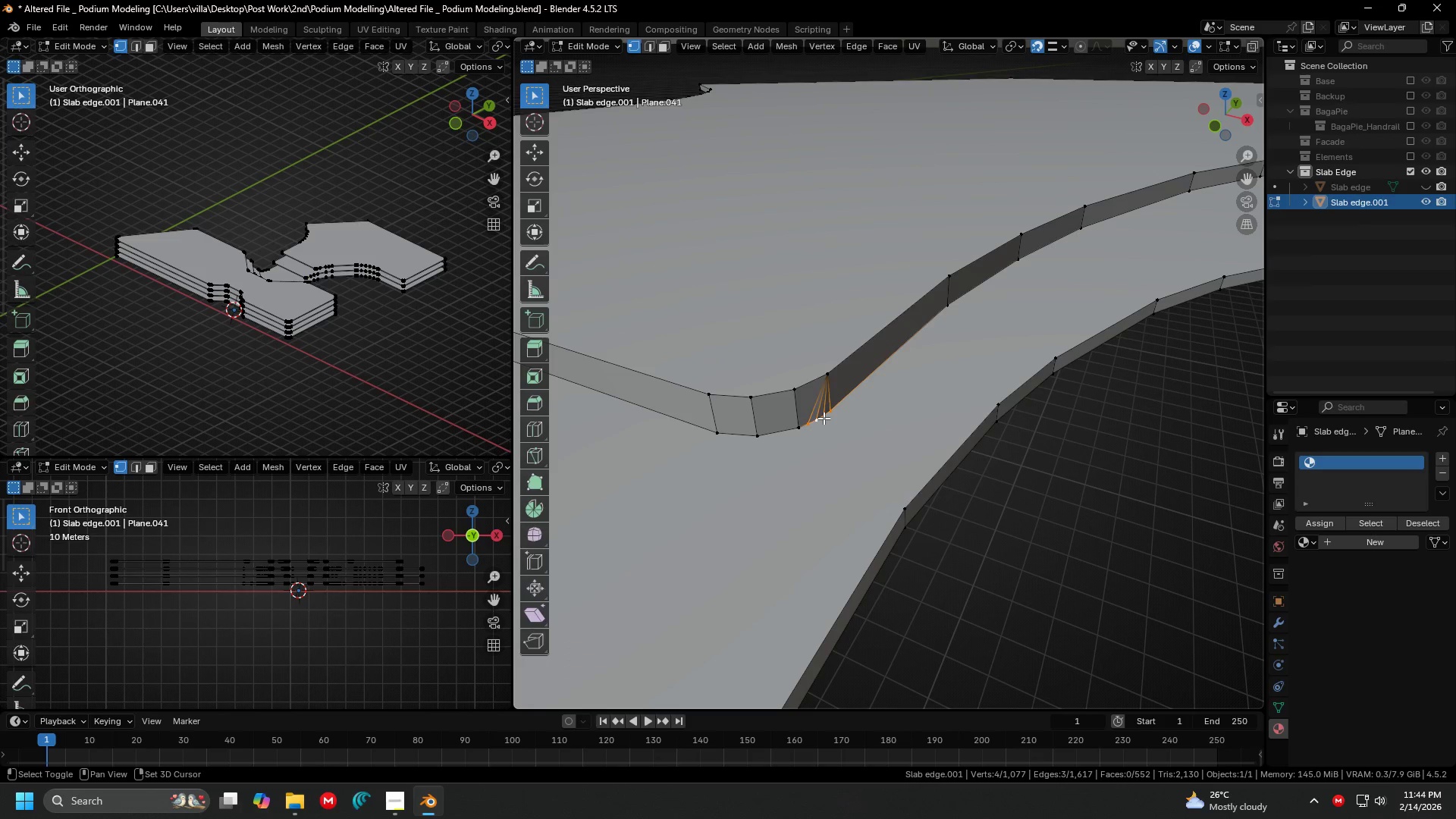 
triple_click([824, 418])
 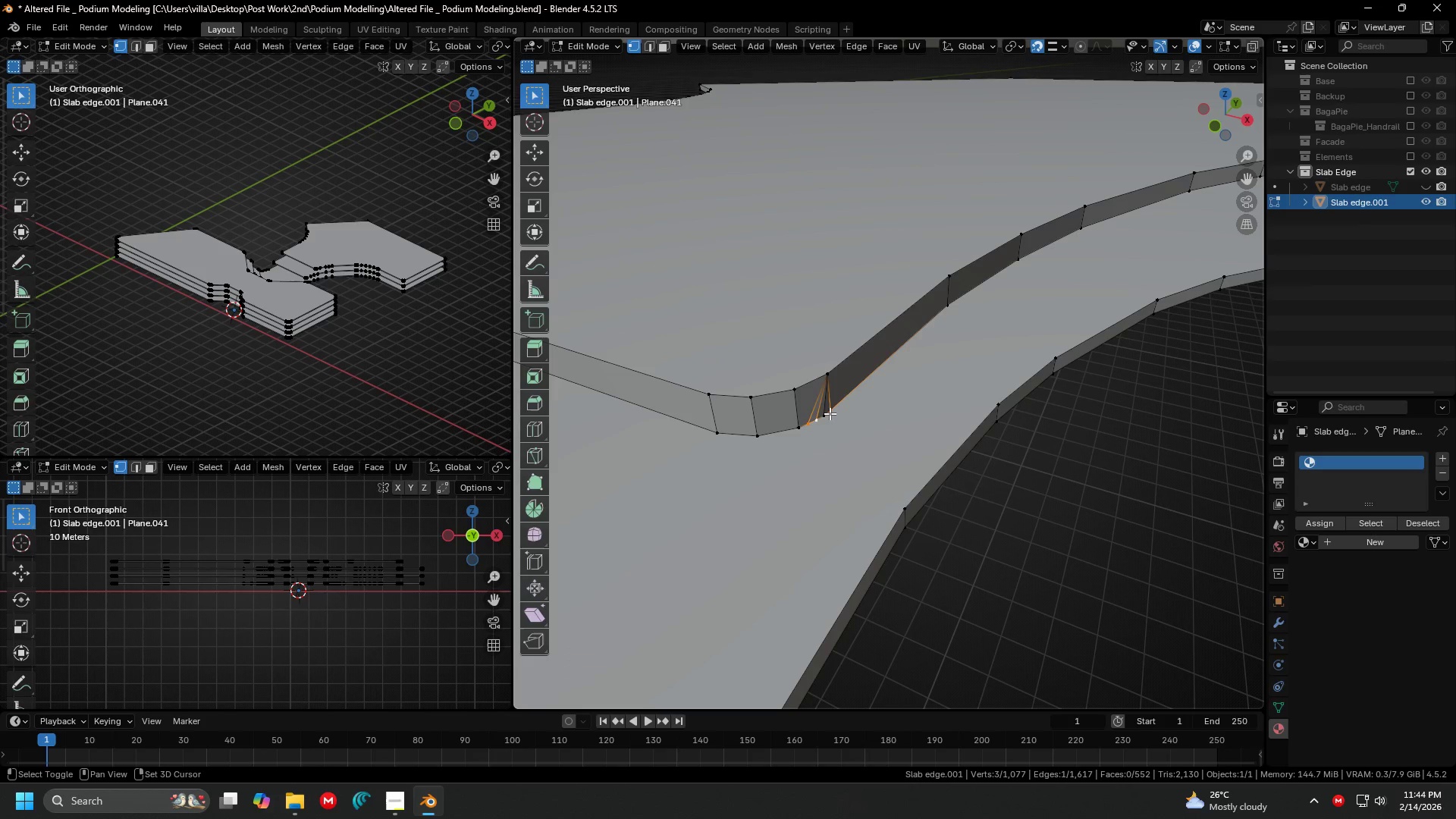 
hold_key(key=ShiftLeft, duration=1.51)
left_click([819, 416])
 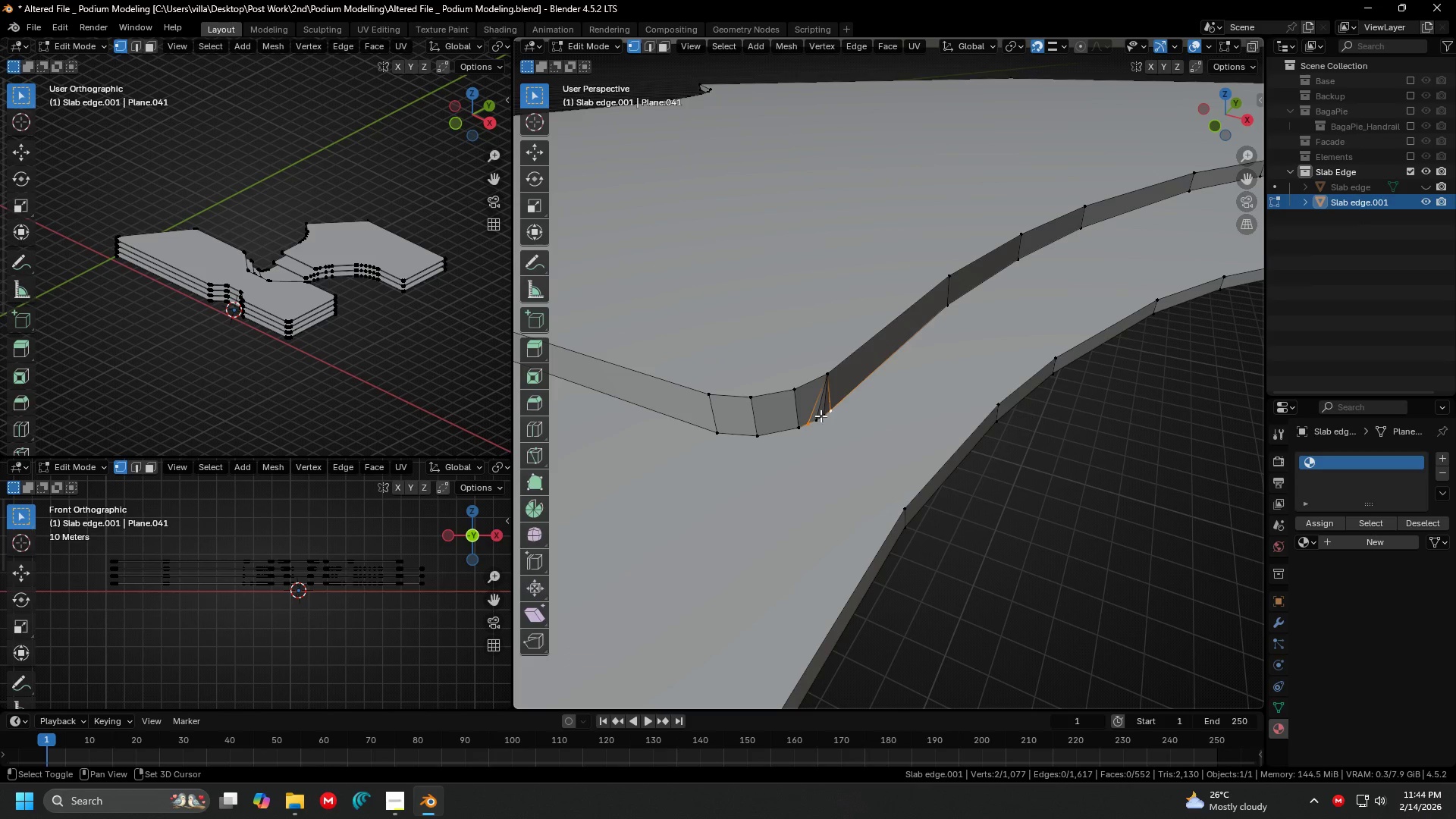 
left_click([815, 418])
 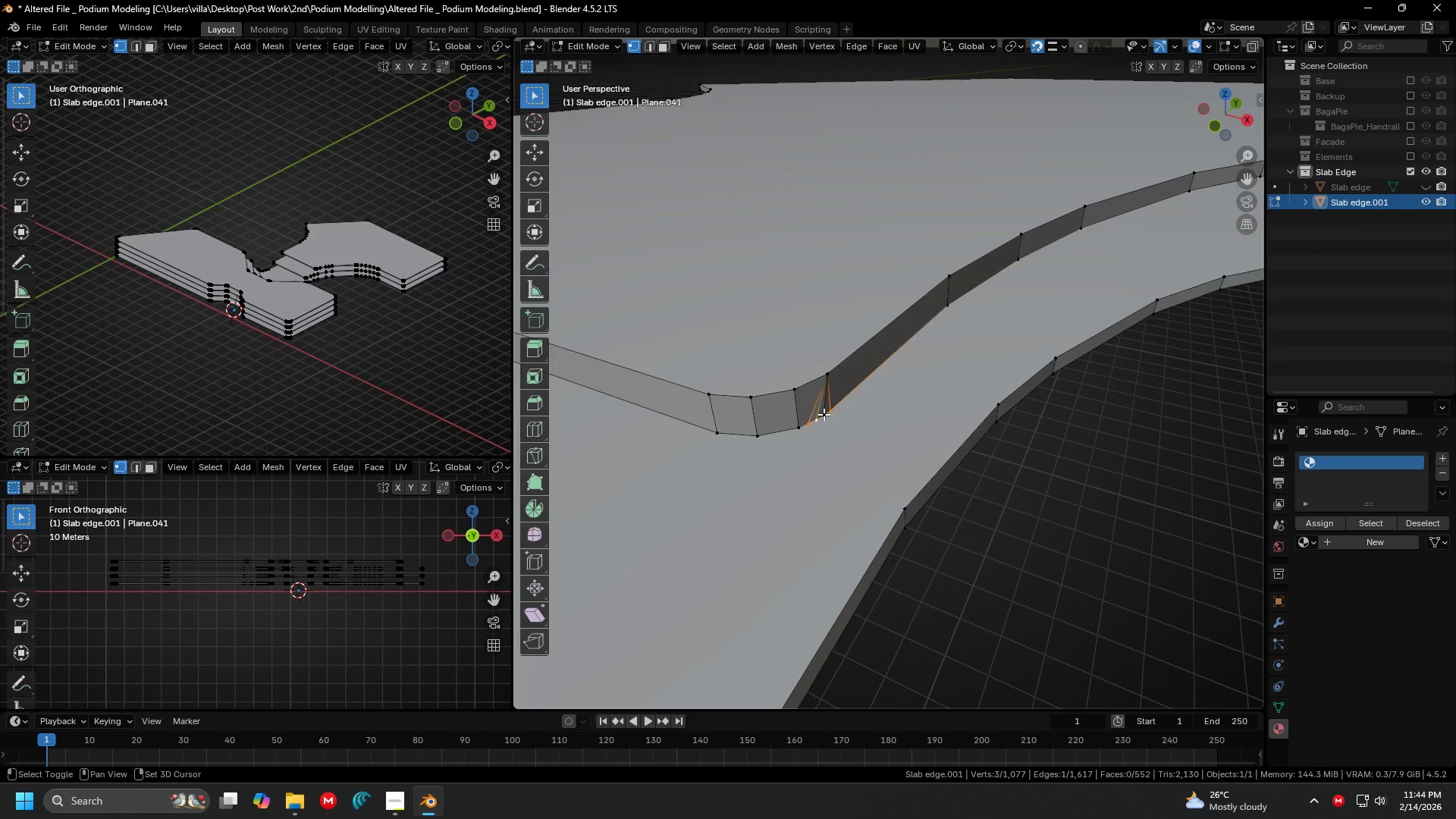 
hold_key(key=ShiftLeft, duration=0.75)
double_click([824, 414])
 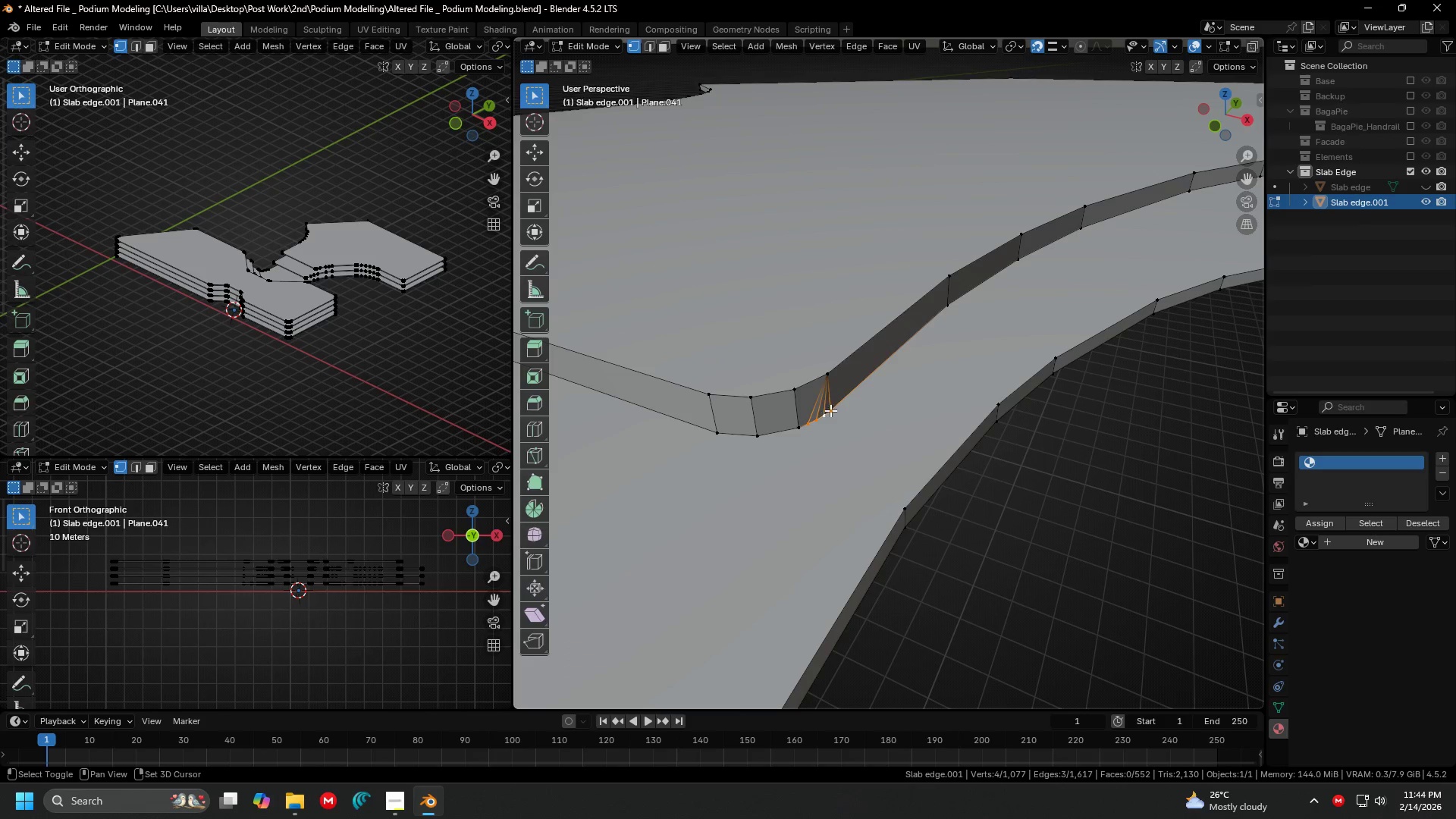 
triple_click([830, 410])
 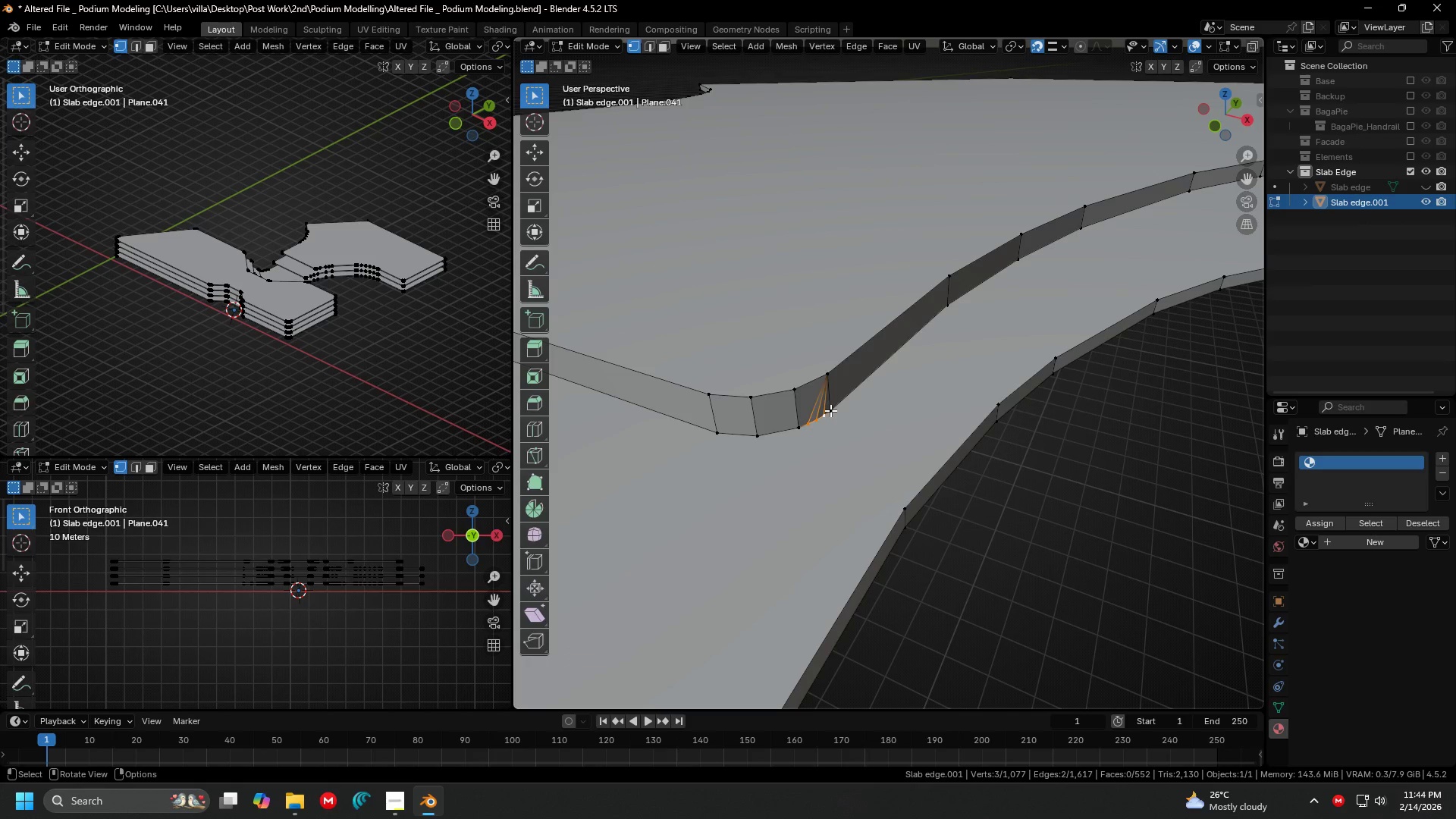 
key(M)
 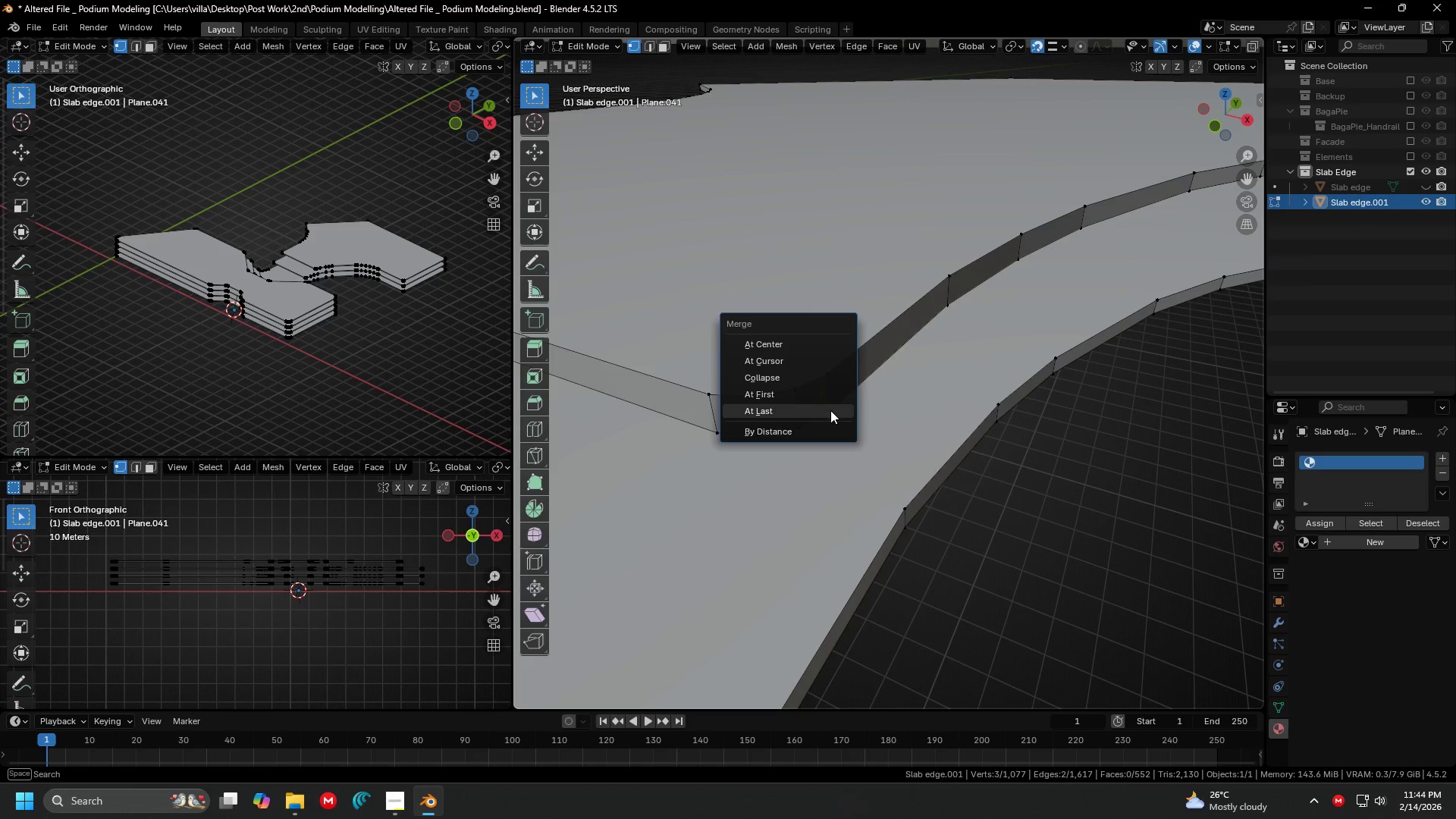 
triple_click([830, 410])
 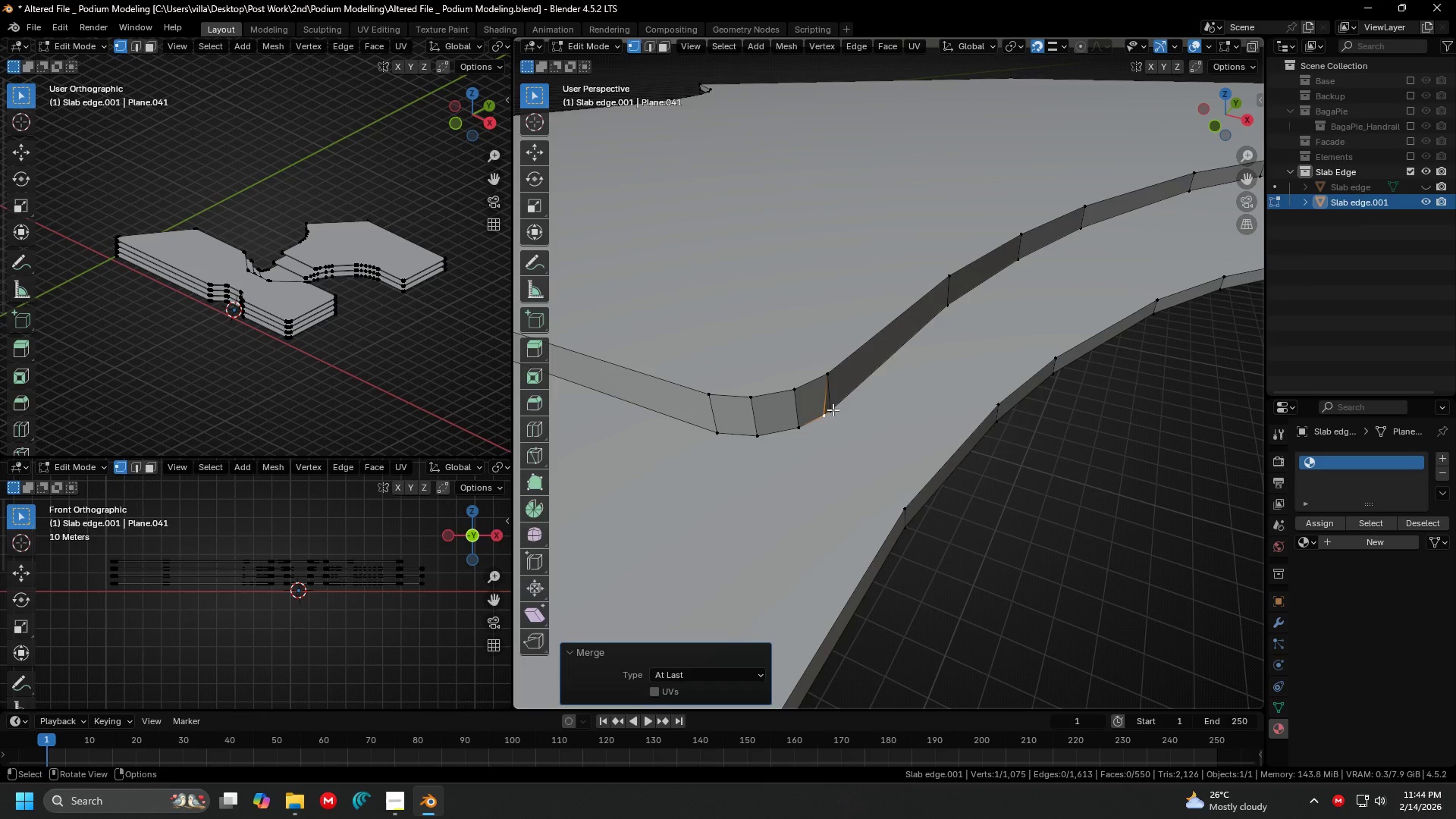 
hold_key(key=ControlLeft, duration=0.38)
 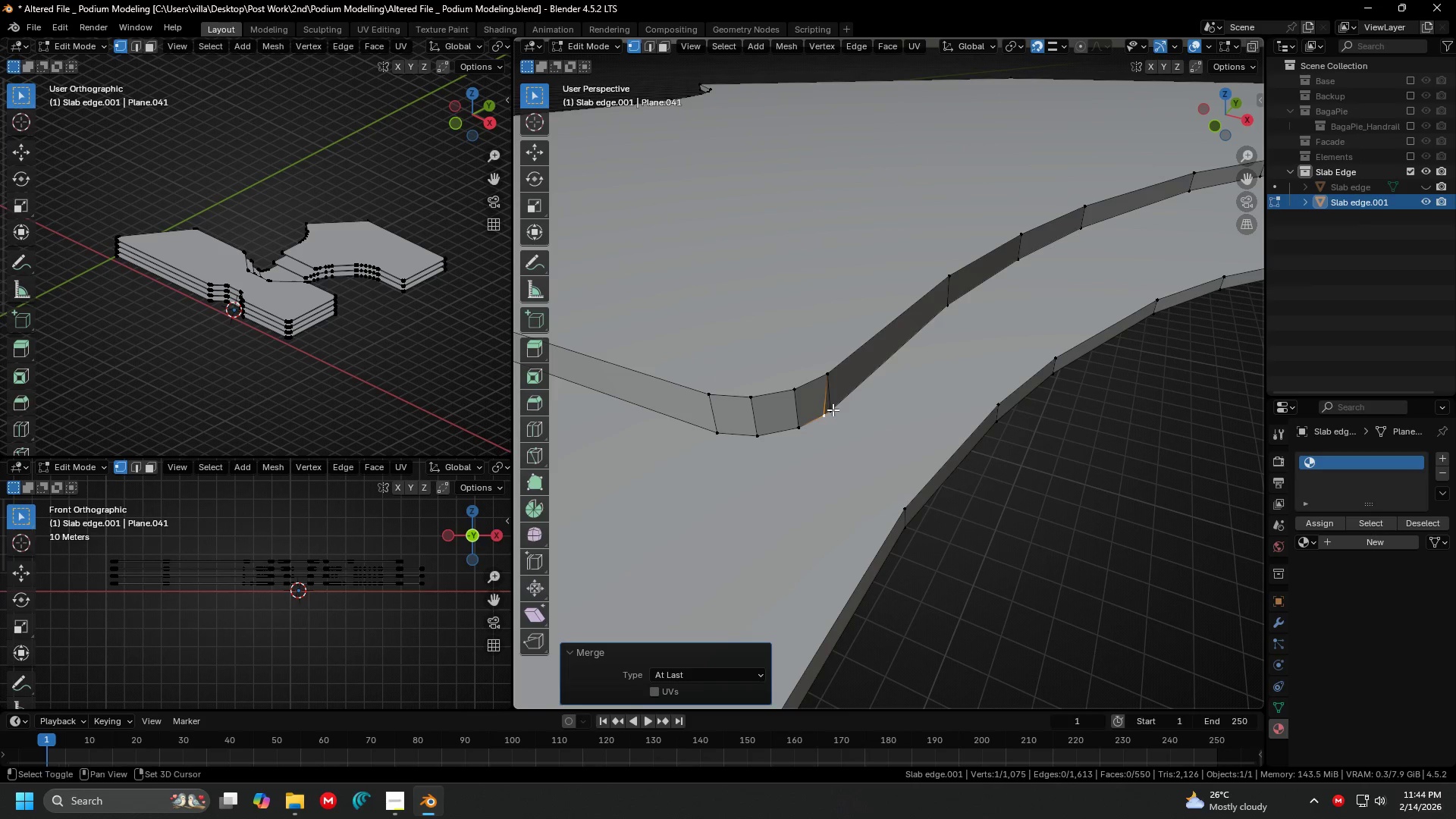 
key(Shift+ShiftLeft)
 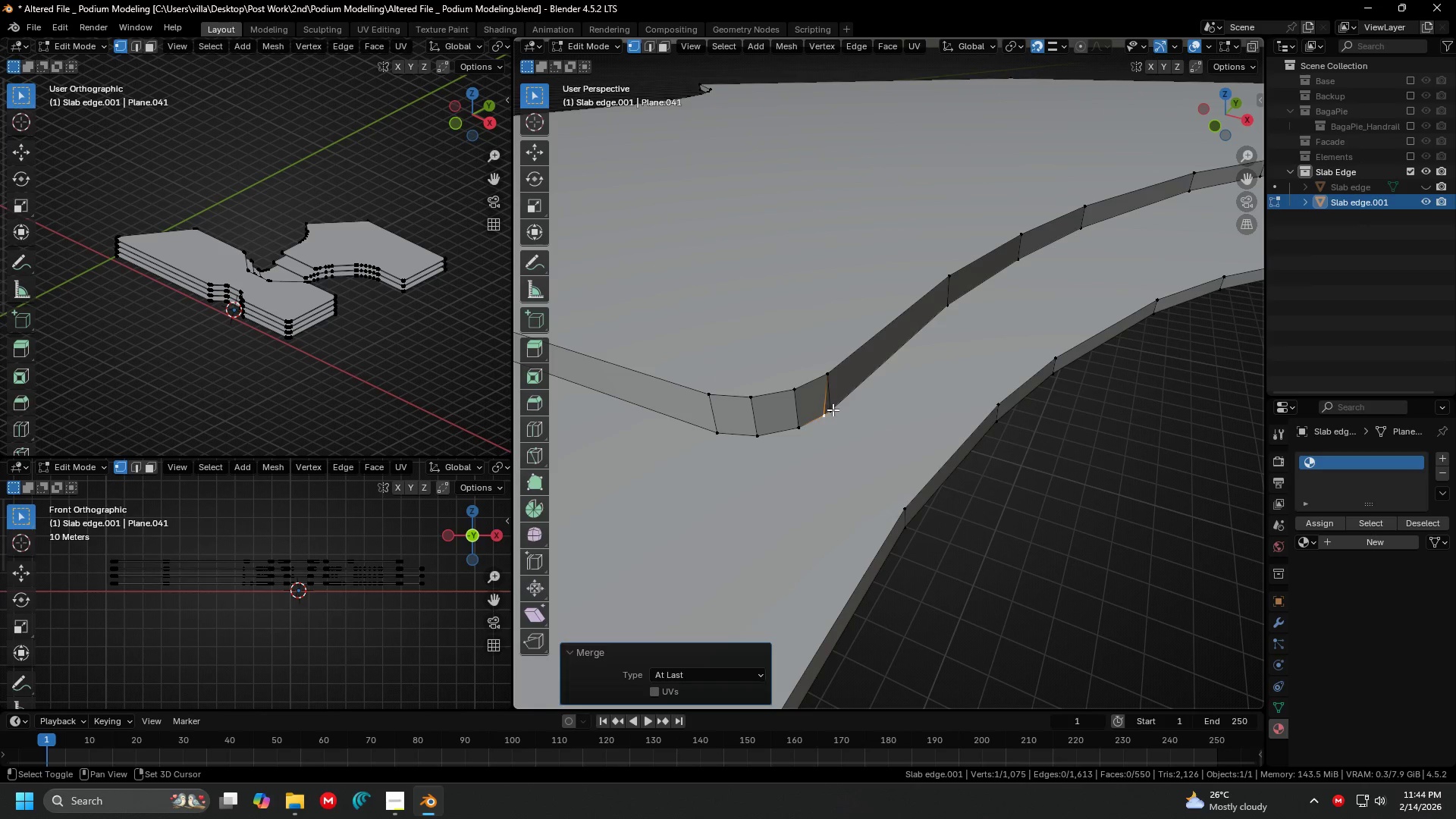 
left_click([833, 410])
 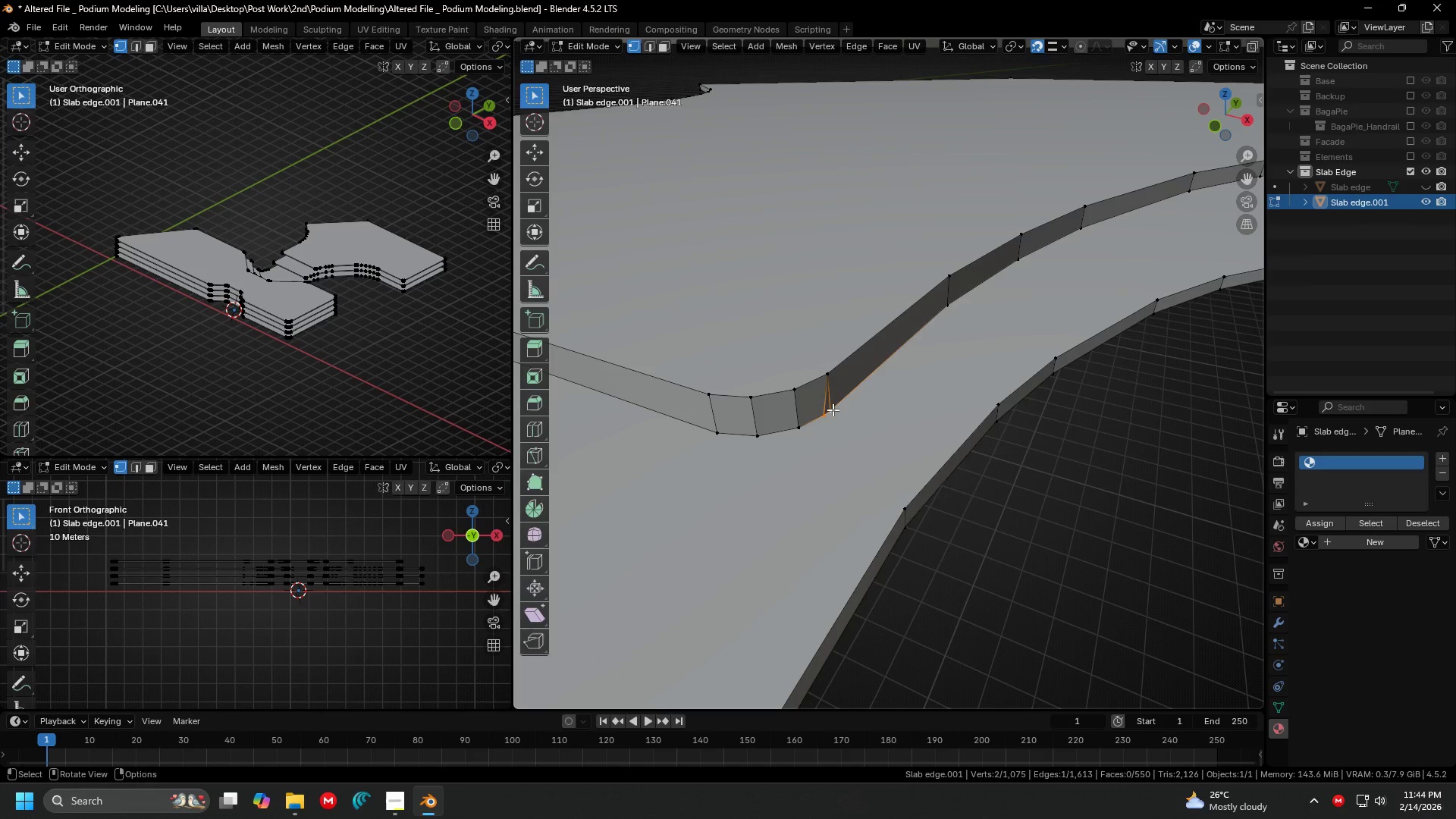 
key(M)
 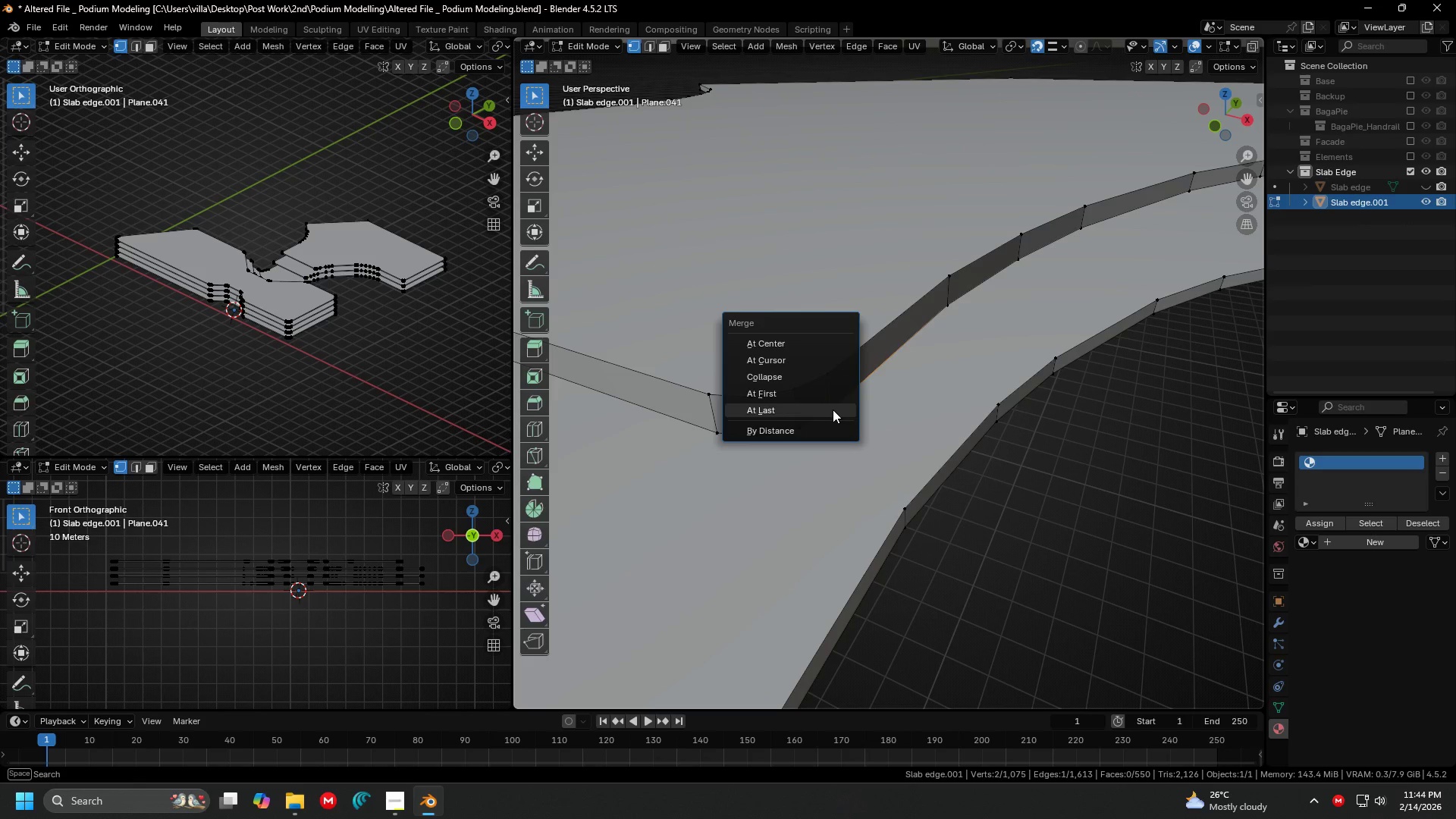 
left_click([833, 410])
 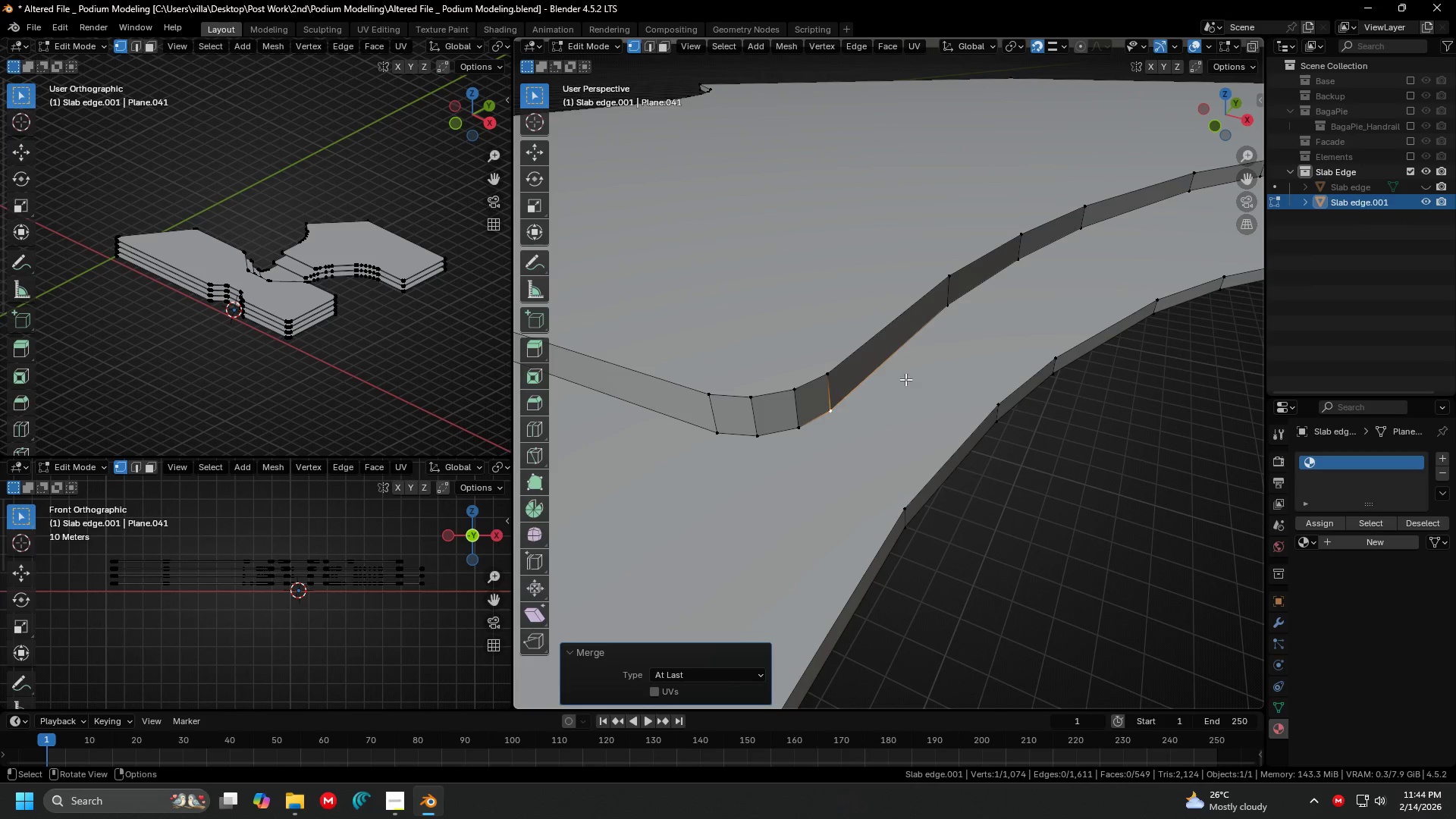 
key(Shift+ShiftLeft)
 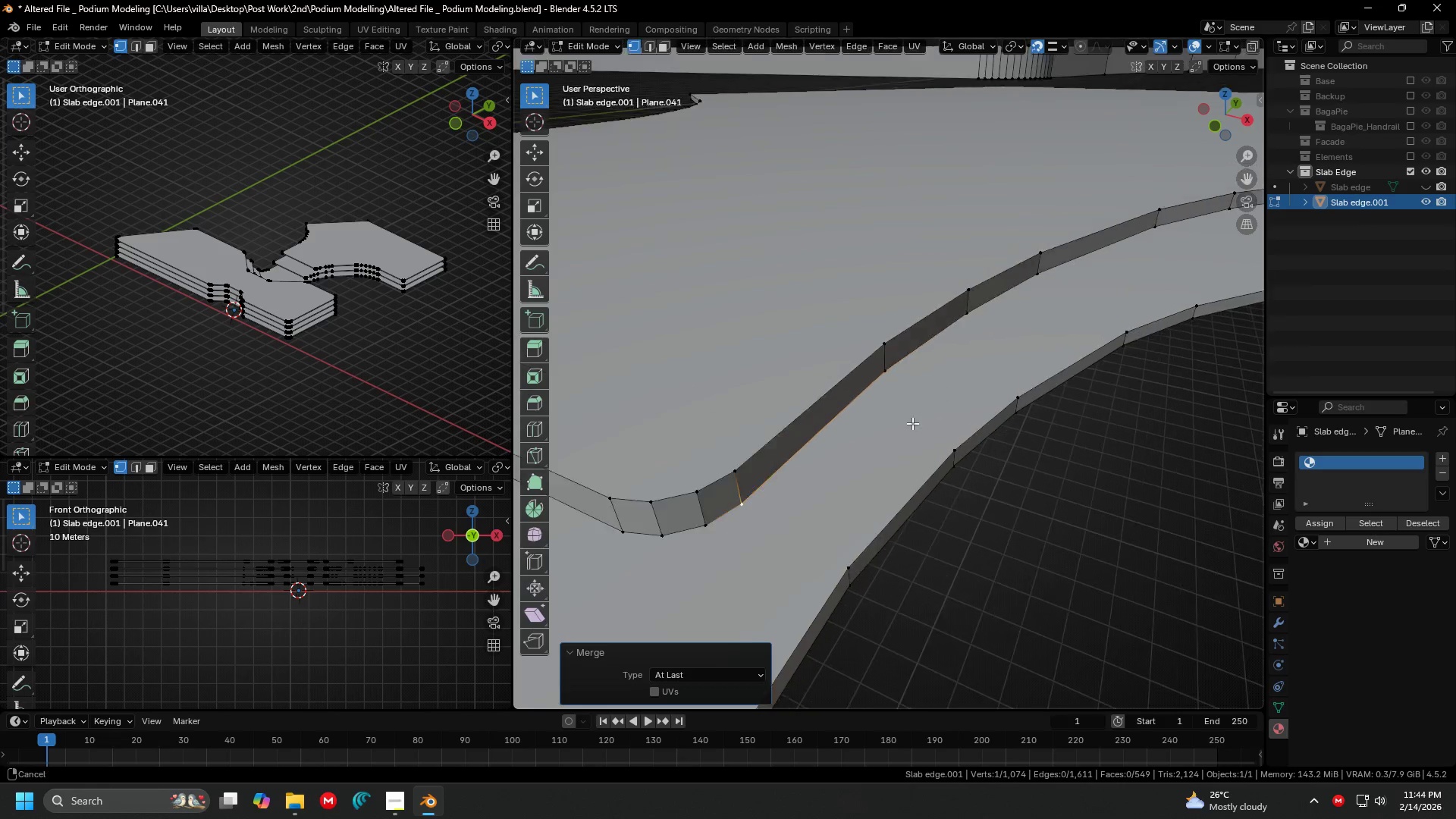 
scroll: coordinate [908, 425], scroll_direction: down, amount: 4.0
 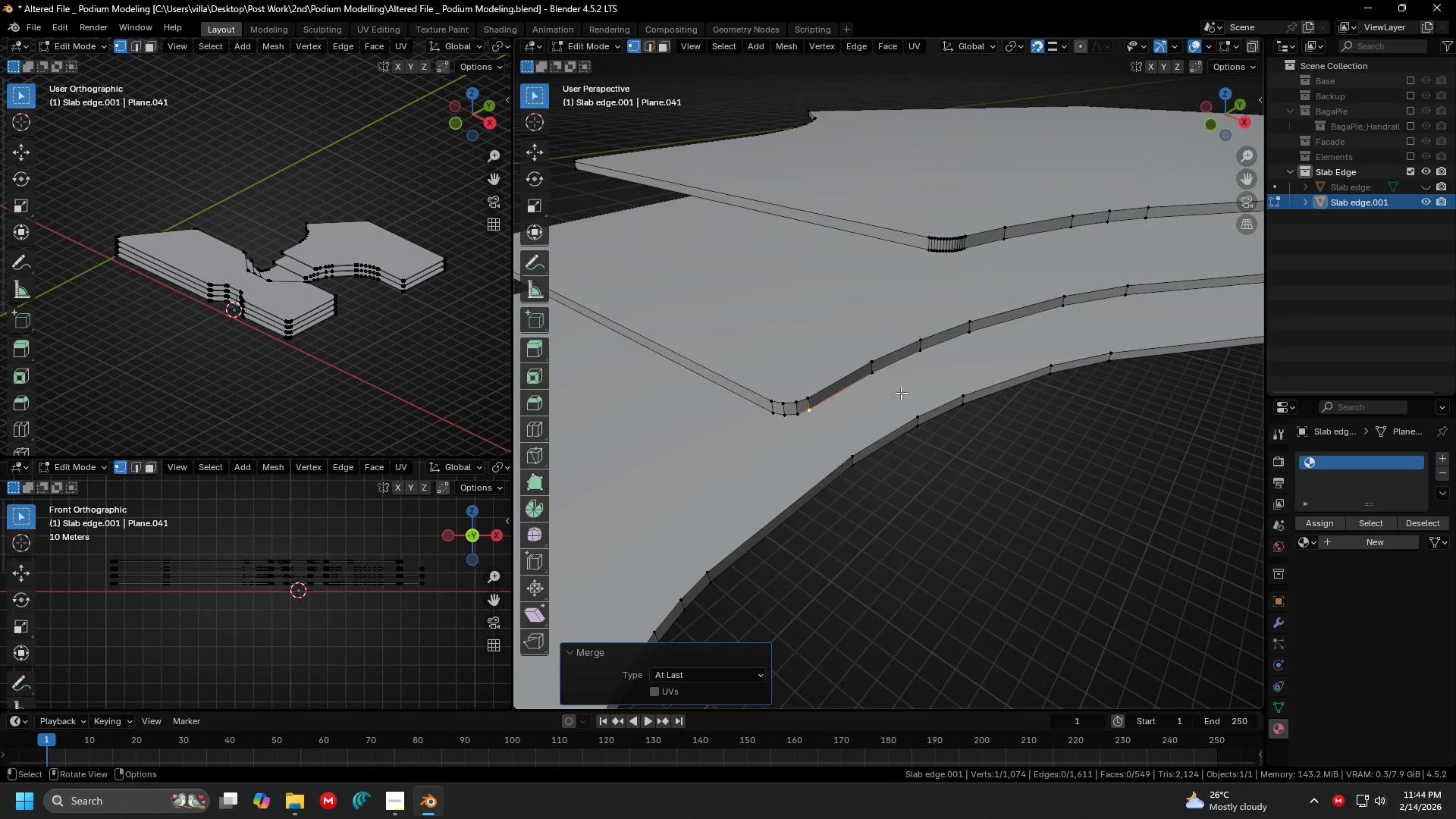 
key(Shift+ShiftLeft)
 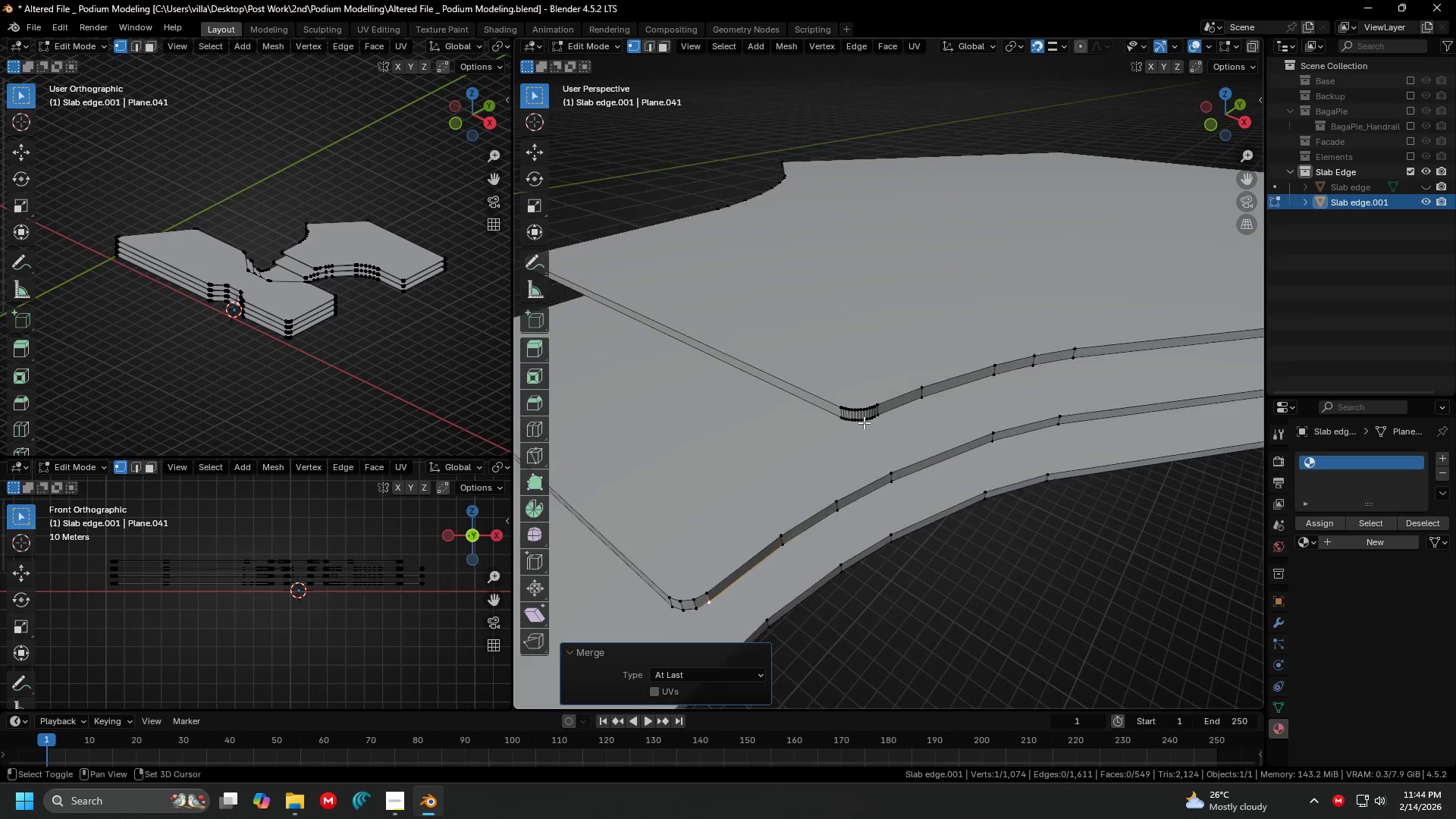 
scroll: coordinate [866, 443], scroll_direction: up, amount: 6.0
 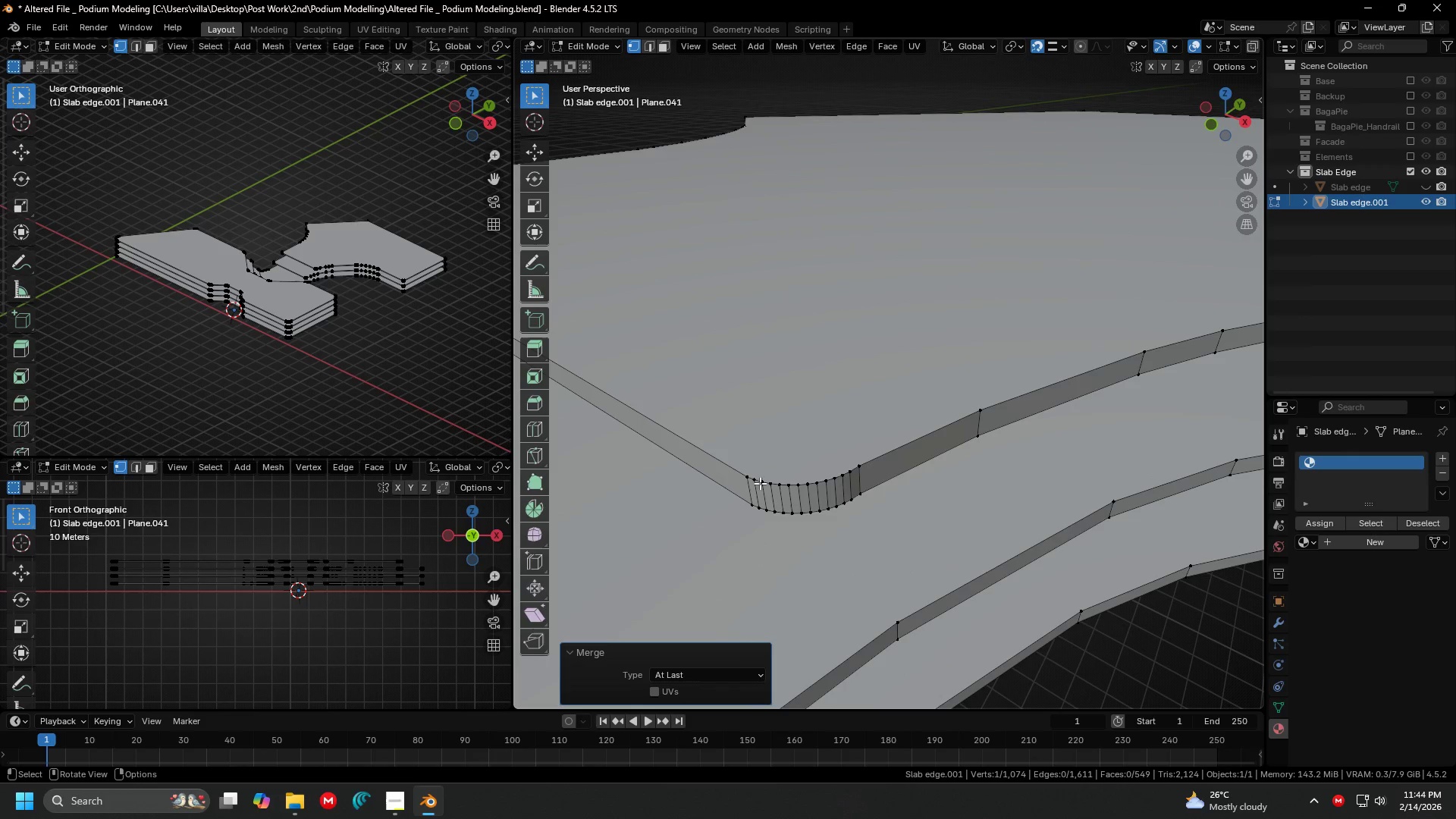 
left_click([755, 483])
 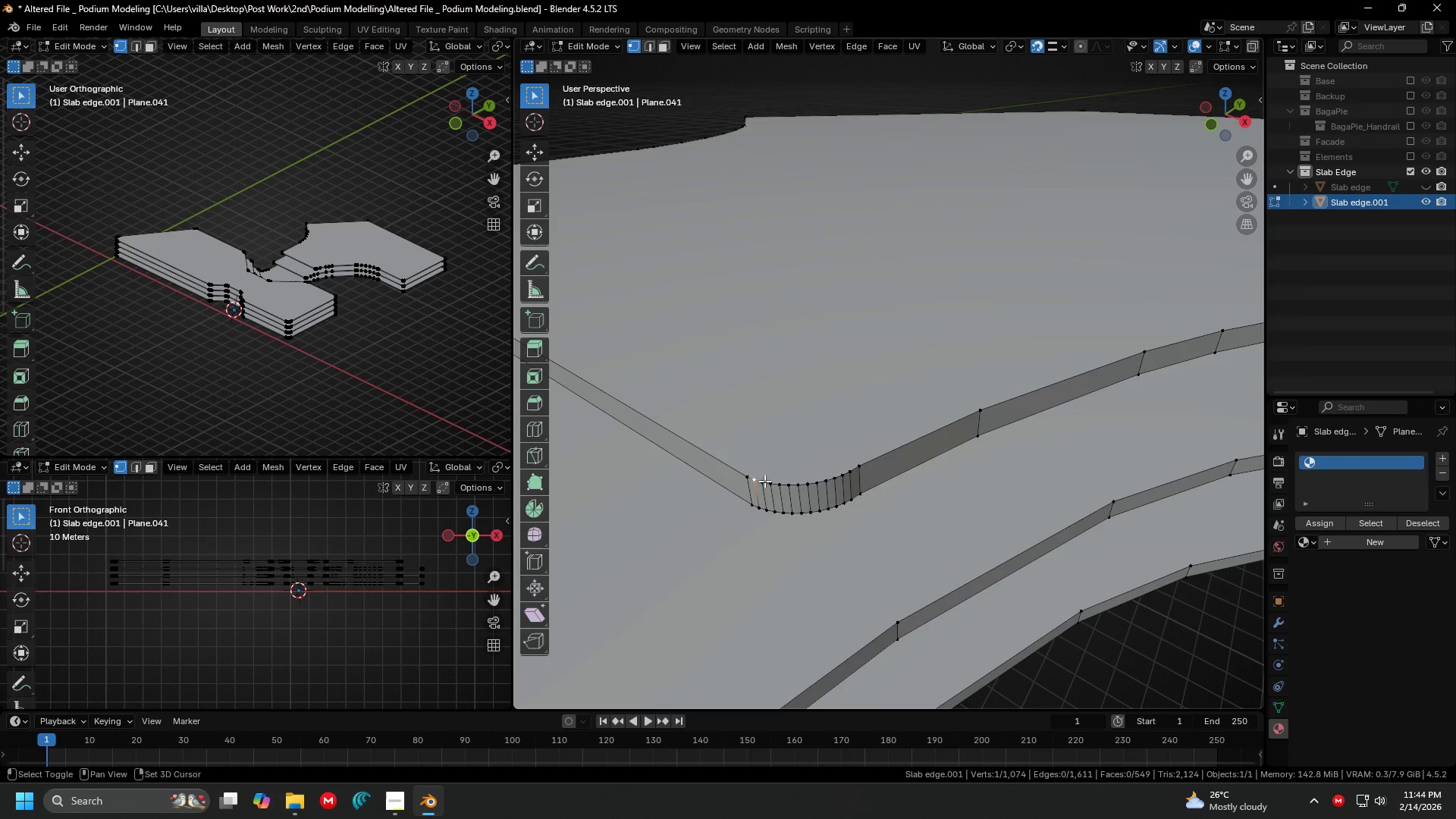 
hold_key(key=ShiftLeft, duration=1.05)
double_click([764, 481])
 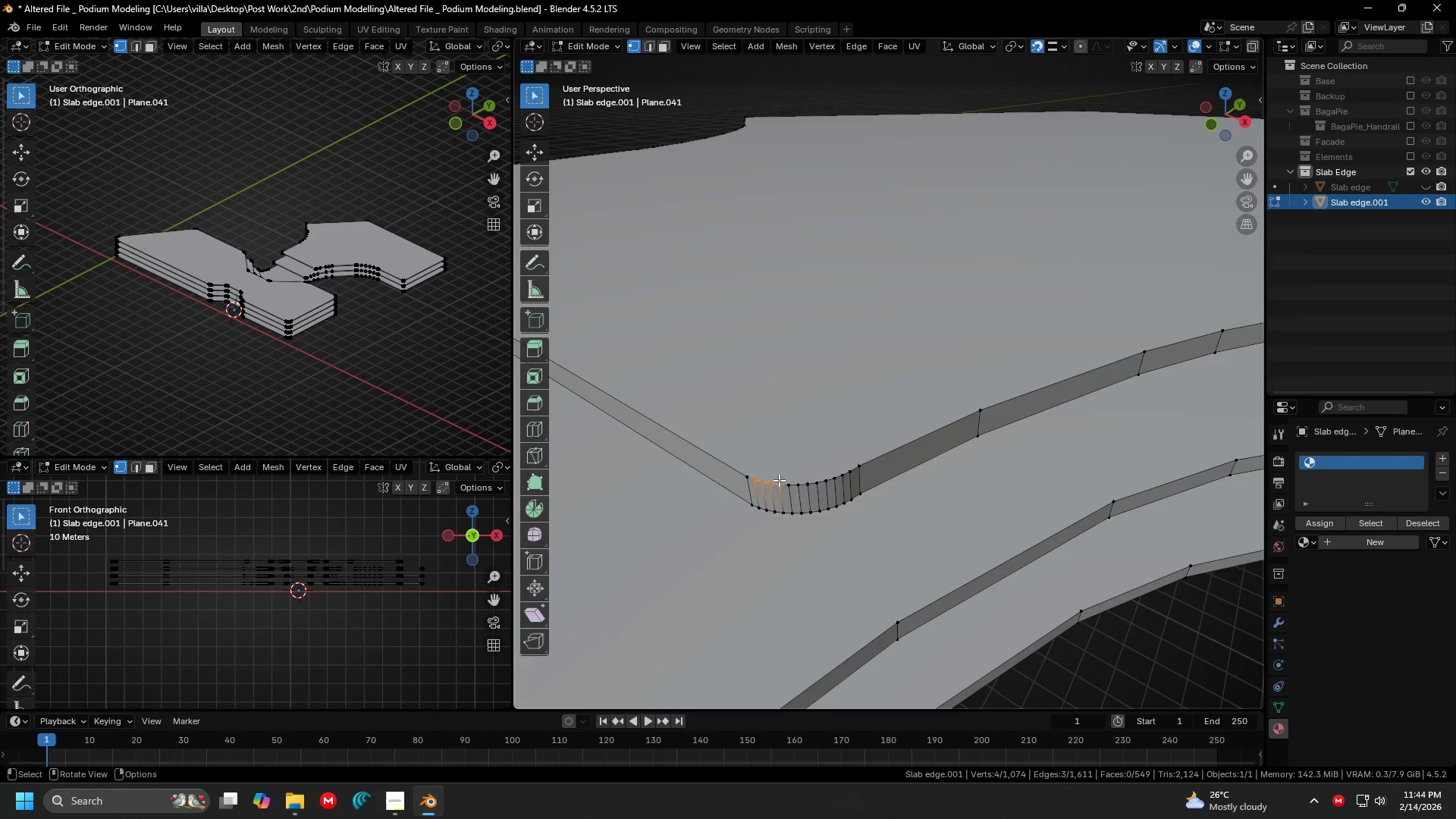 
key(M)
 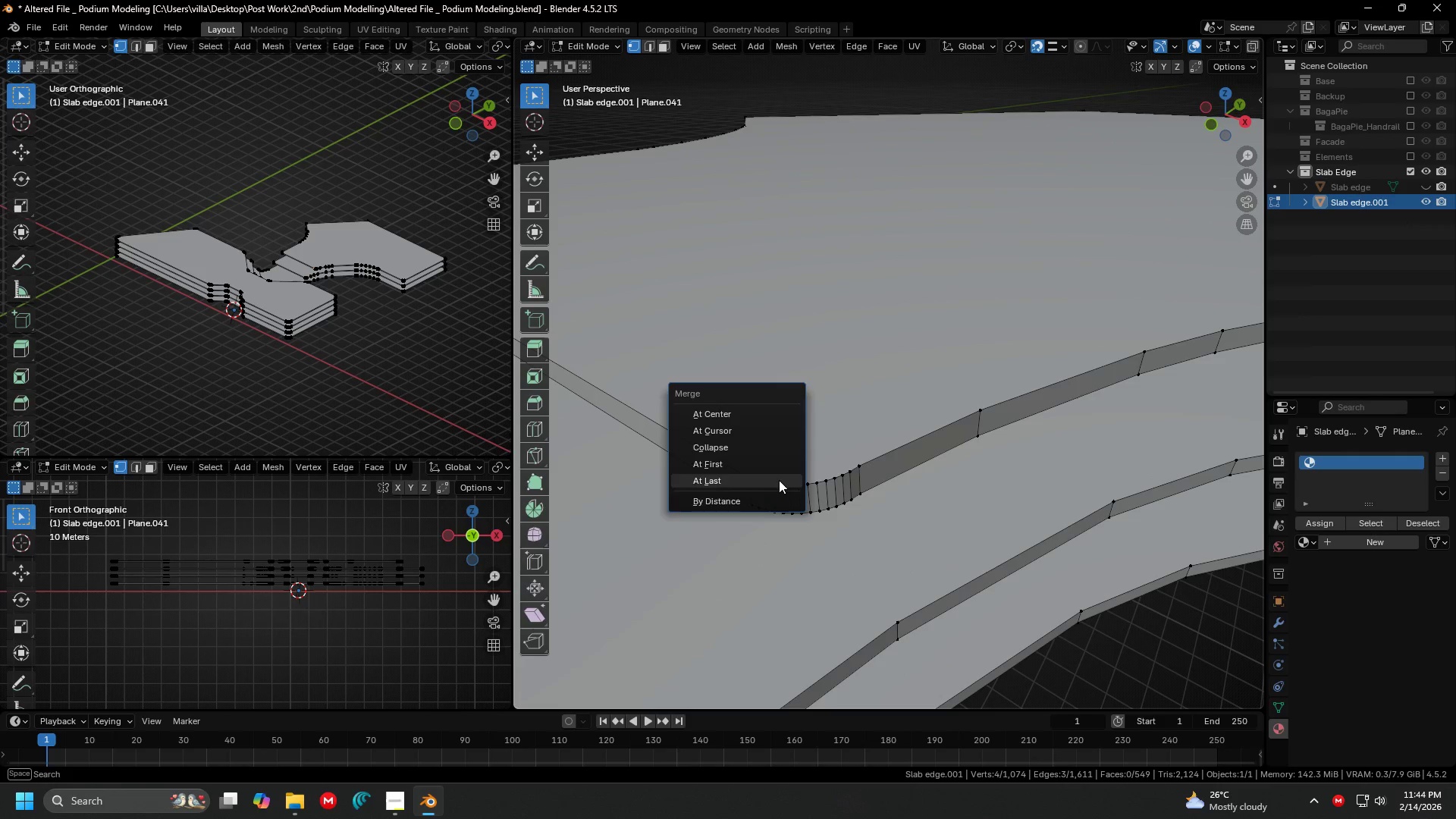 
triple_click([779, 480])
 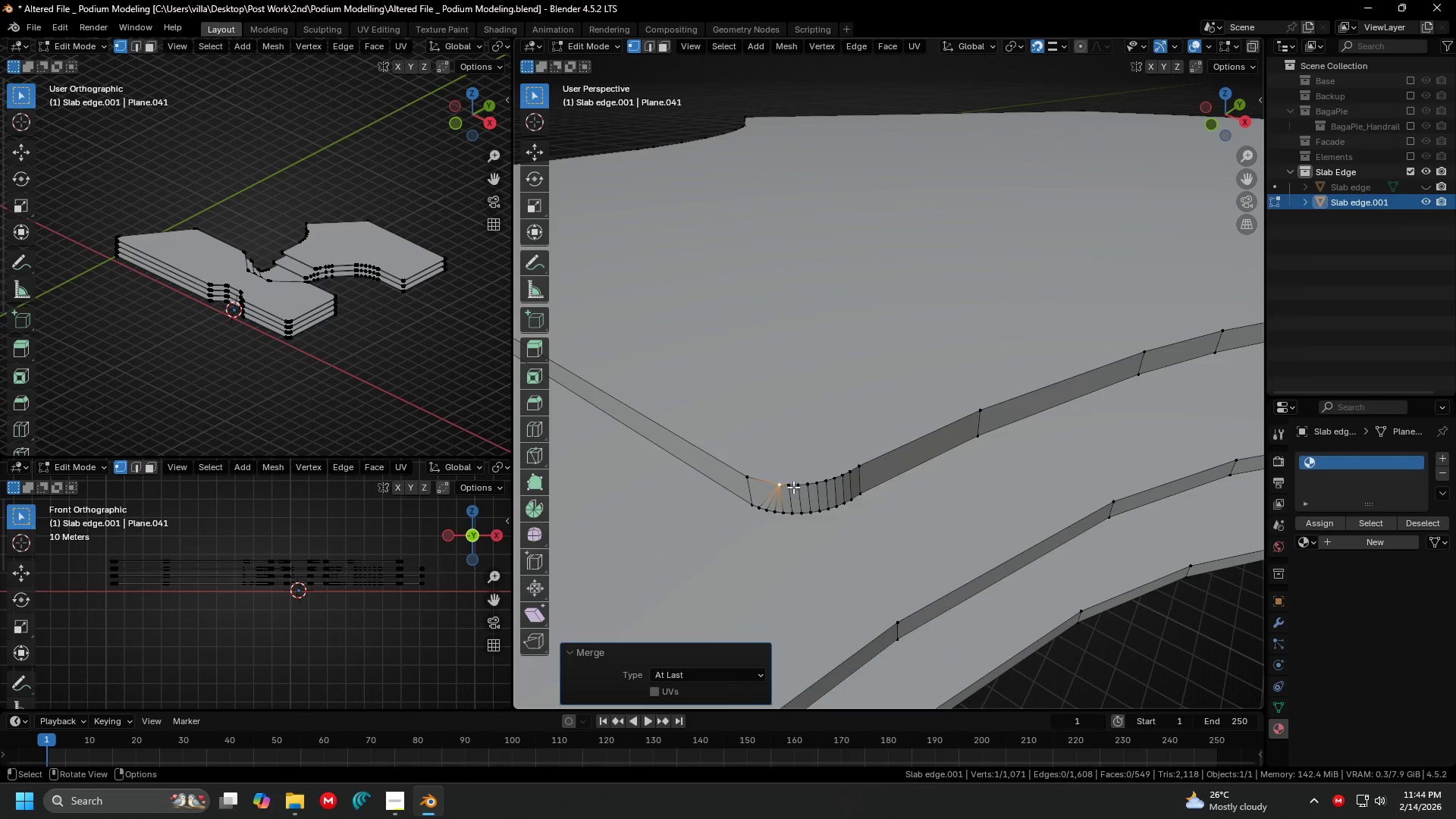 
left_click([791, 487])
 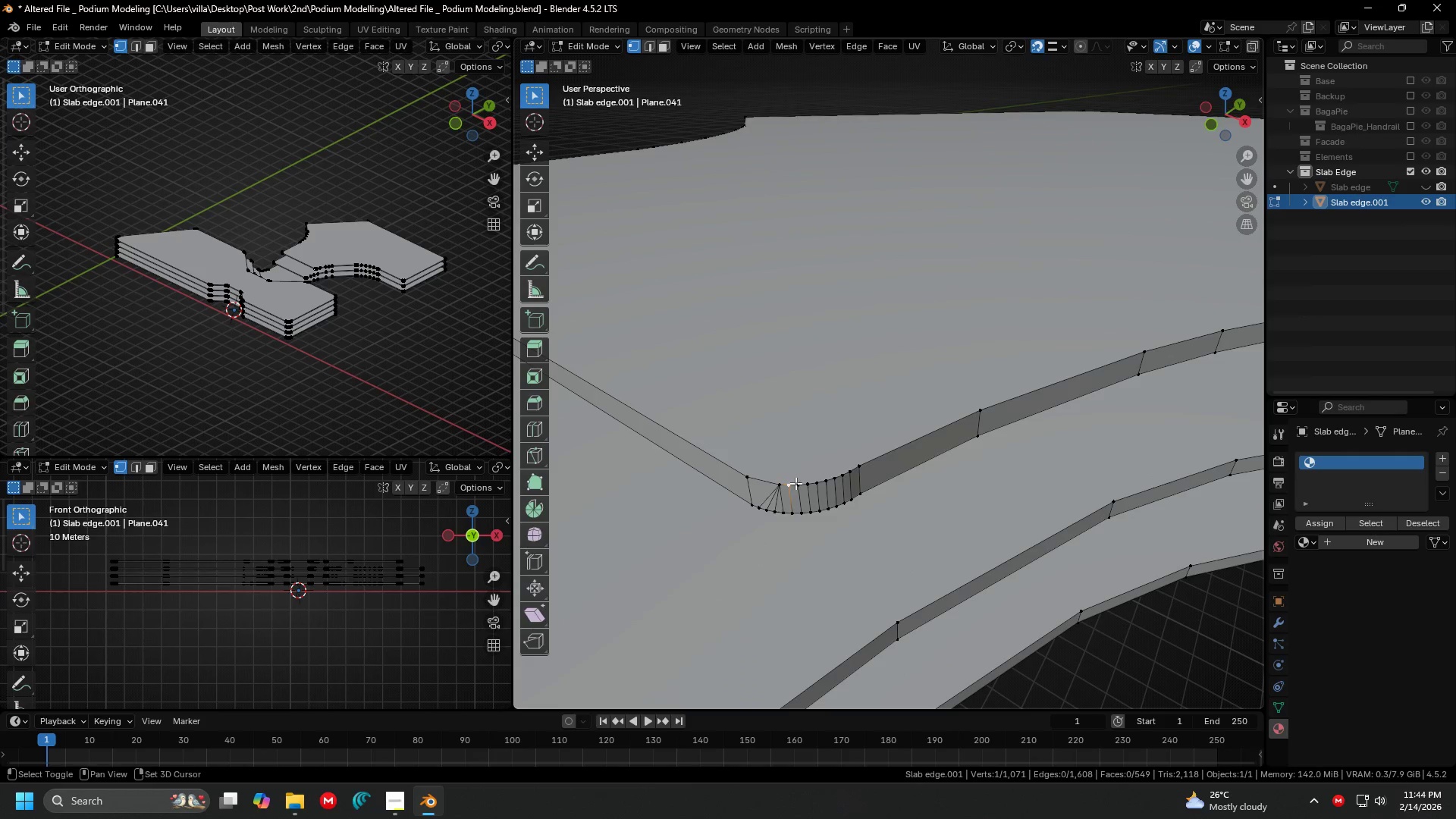 
hold_key(key=ShiftLeft, duration=1.5)
double_click([796, 483])
 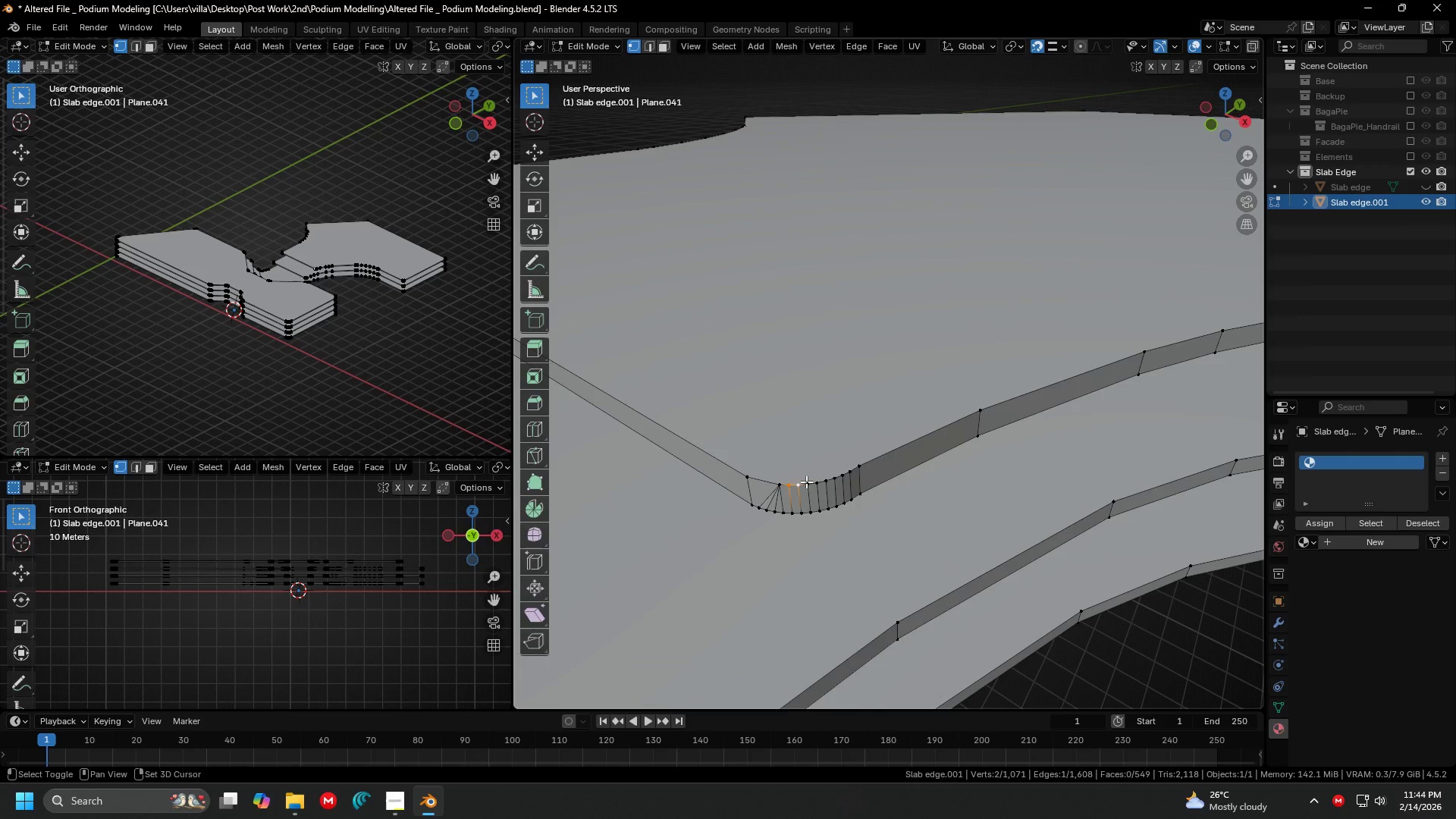 
left_click([806, 482])
 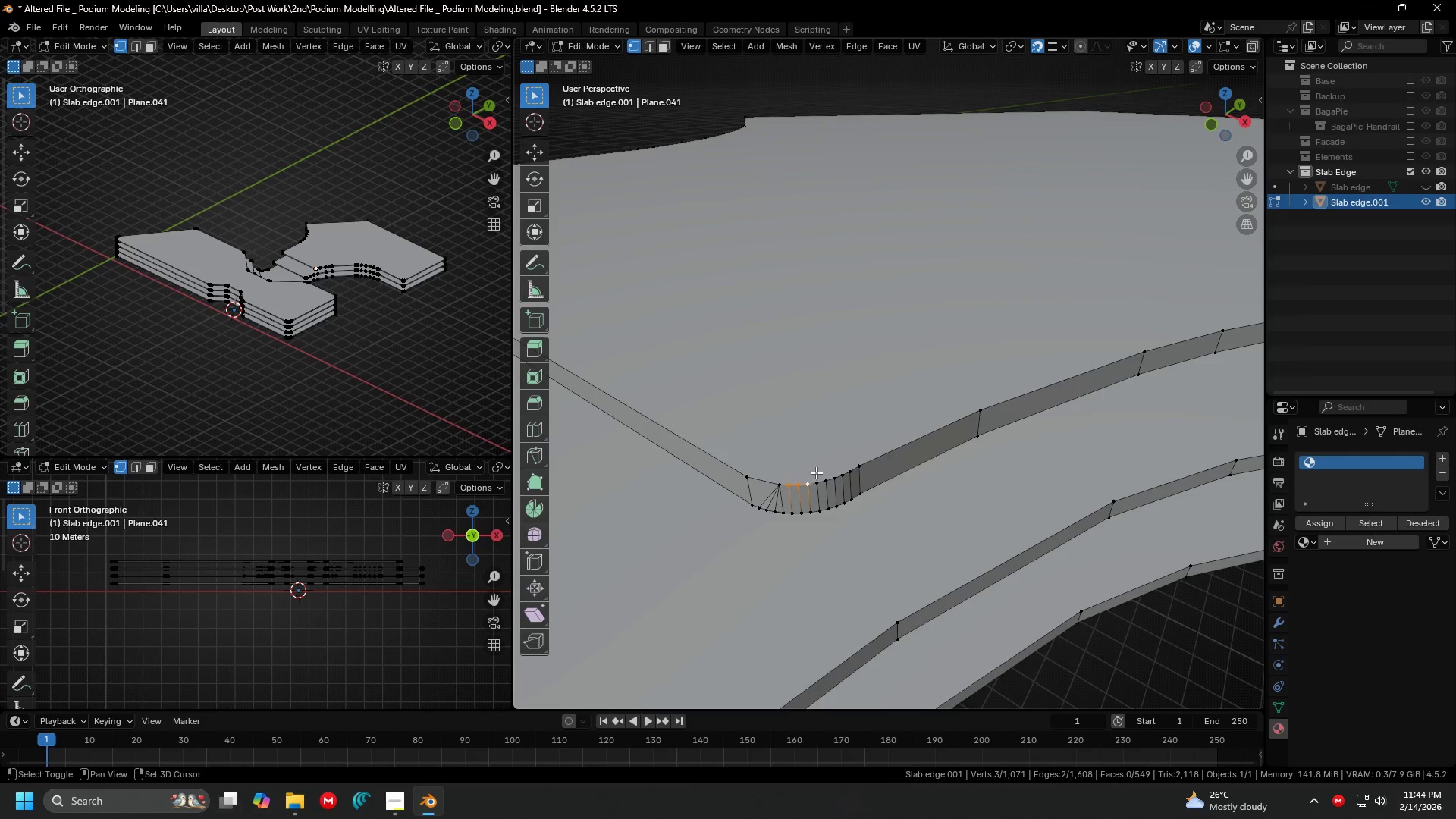 
double_click([816, 472])
 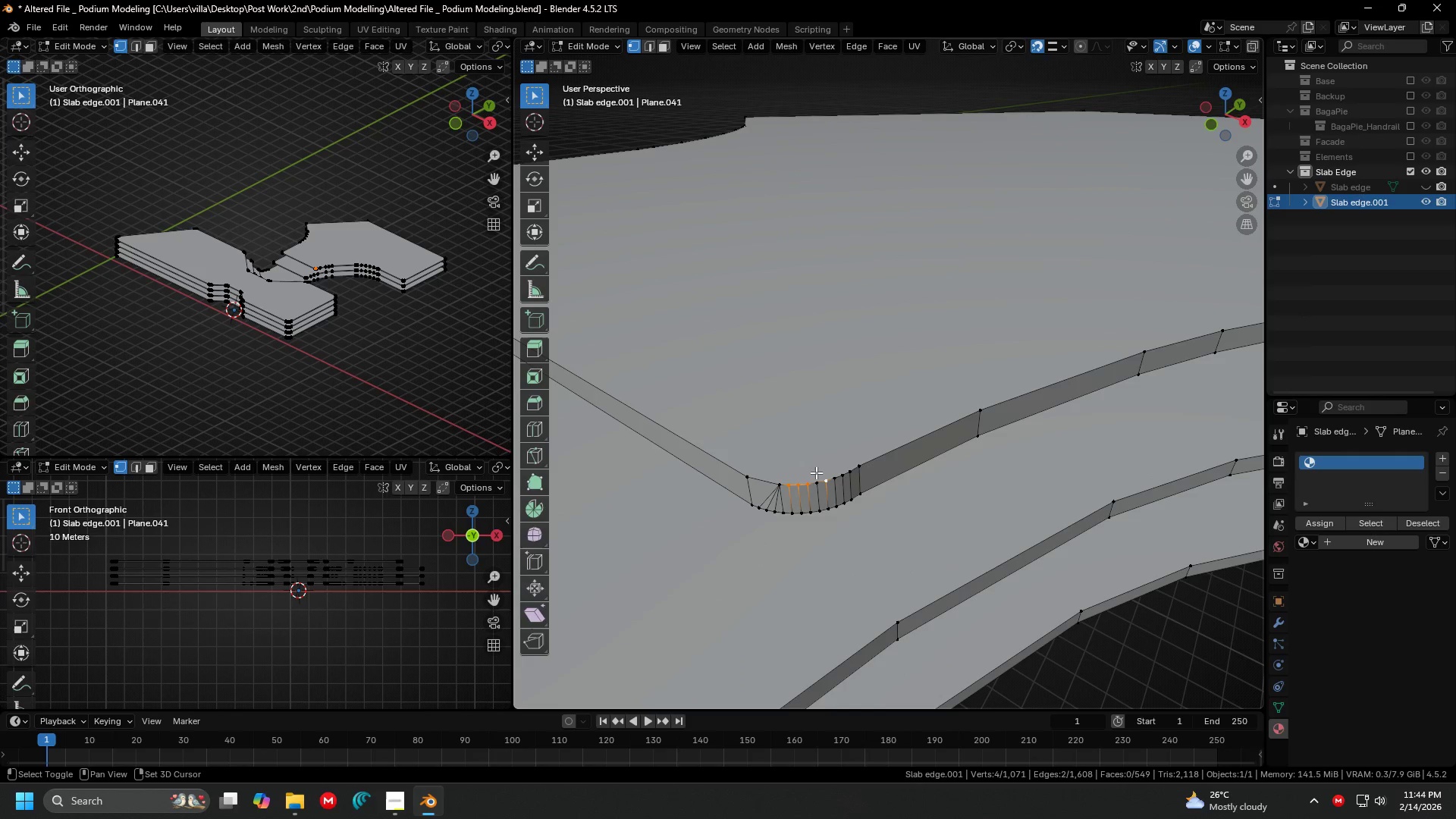 
key(Shift+ShiftLeft)
 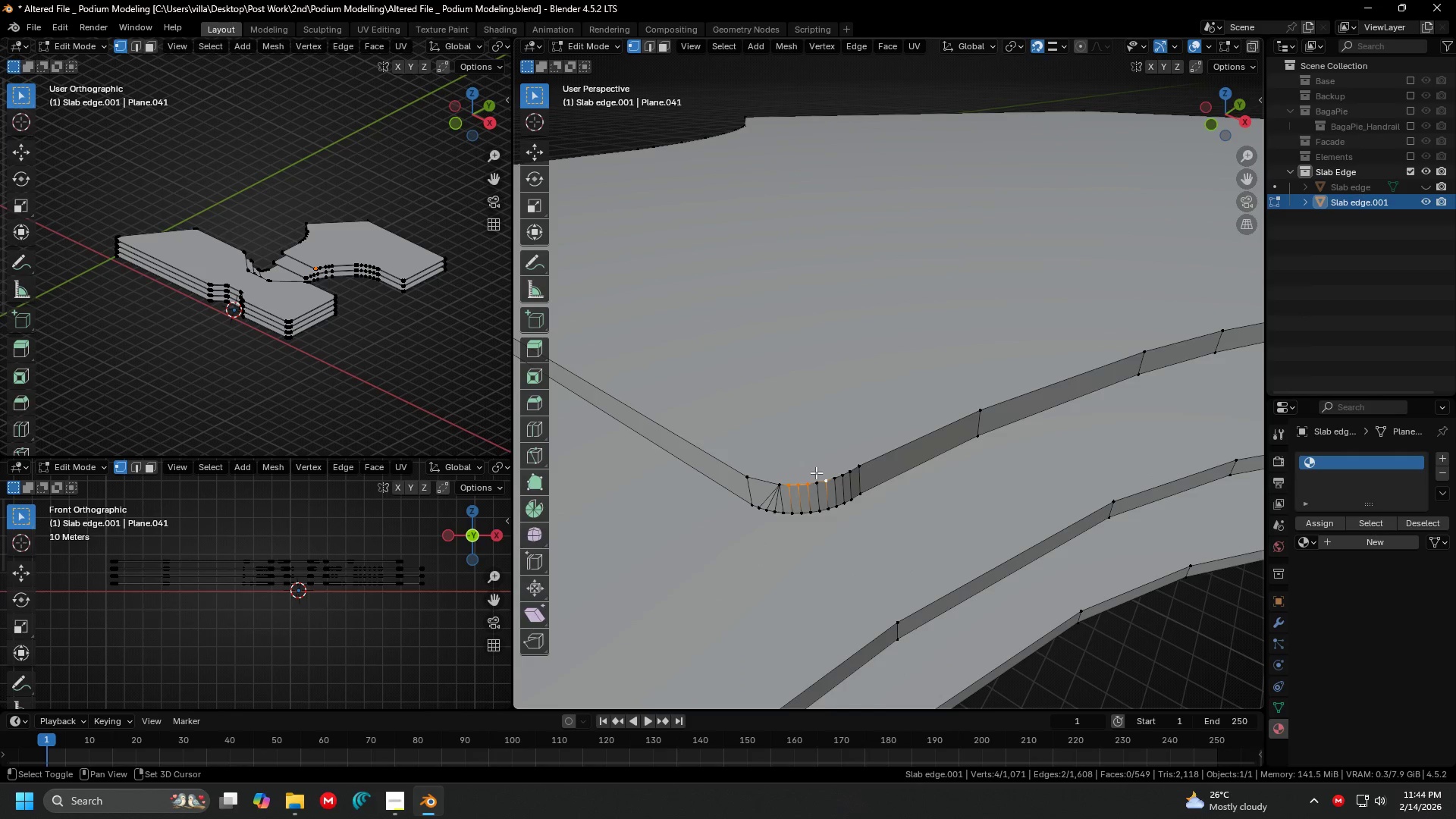 
key(Shift+ShiftLeft)
 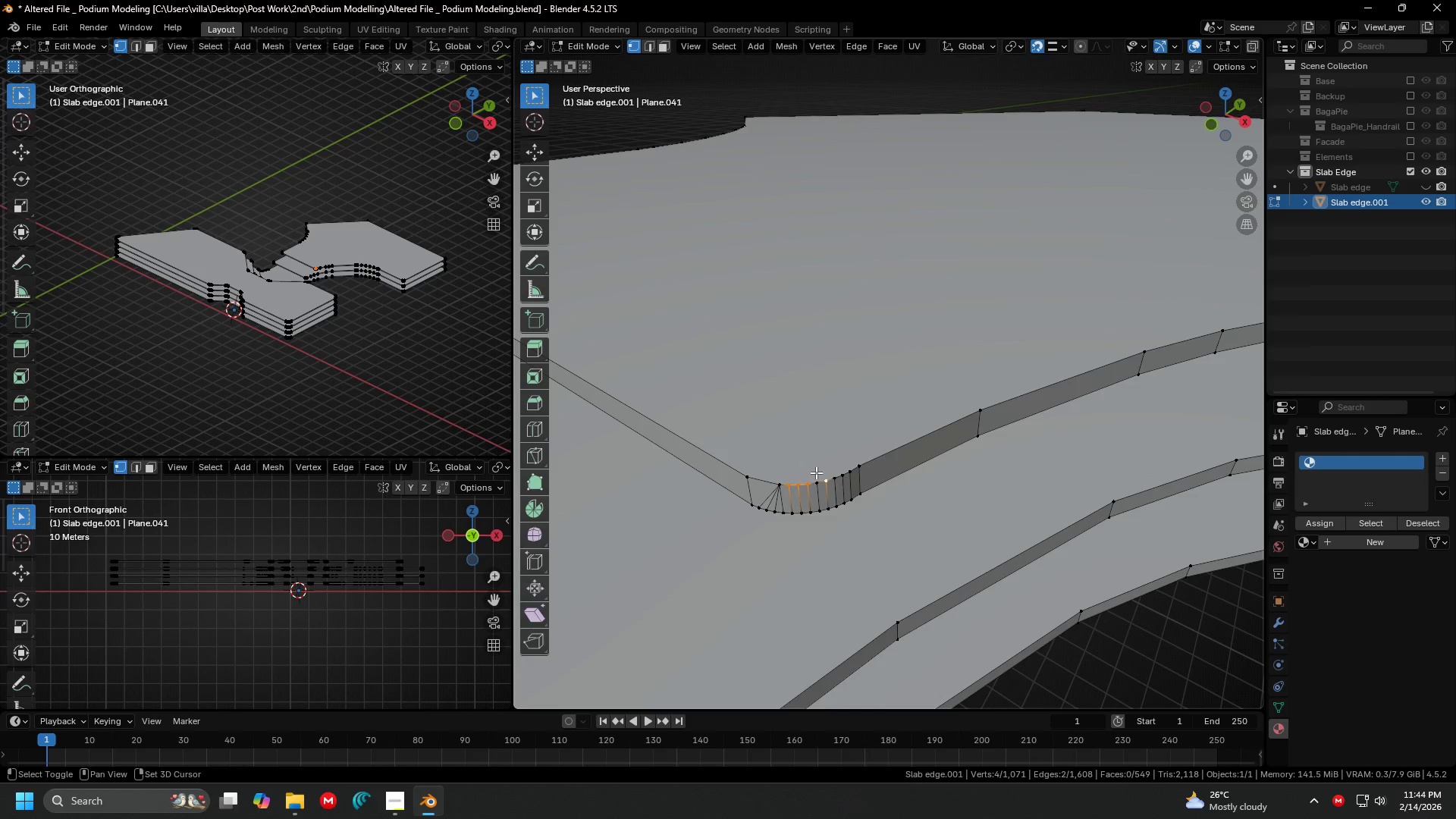 
key(Shift+ShiftLeft)
 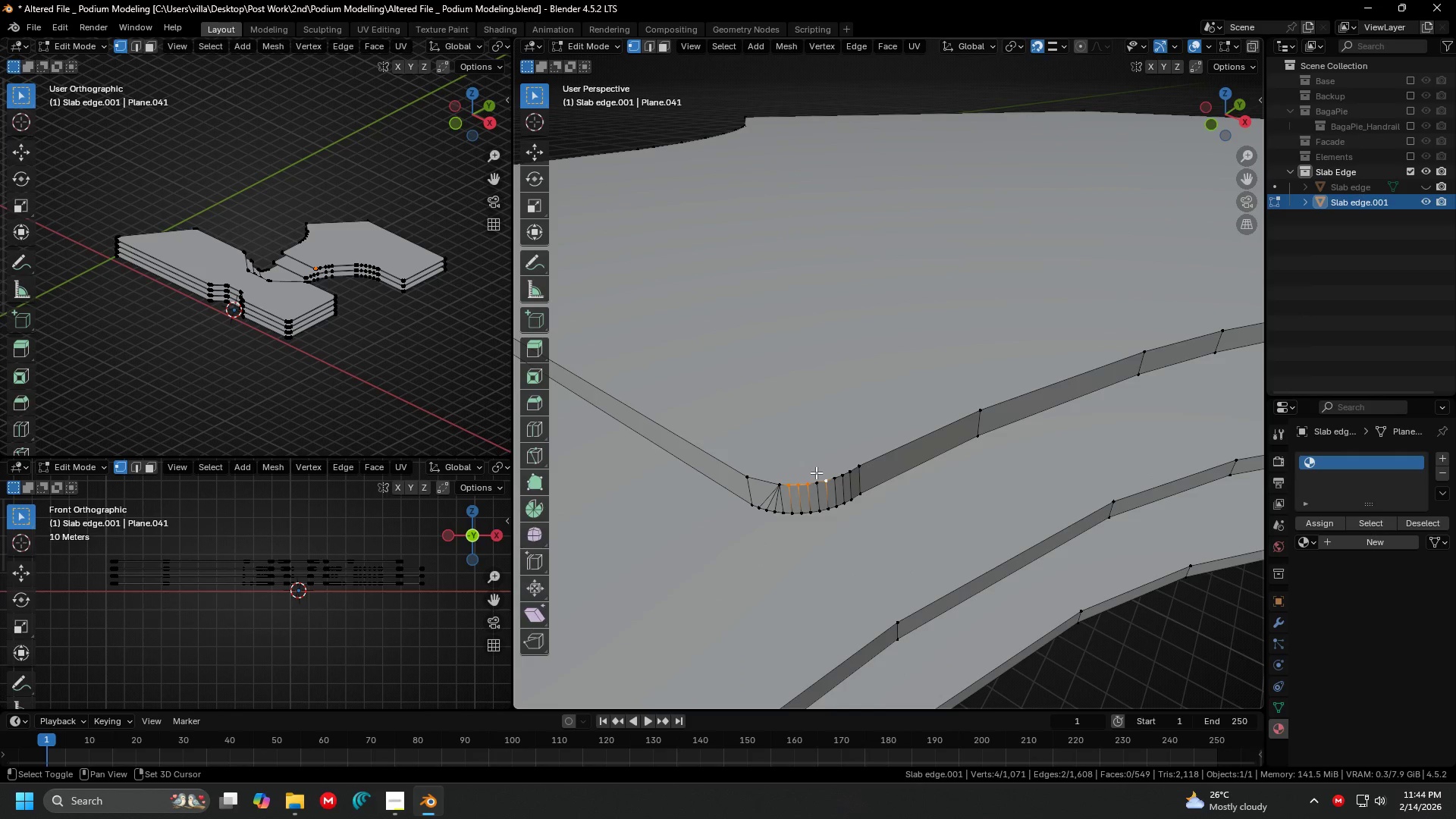 
key(Shift+ShiftLeft)
 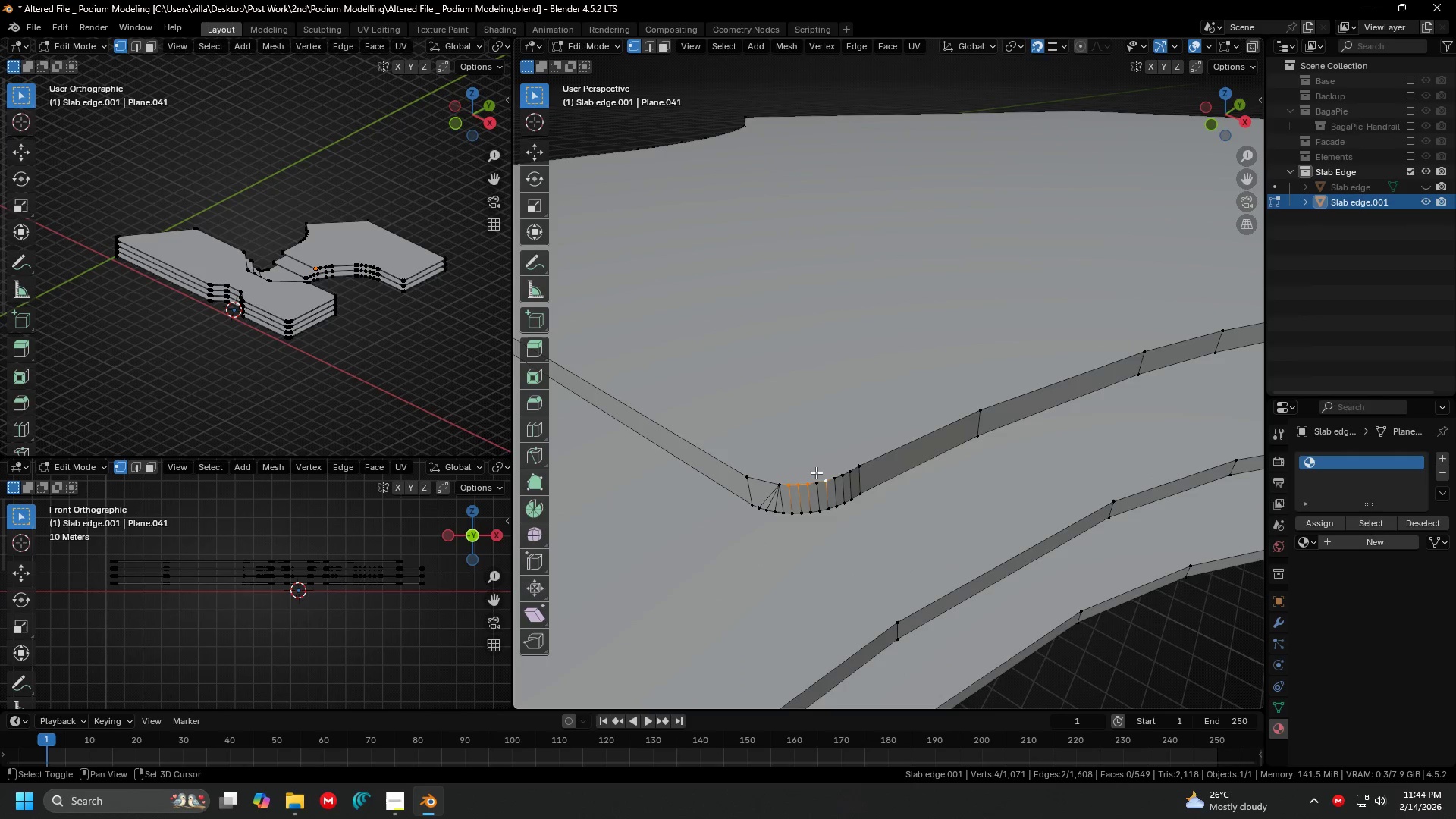 
key(Shift+ShiftLeft)
 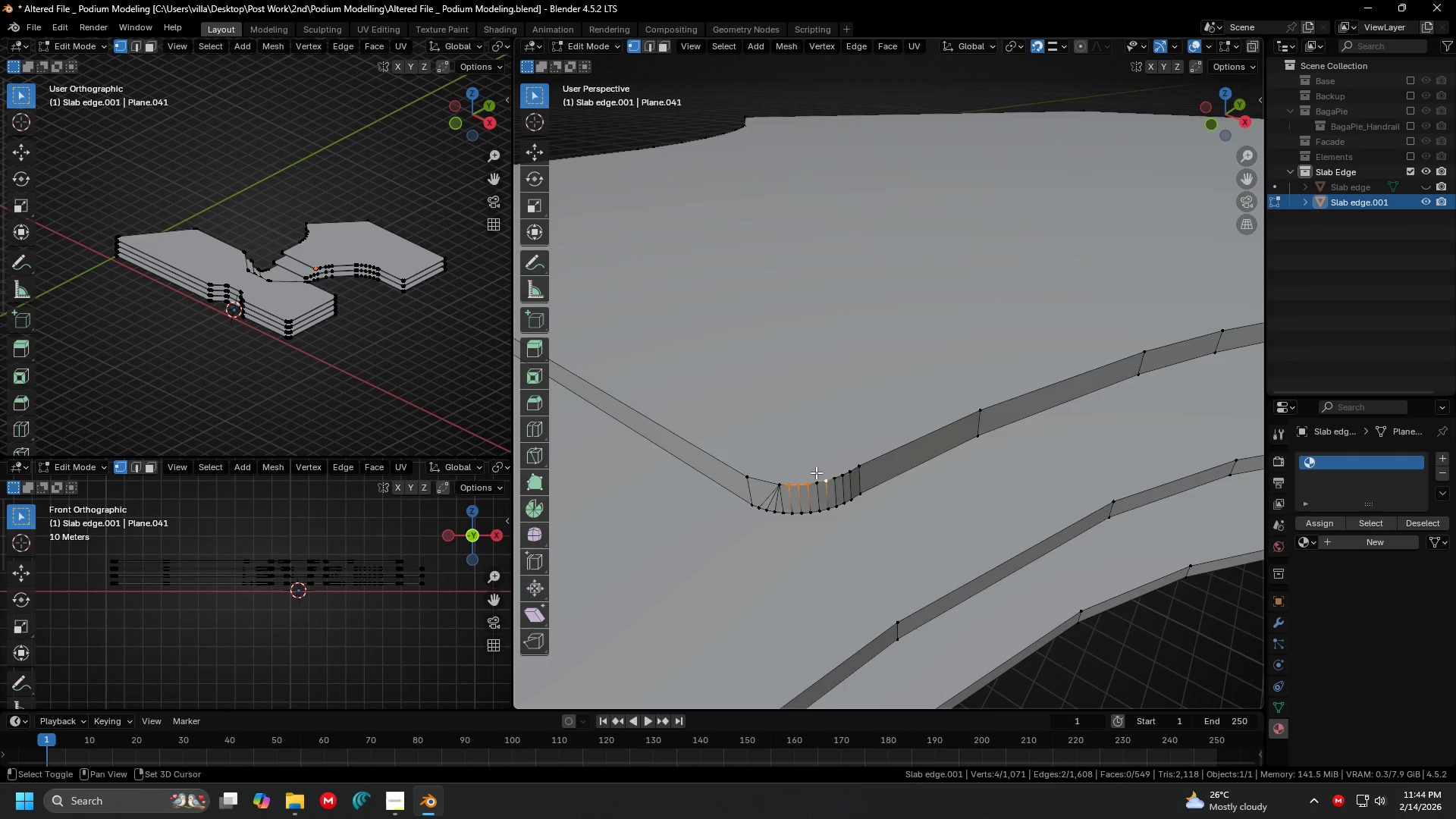 
key(Shift+ShiftLeft)
 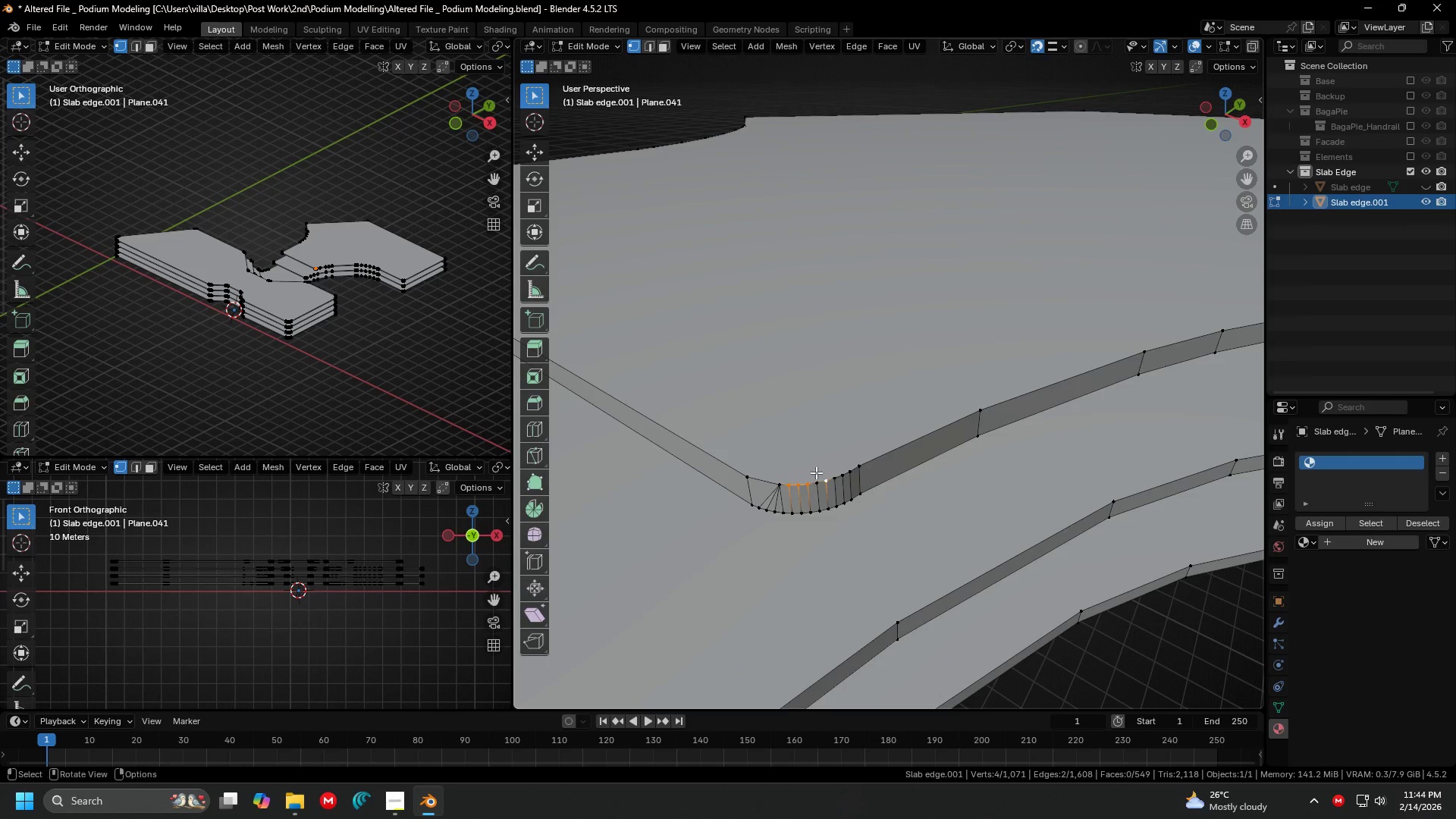 
key(Shift+ShiftLeft)
 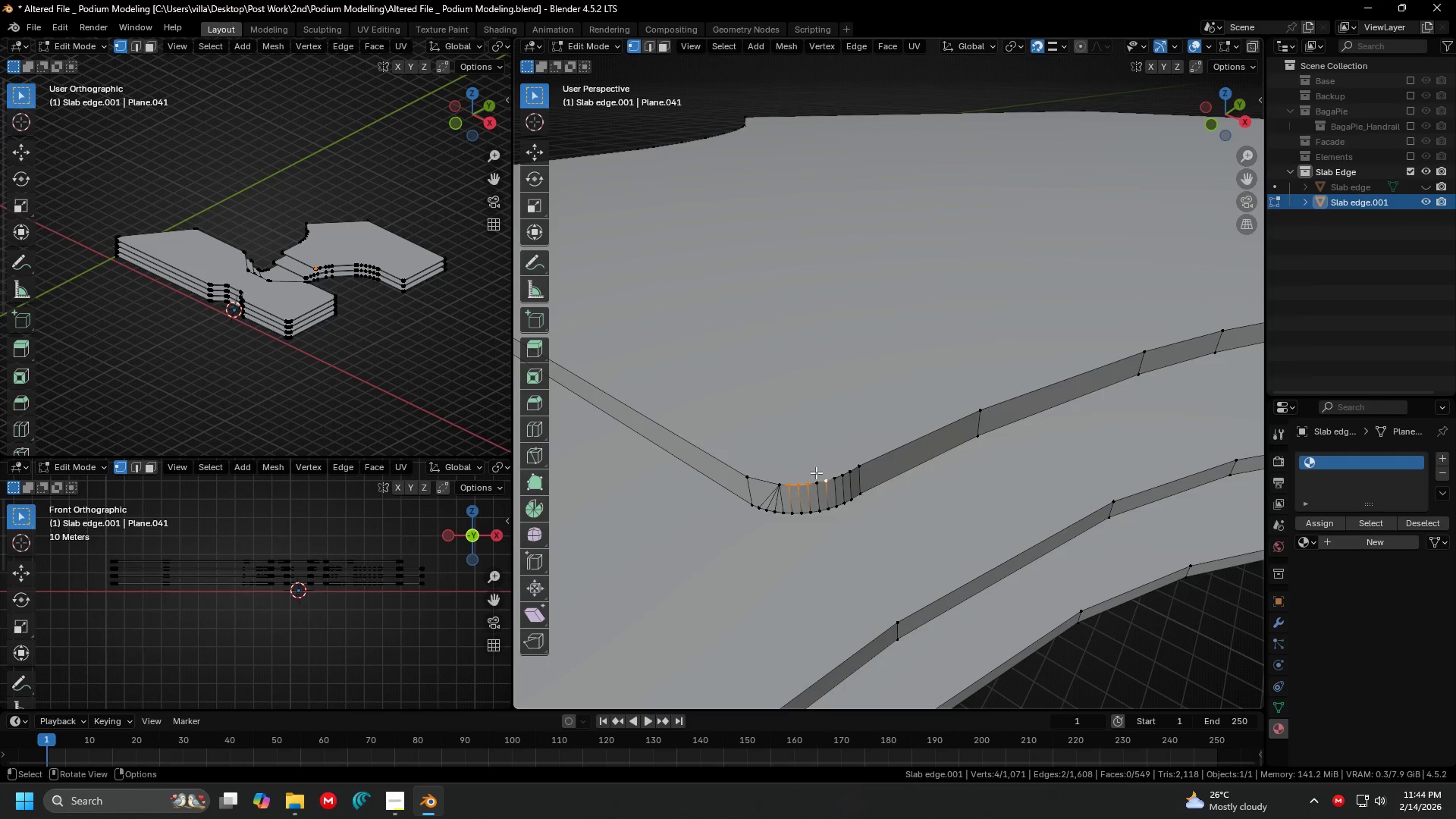 
key(Shift+ShiftLeft)
 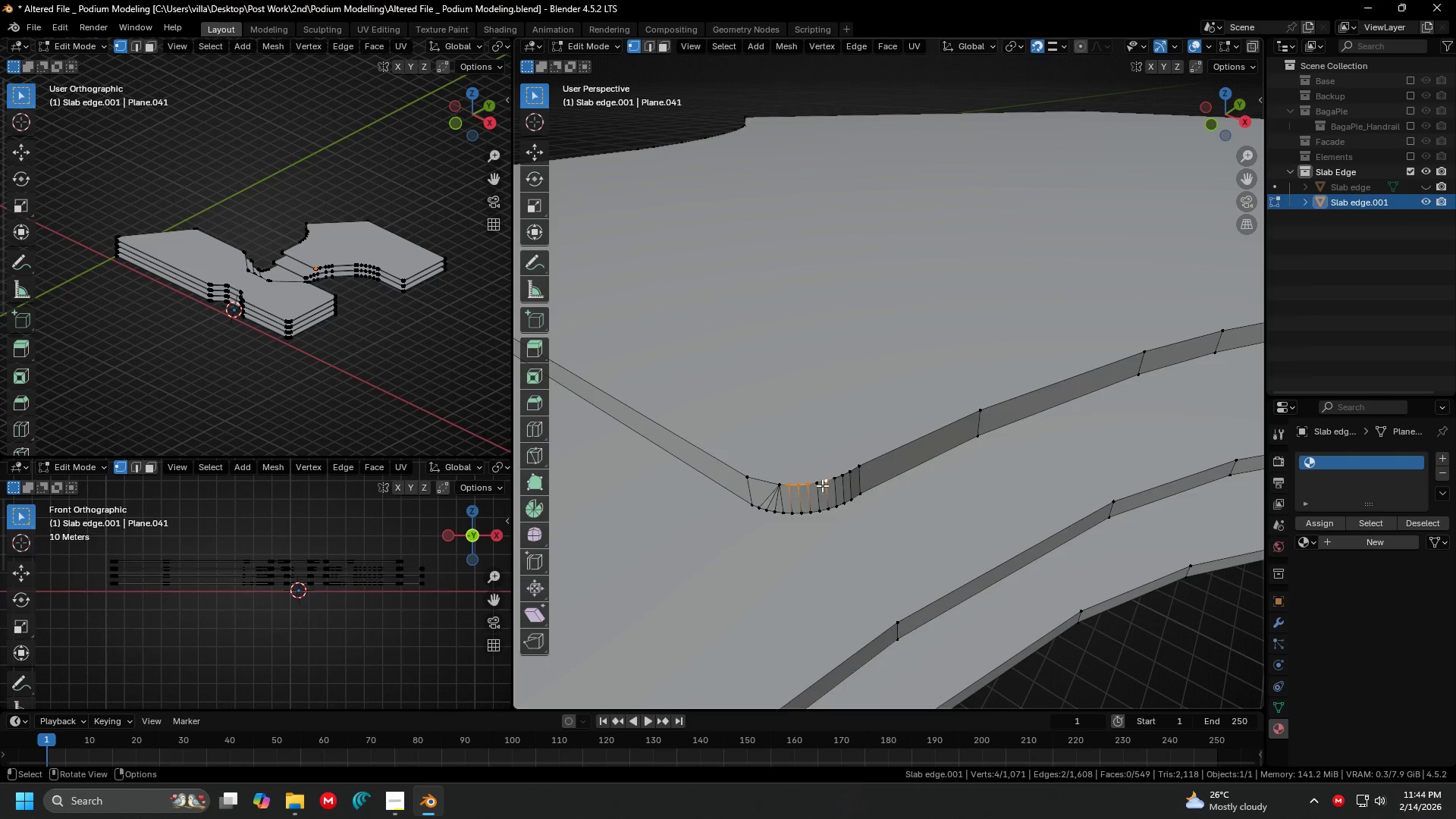 
hold_key(key=ShiftLeft, duration=1.62)
 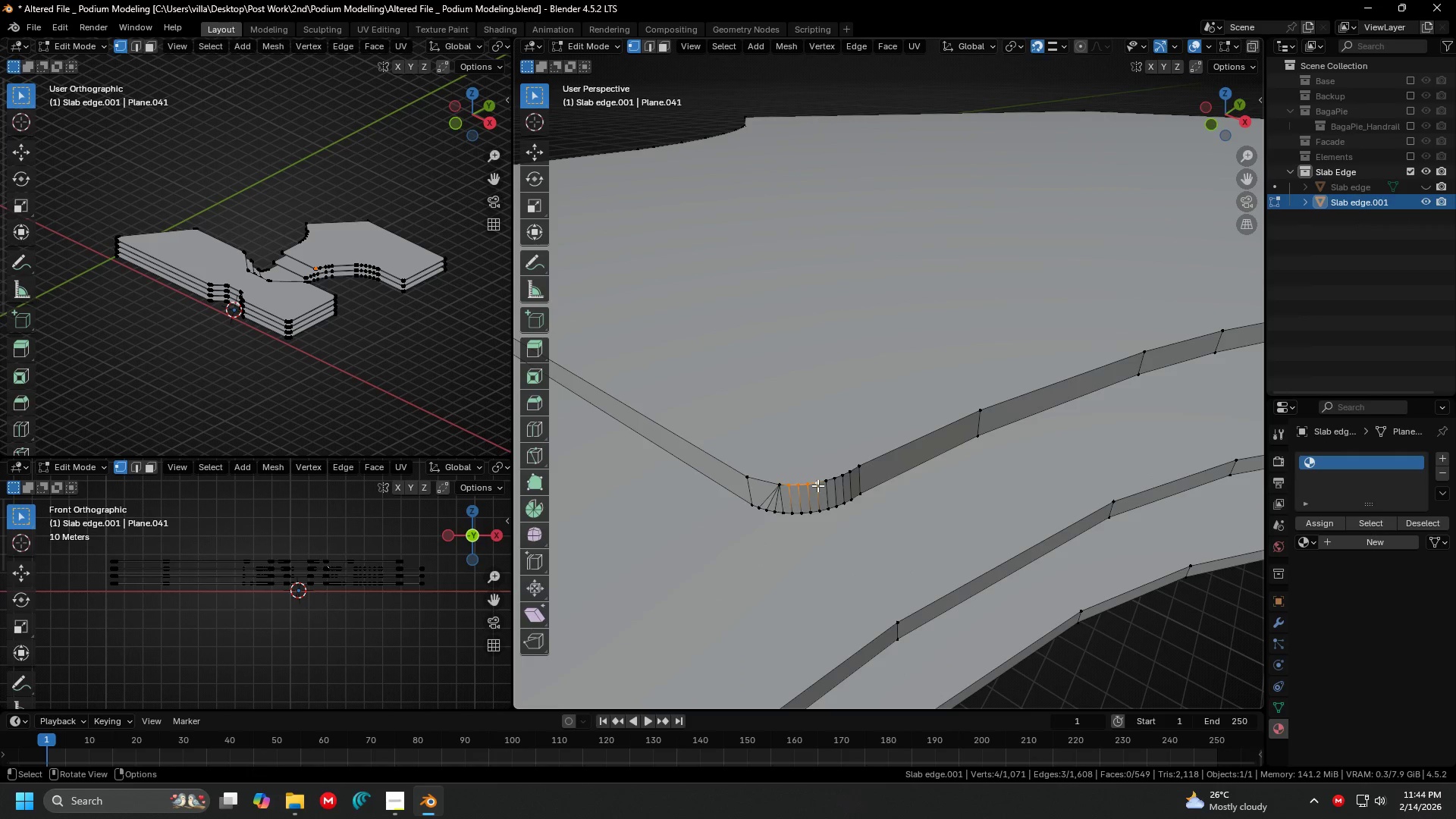 
key(Control+Z)
 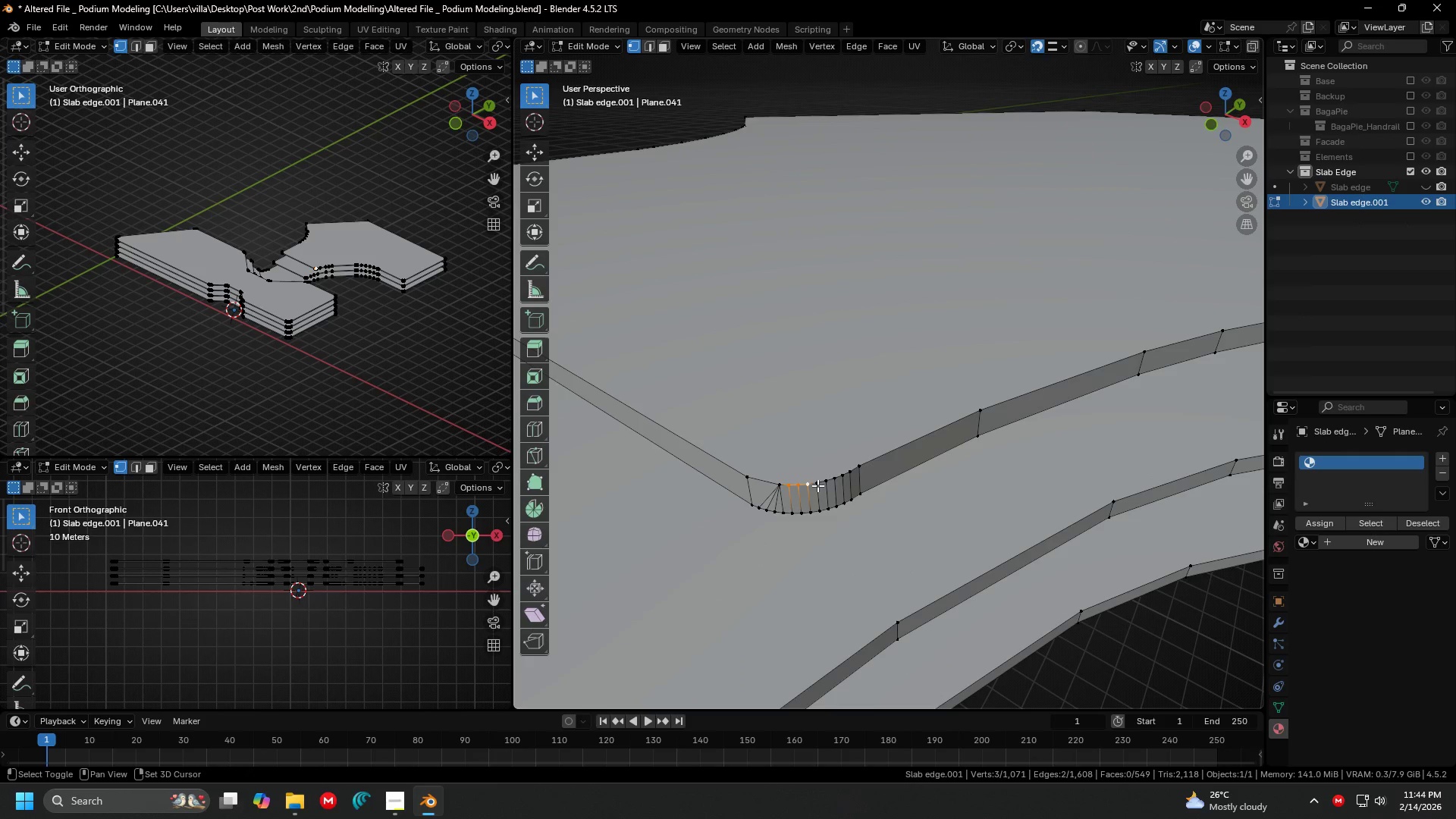 
left_click([817, 485])
 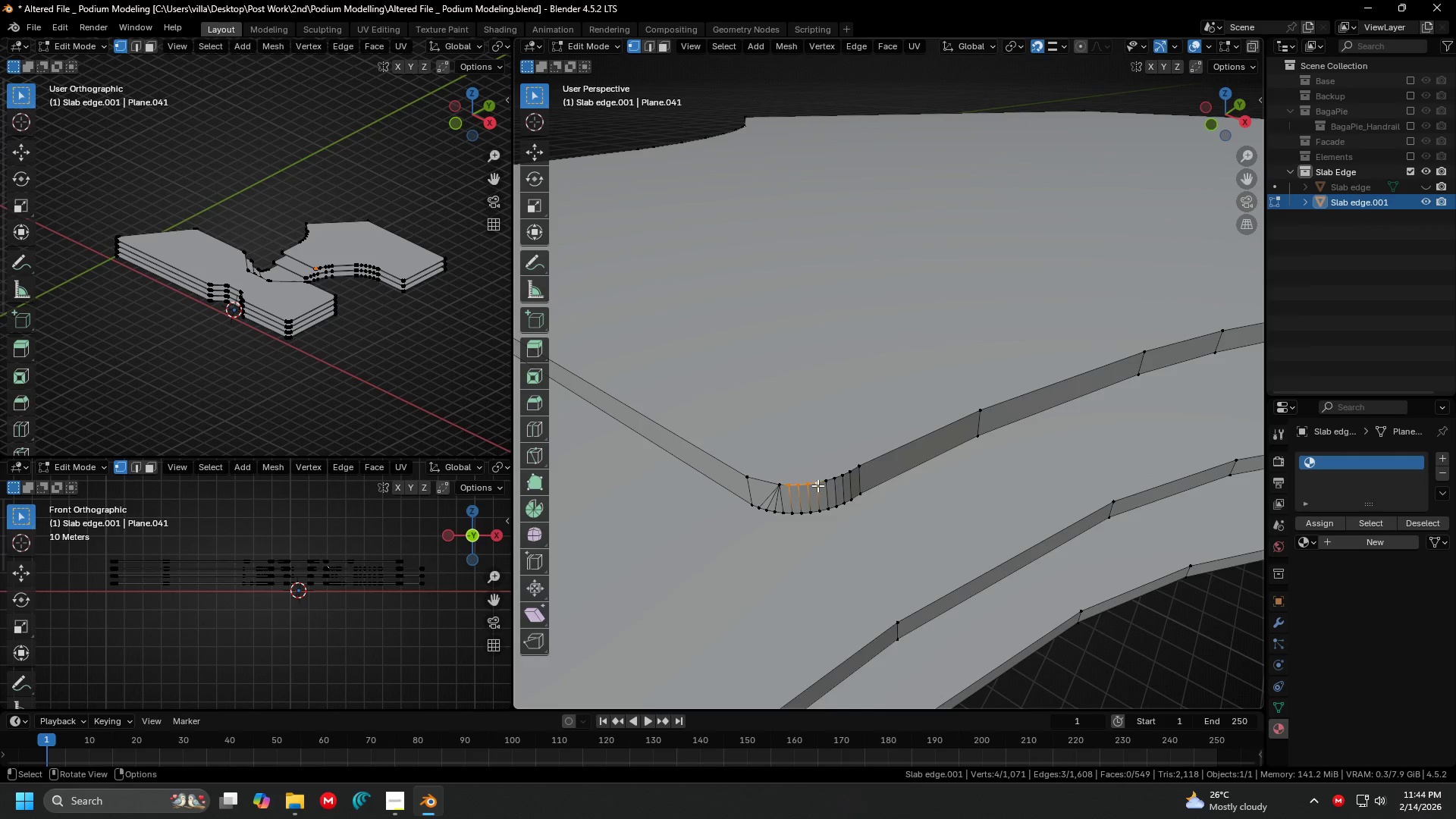 
key(M)
 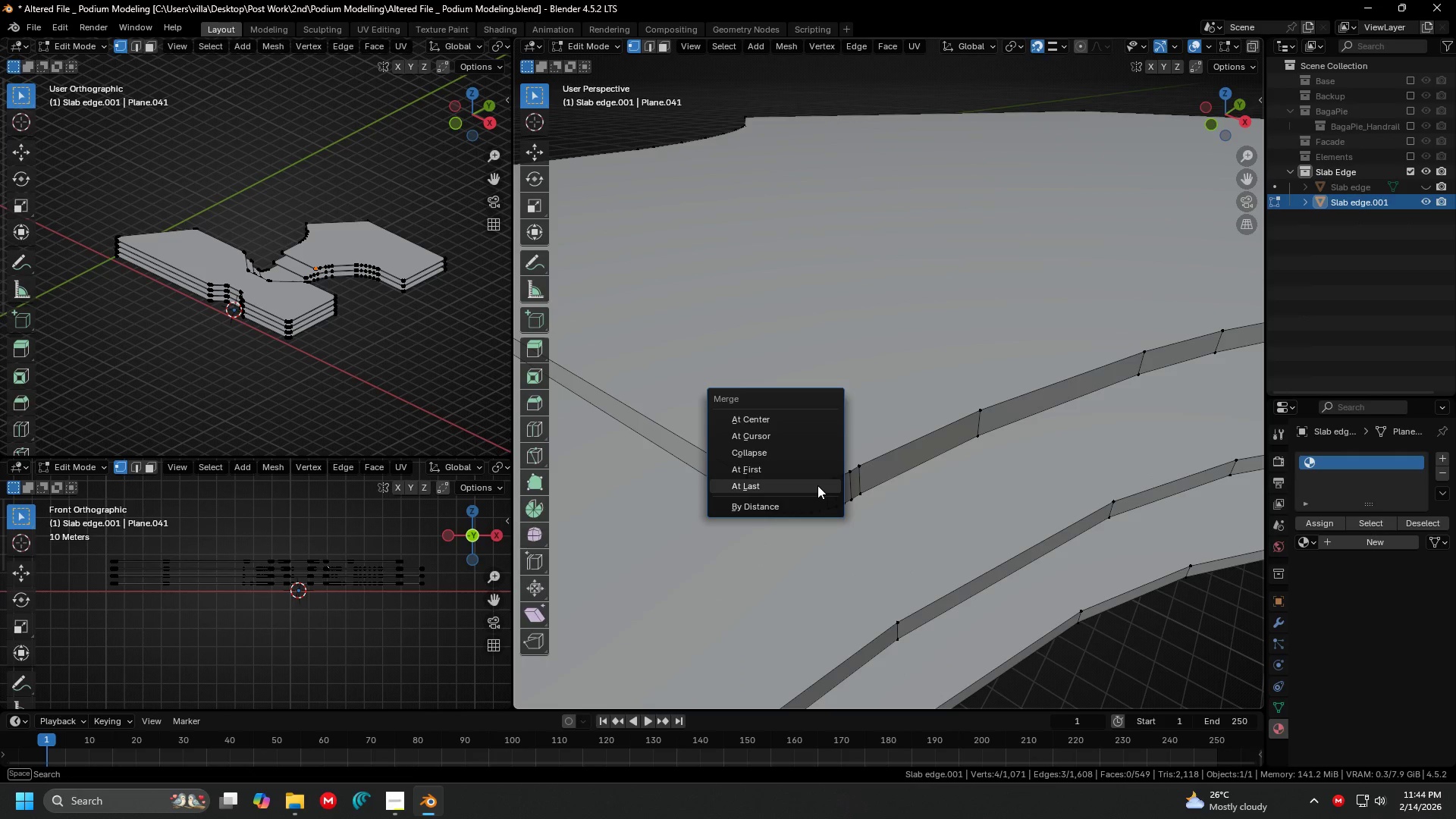 
left_click([817, 485])
 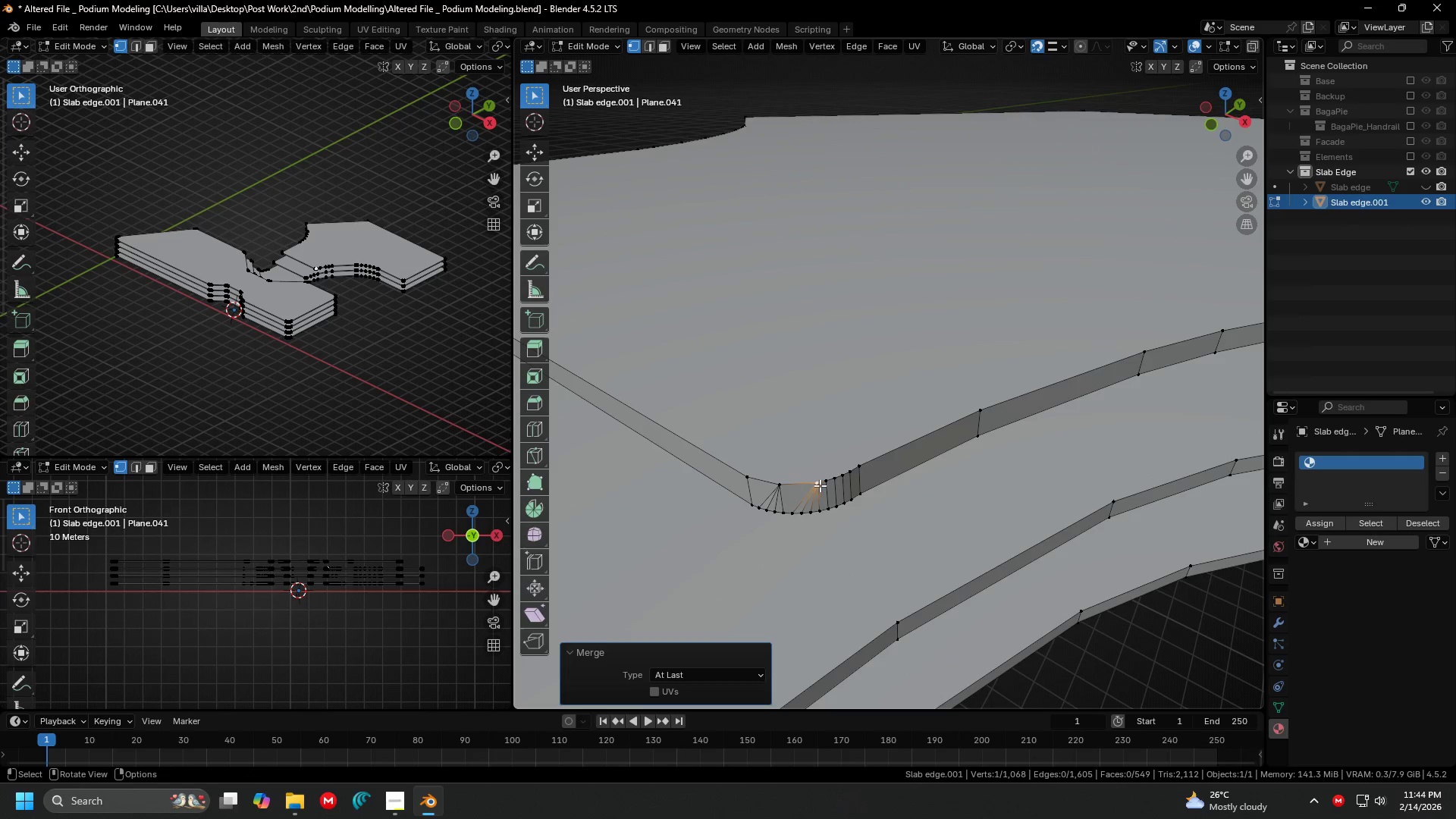 
key(Shift+ShiftLeft)
 